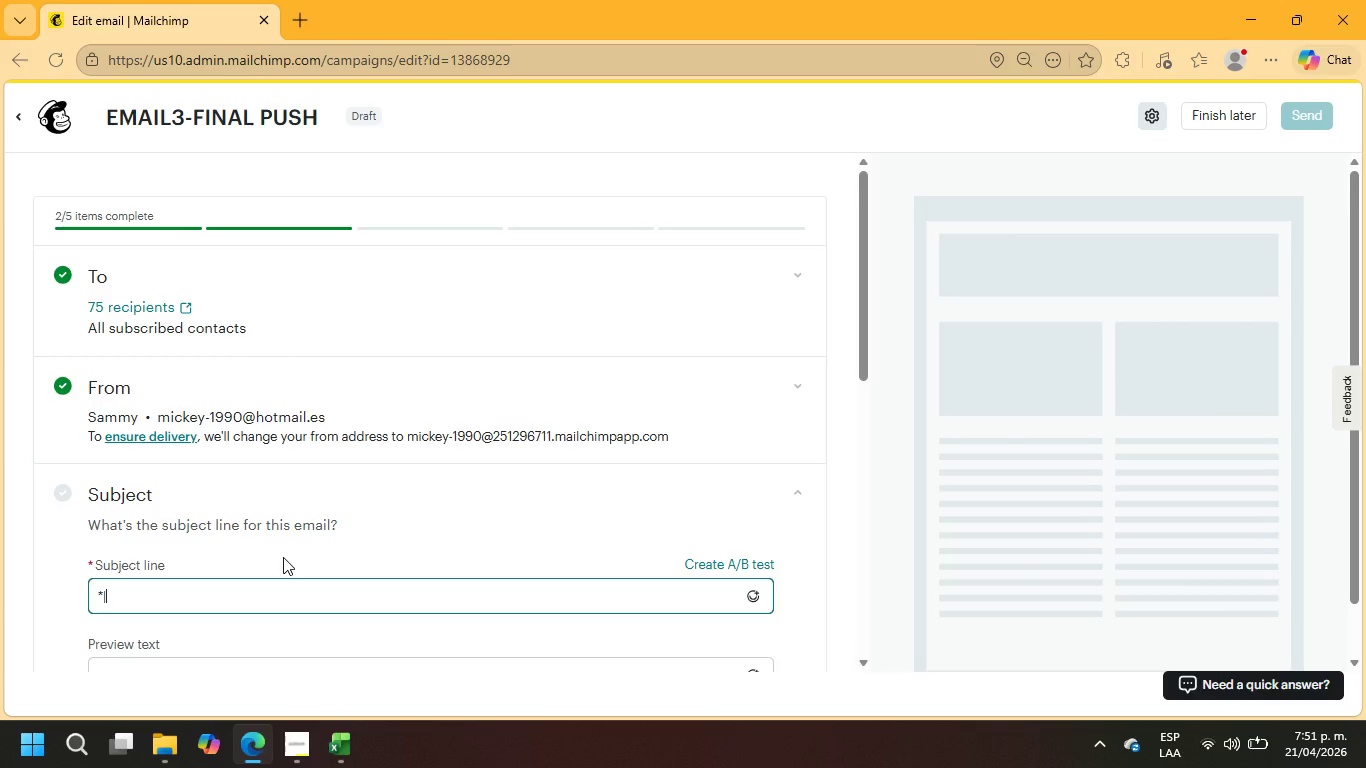 
key(ArrowLeft)
 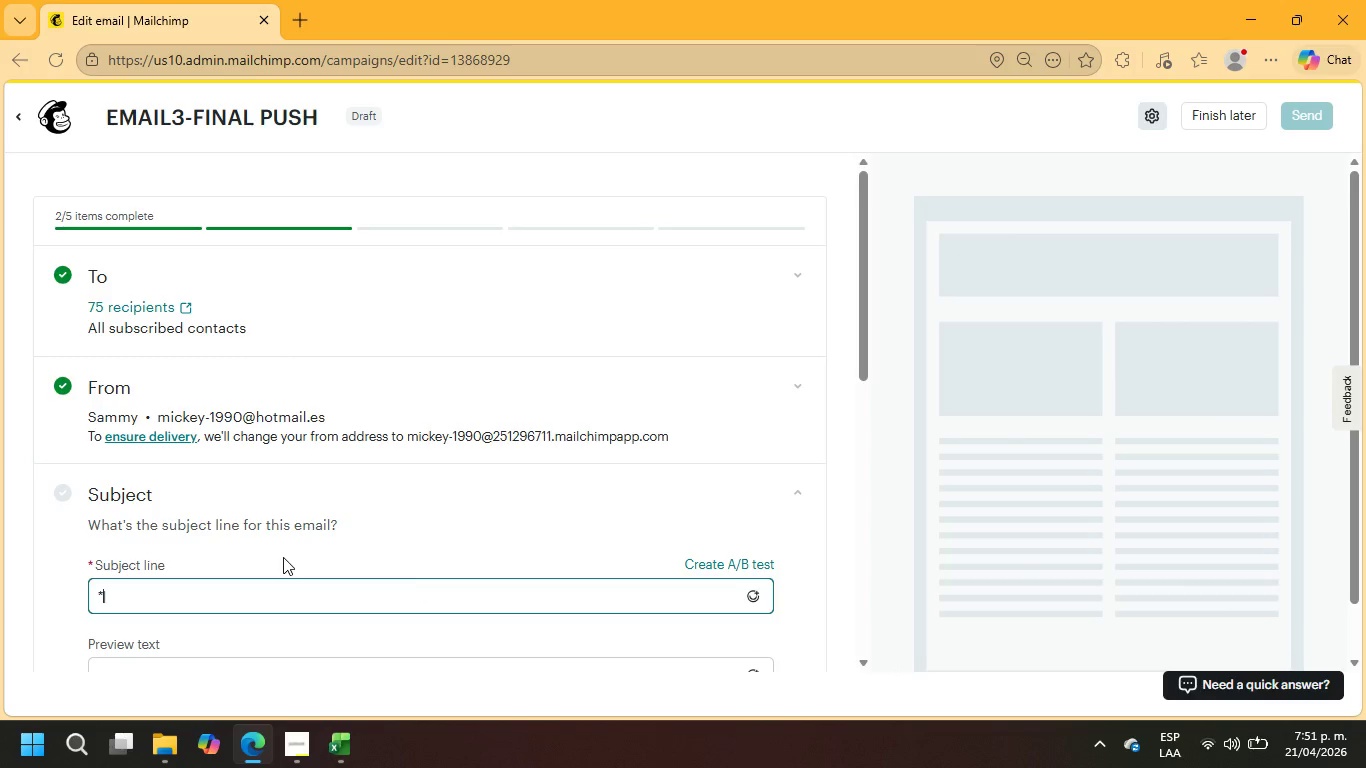 
type(fname)
key(Backspace)
key(Backspace)
key(Backspace)
key(Backspace)
key(Backspace)
 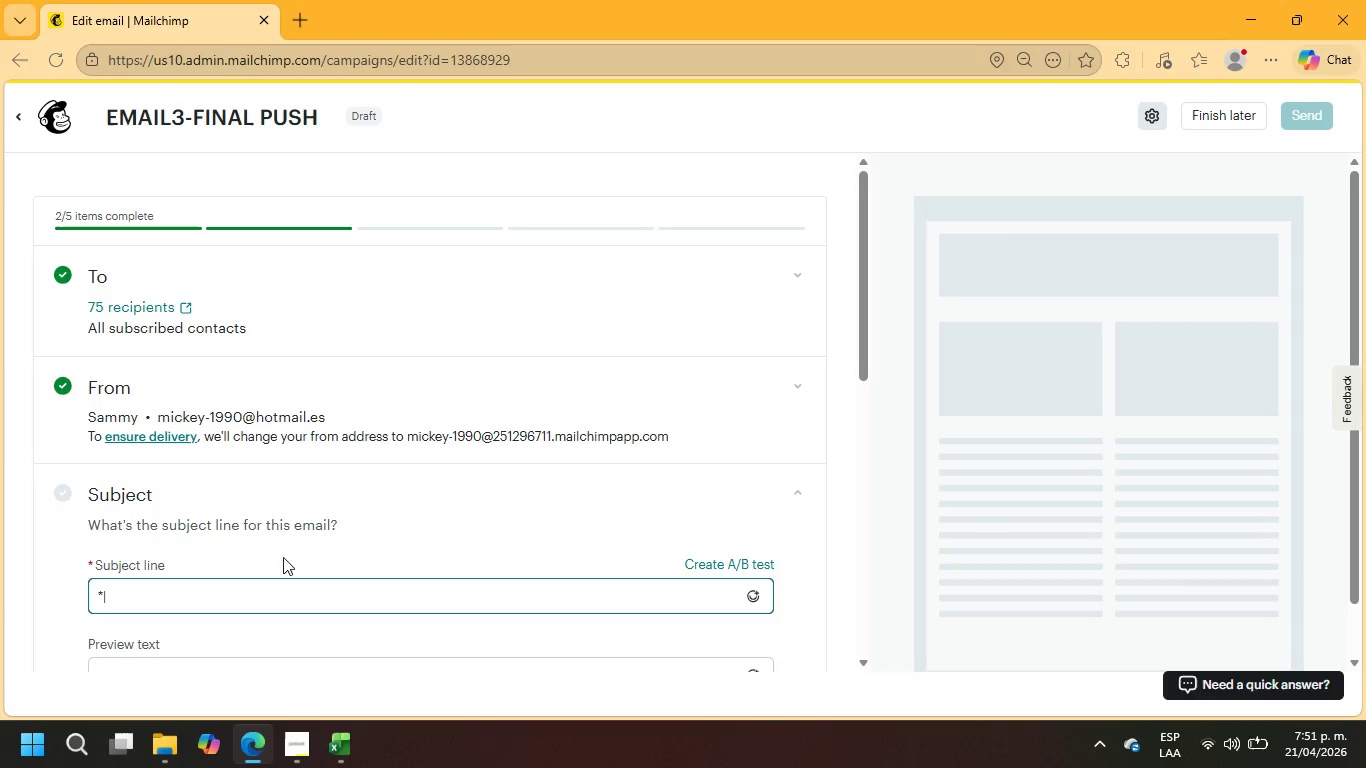 
key(ArrowRight)
 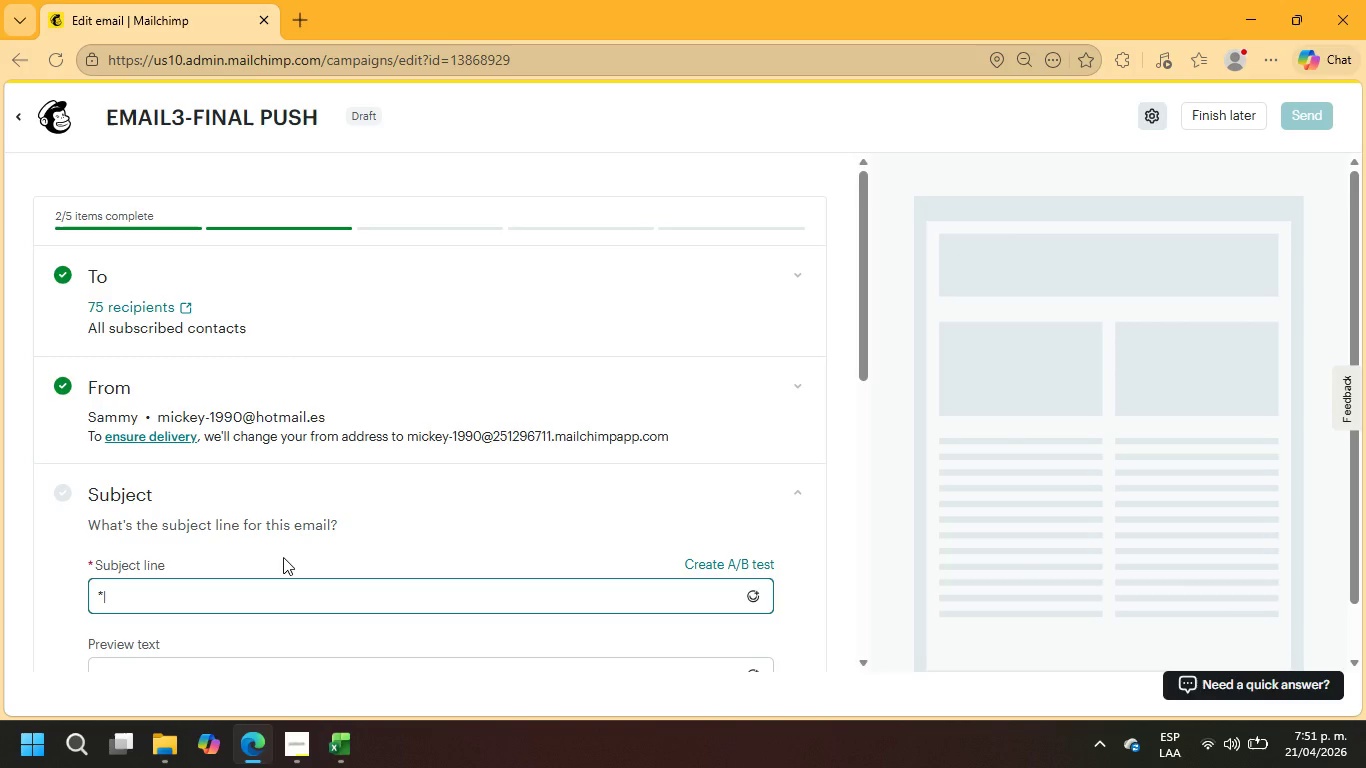 
type(FNAME124)
 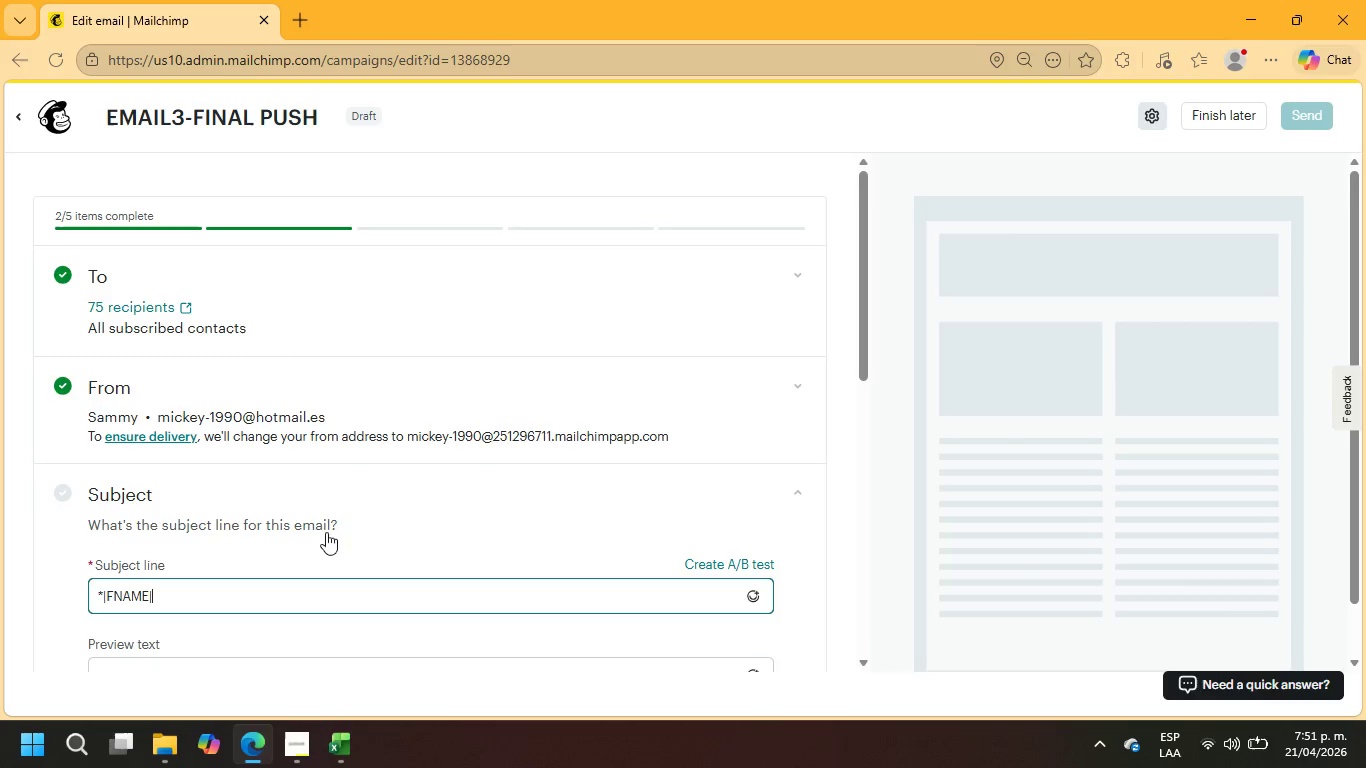 
hold_key(key=AltLeft, duration=0.88)
 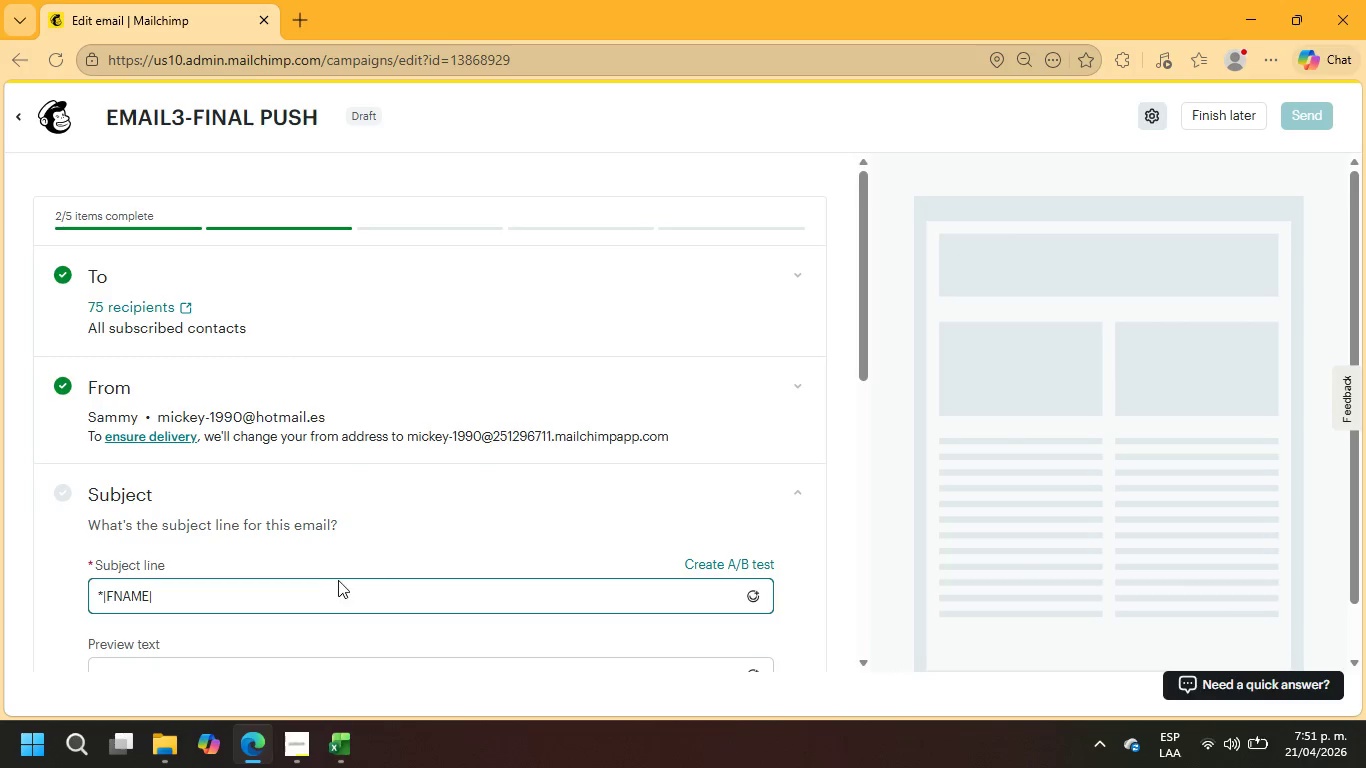 
left_click([322, 584])
 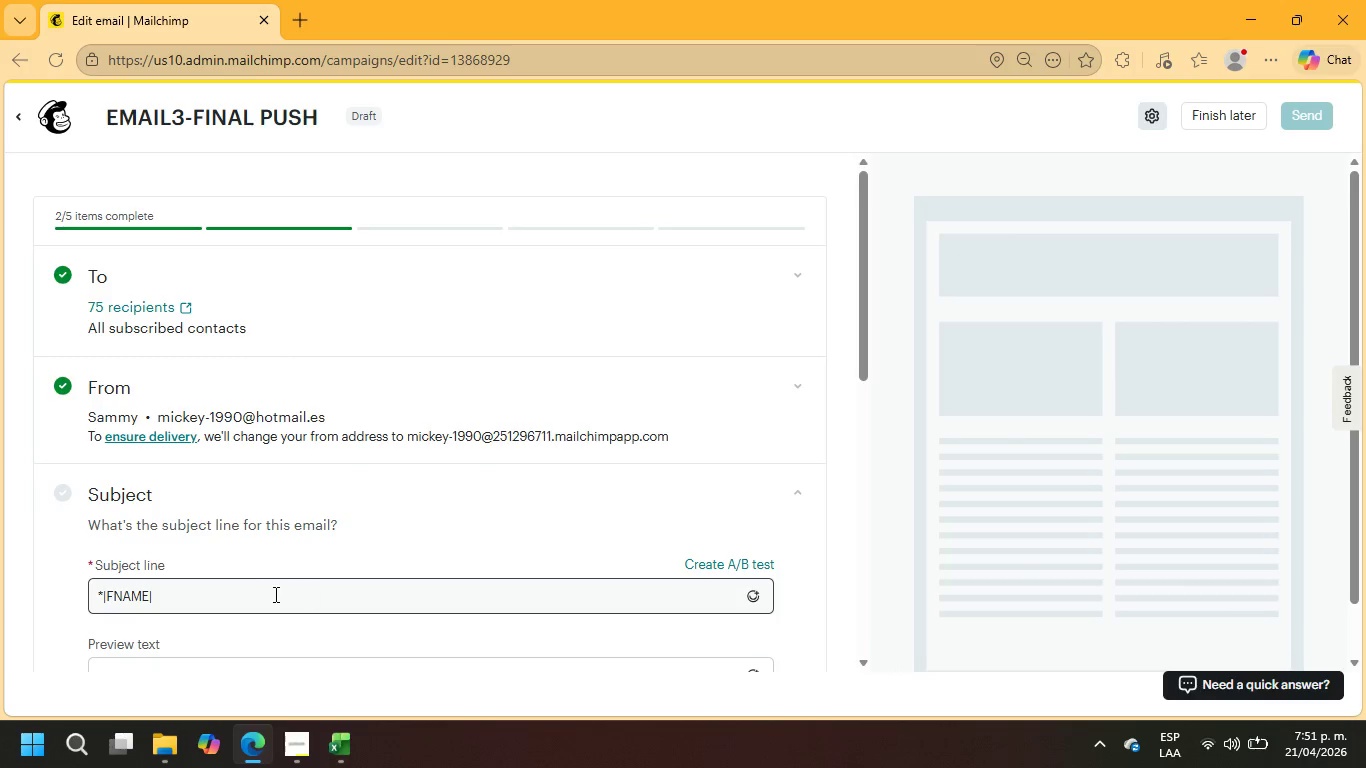 
left_click([261, 594])
 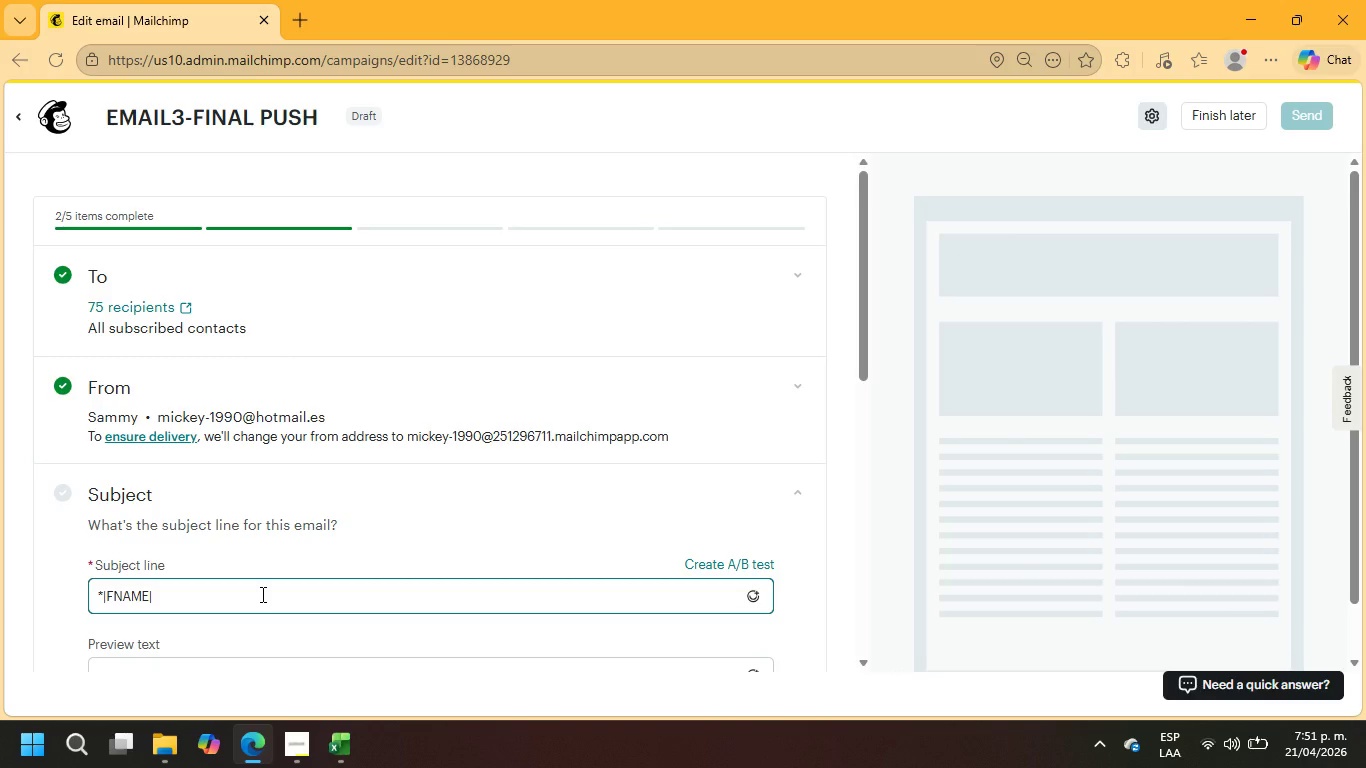 
key(Shift+ShiftRight)
 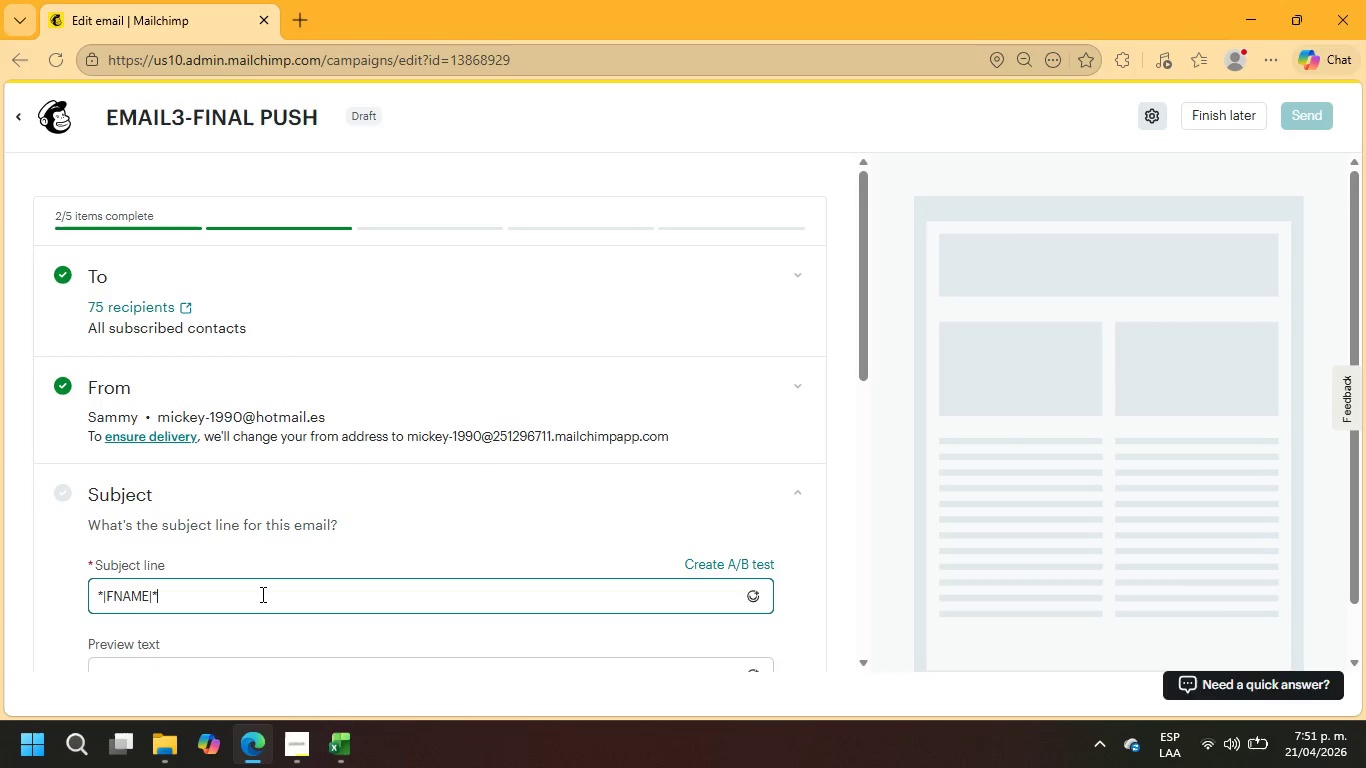 
key(Shift+Equal)
 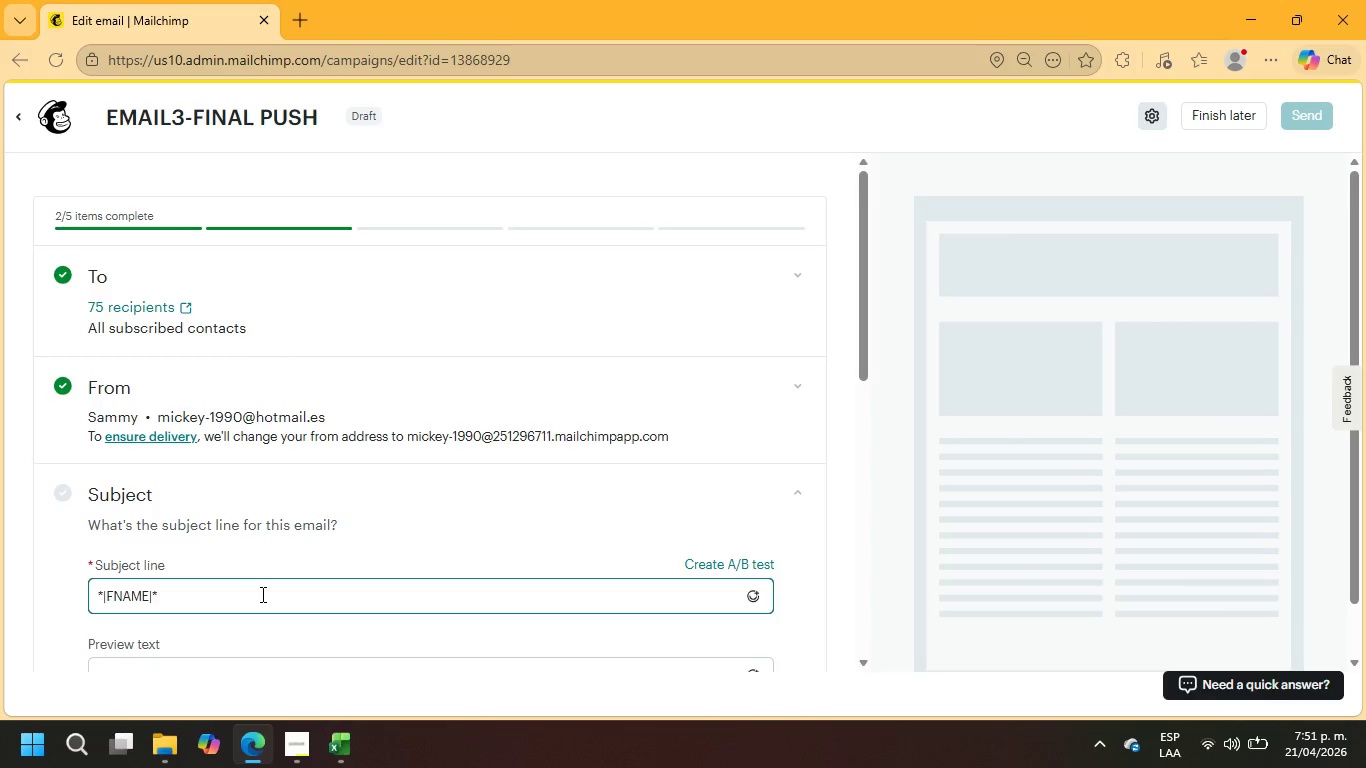 
wait(6.91)
 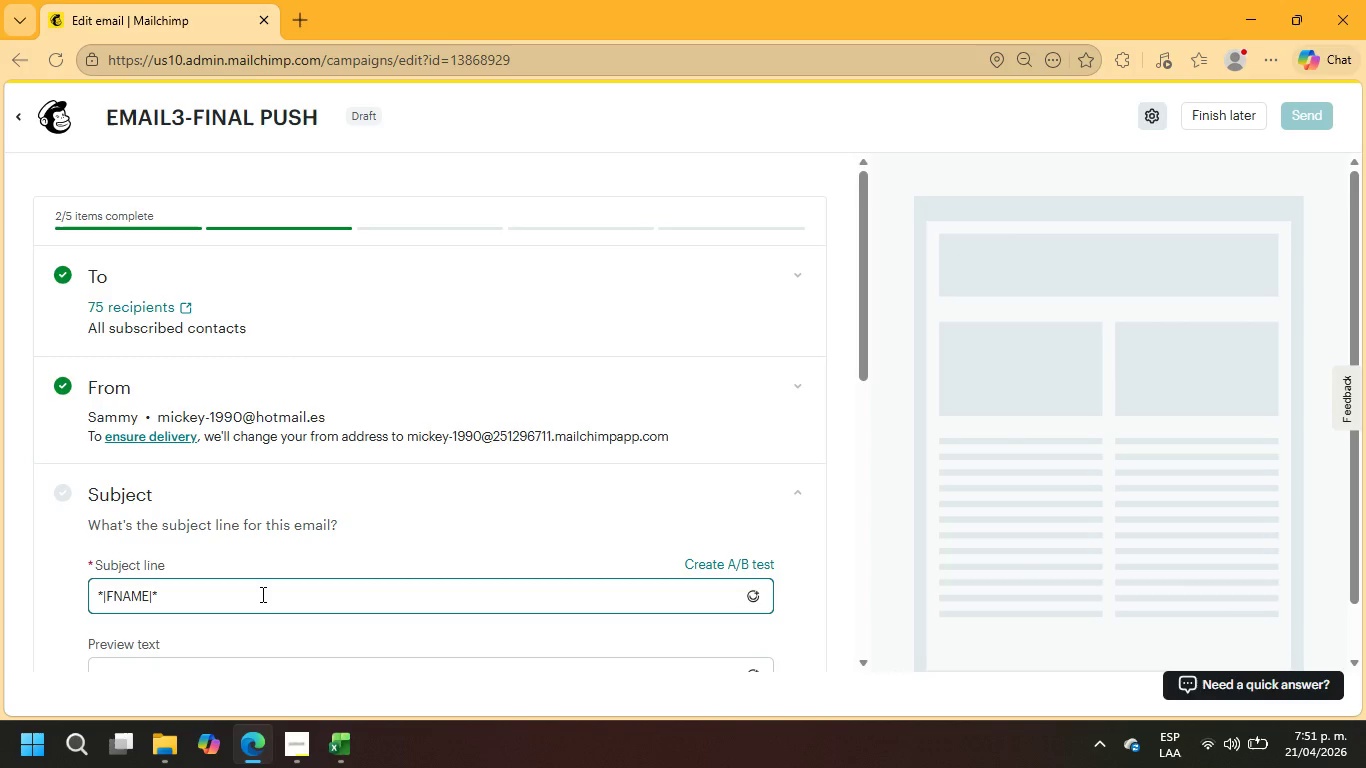 
type( don;t go Aloin)
key(Backspace)
key(Backspace)
key(Backspace)
key(Backspace)
key(Backspace)
type(a)
key(Backspace)
key(Backspace)
key(Backspace)
key(Backspace)
key(Backspace)
key(Backspace)
key(Backspace)
key(Backspace)
key(Backspace)
type(ON;T GO ALONE)
 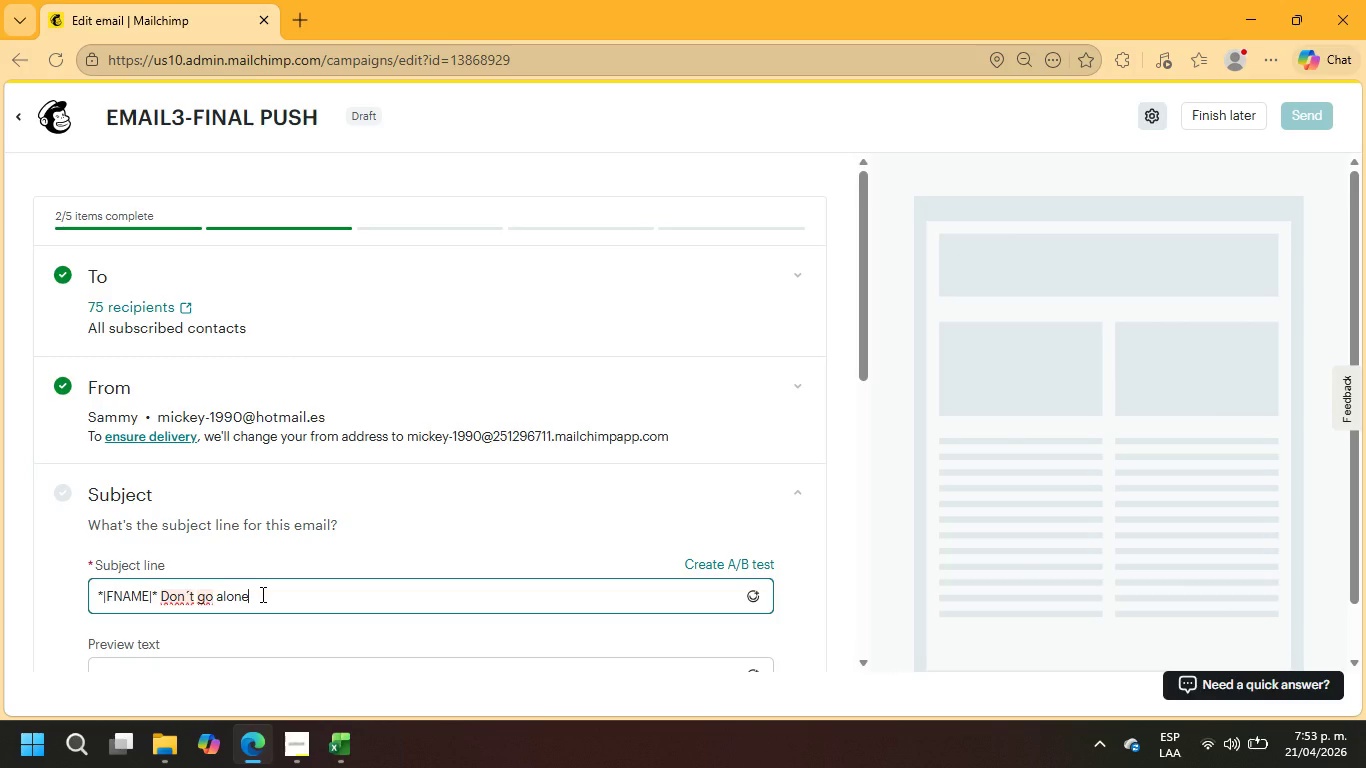 
wait(89.39)
 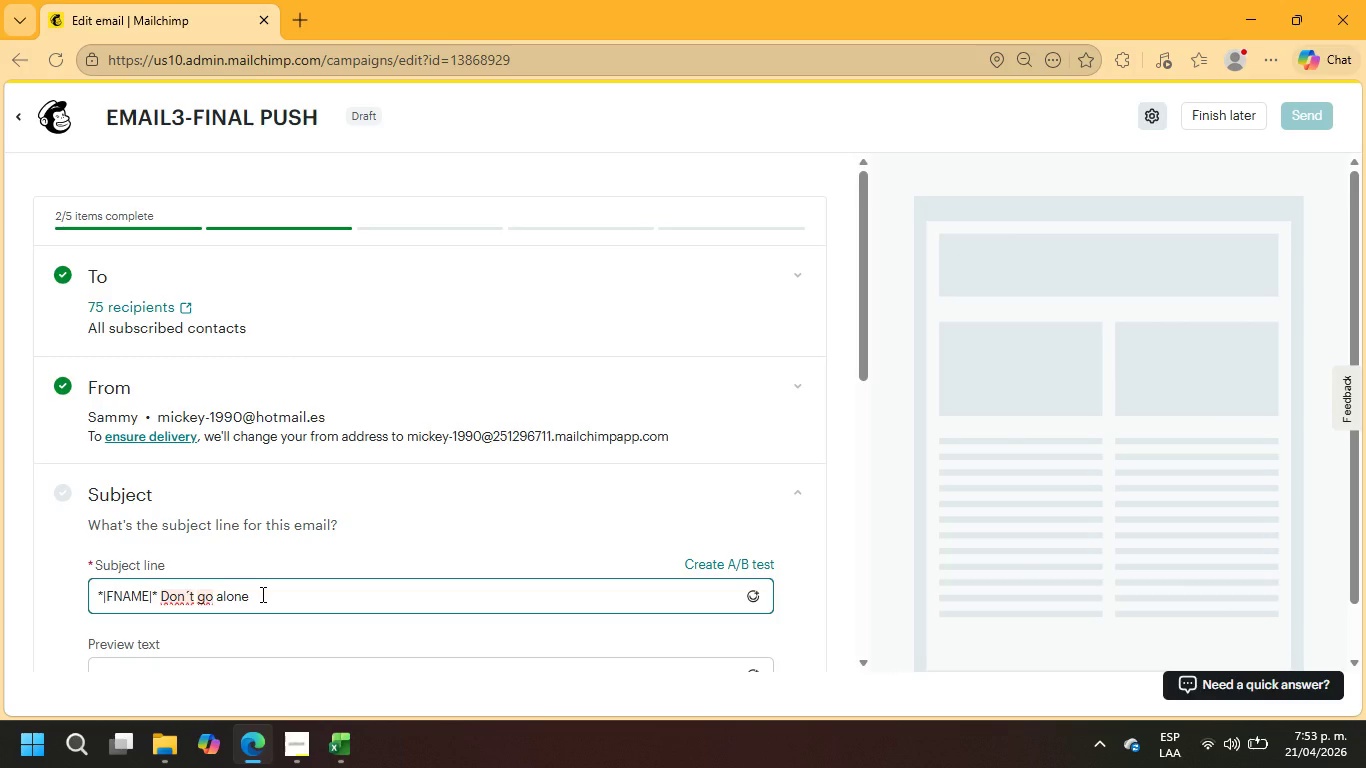 
type(! Bring a friend for free)
 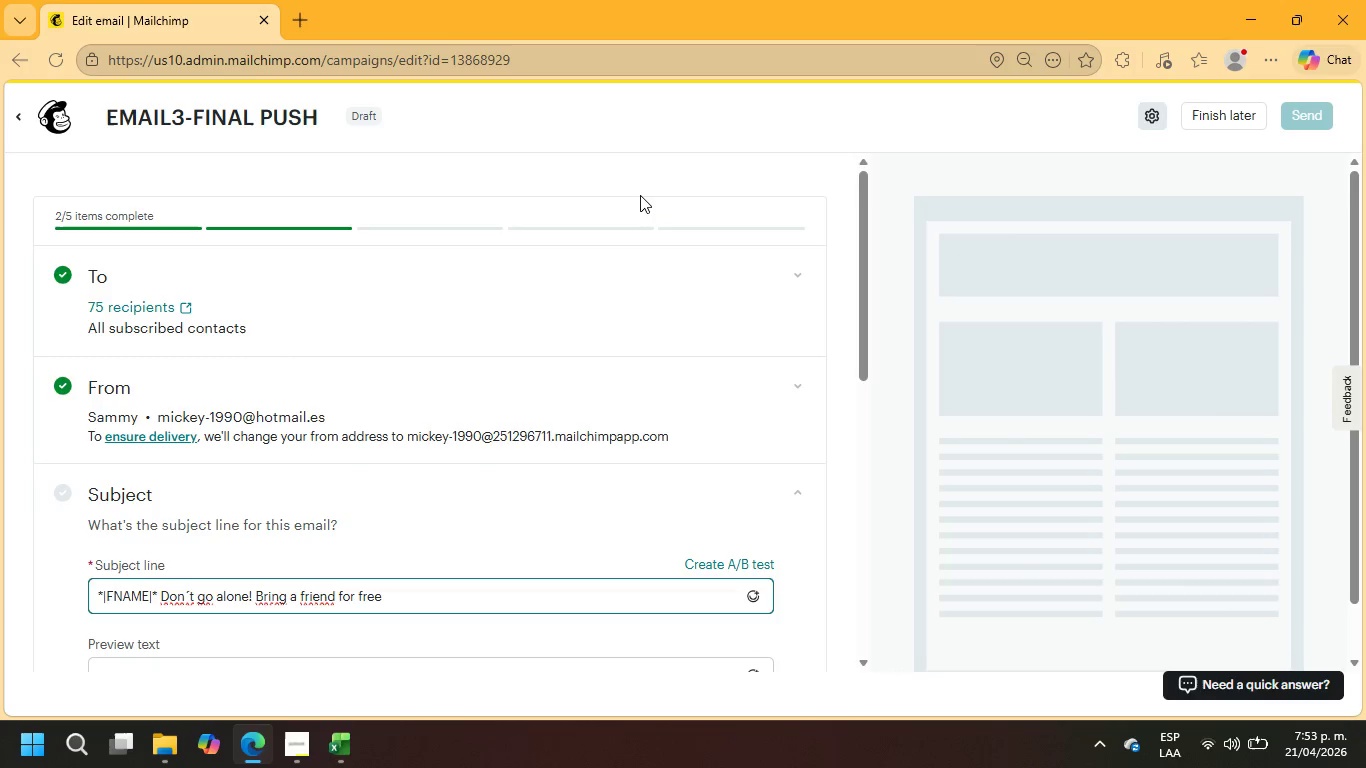 
left_click([755, 592])
 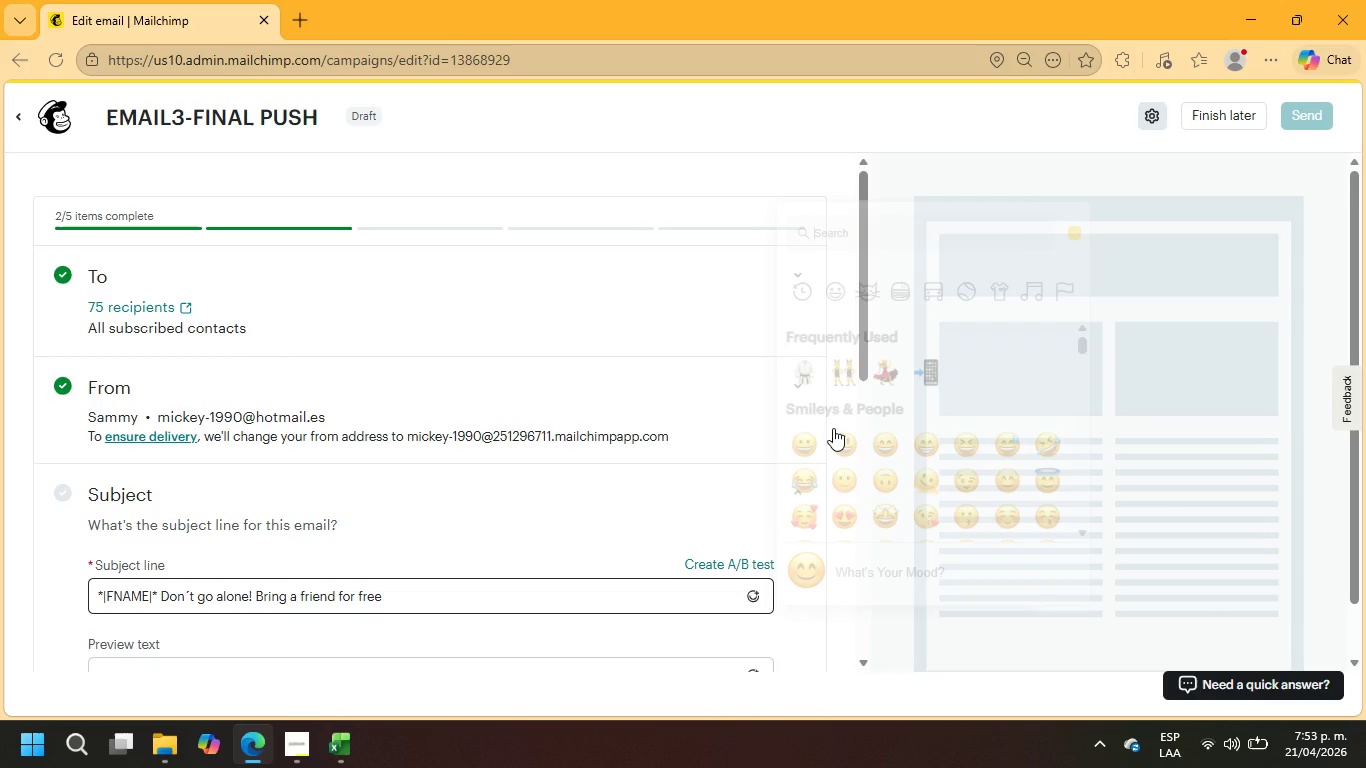 
left_click([858, 228])
 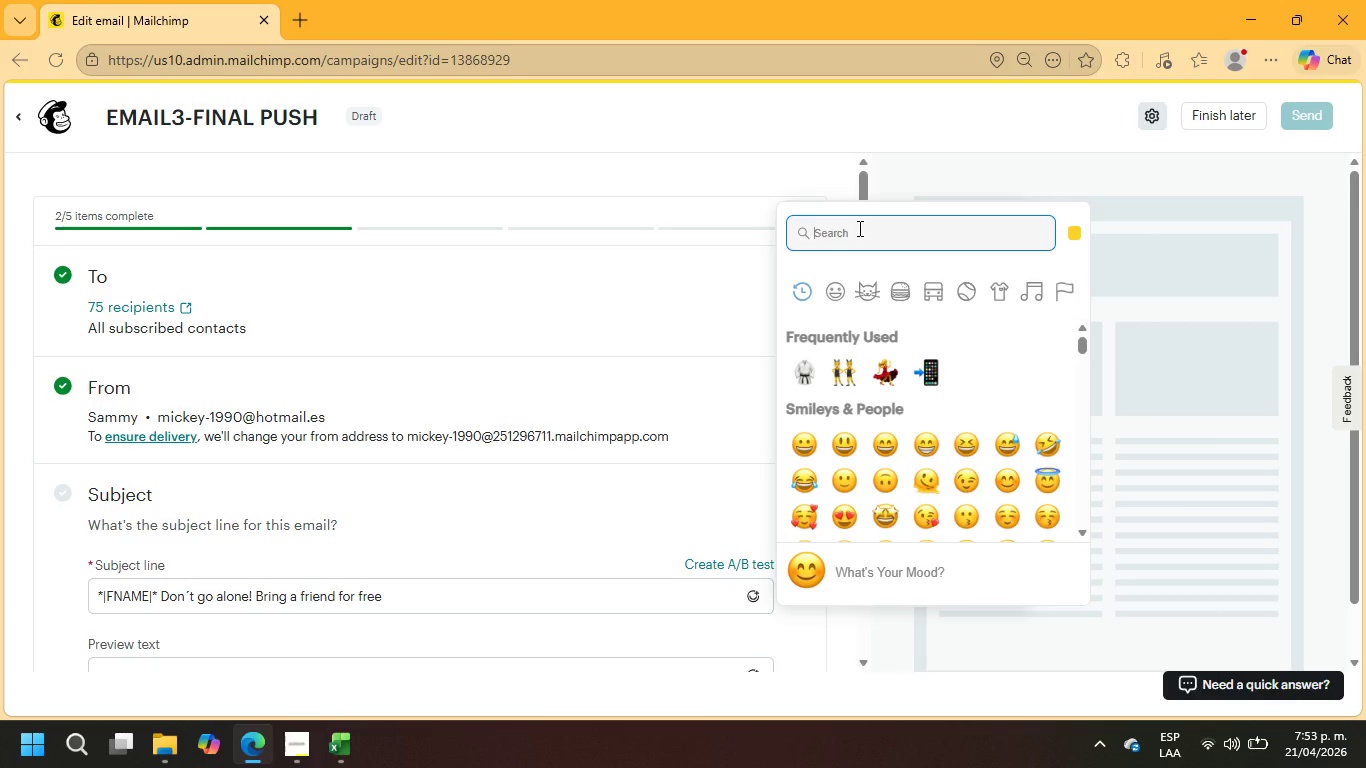 
type(prize)
 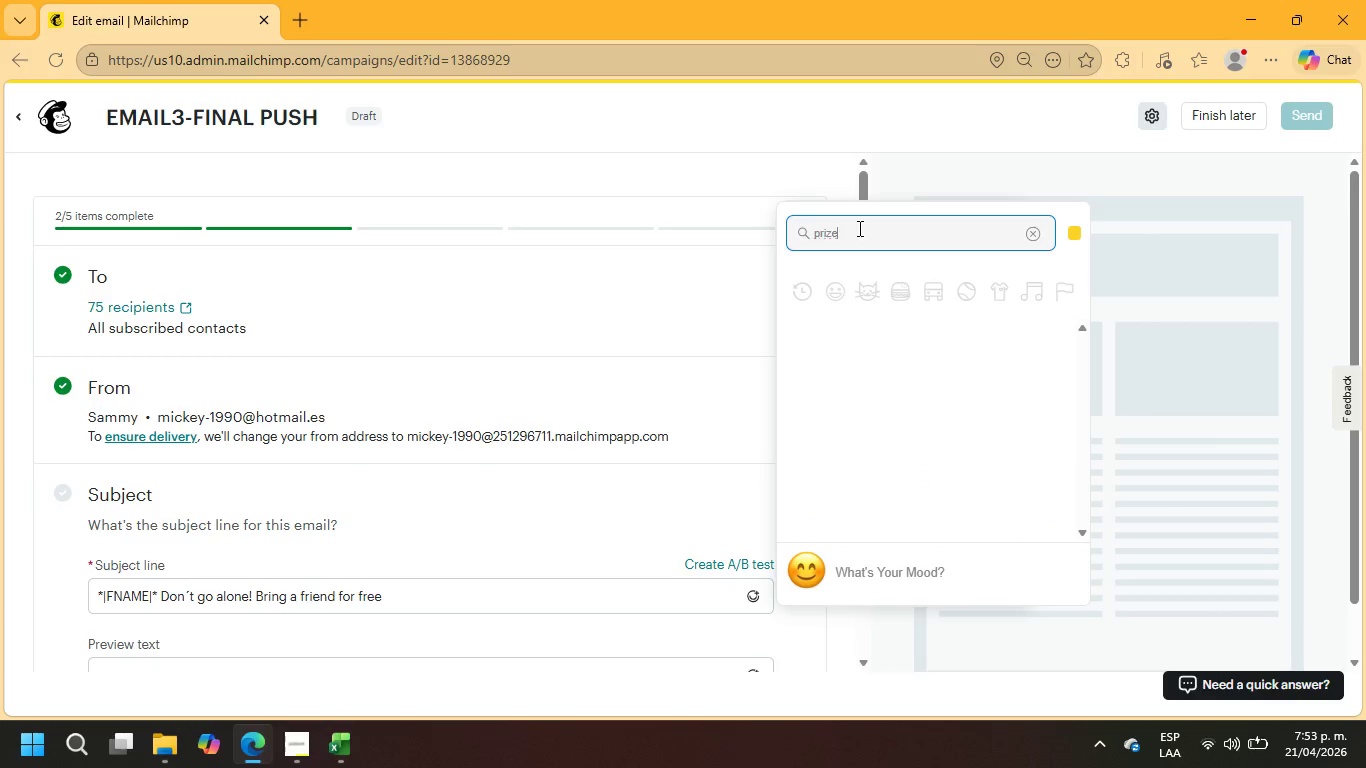 
key(Backspace)
key(Backspace)
key(Backspace)
key(Backspace)
key(Backspace)
type(win)
 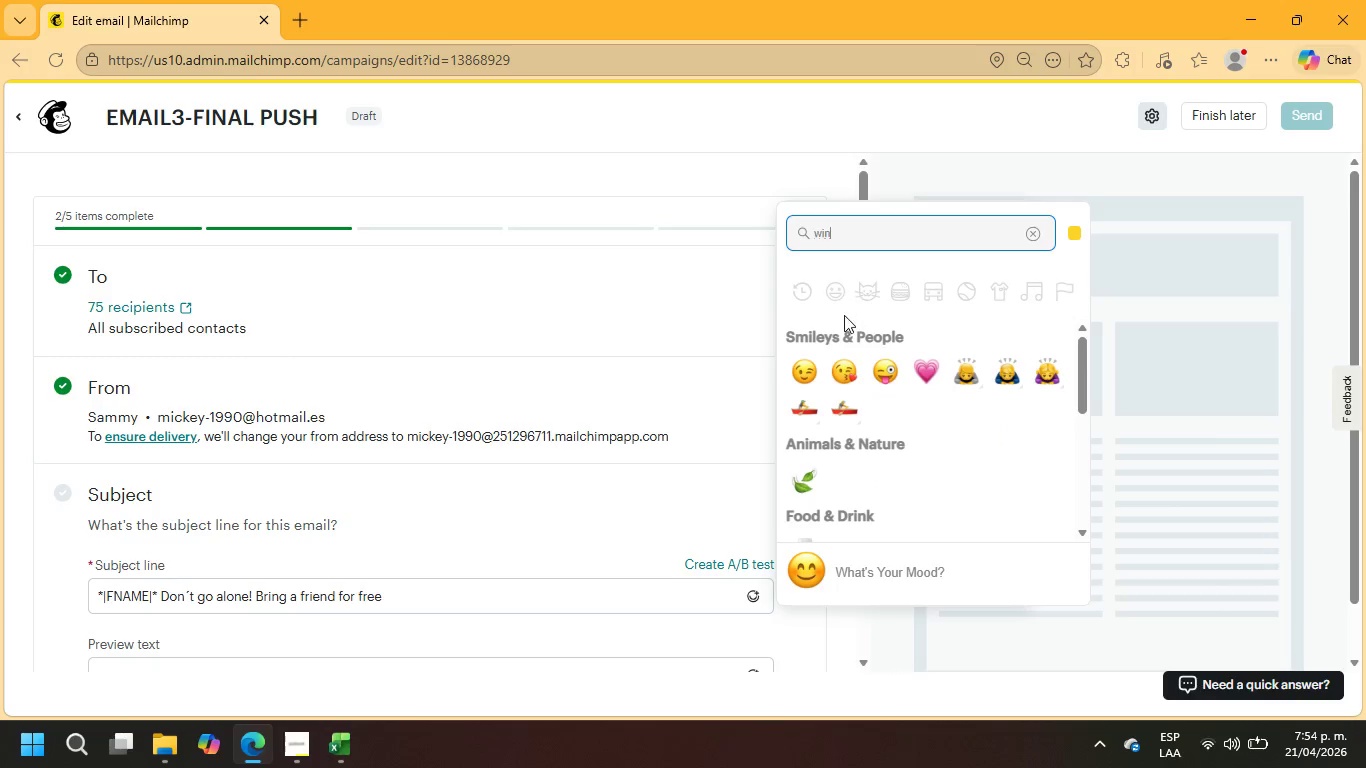 
scroll: coordinate [867, 390], scroll_direction: down, amount: 2.0
 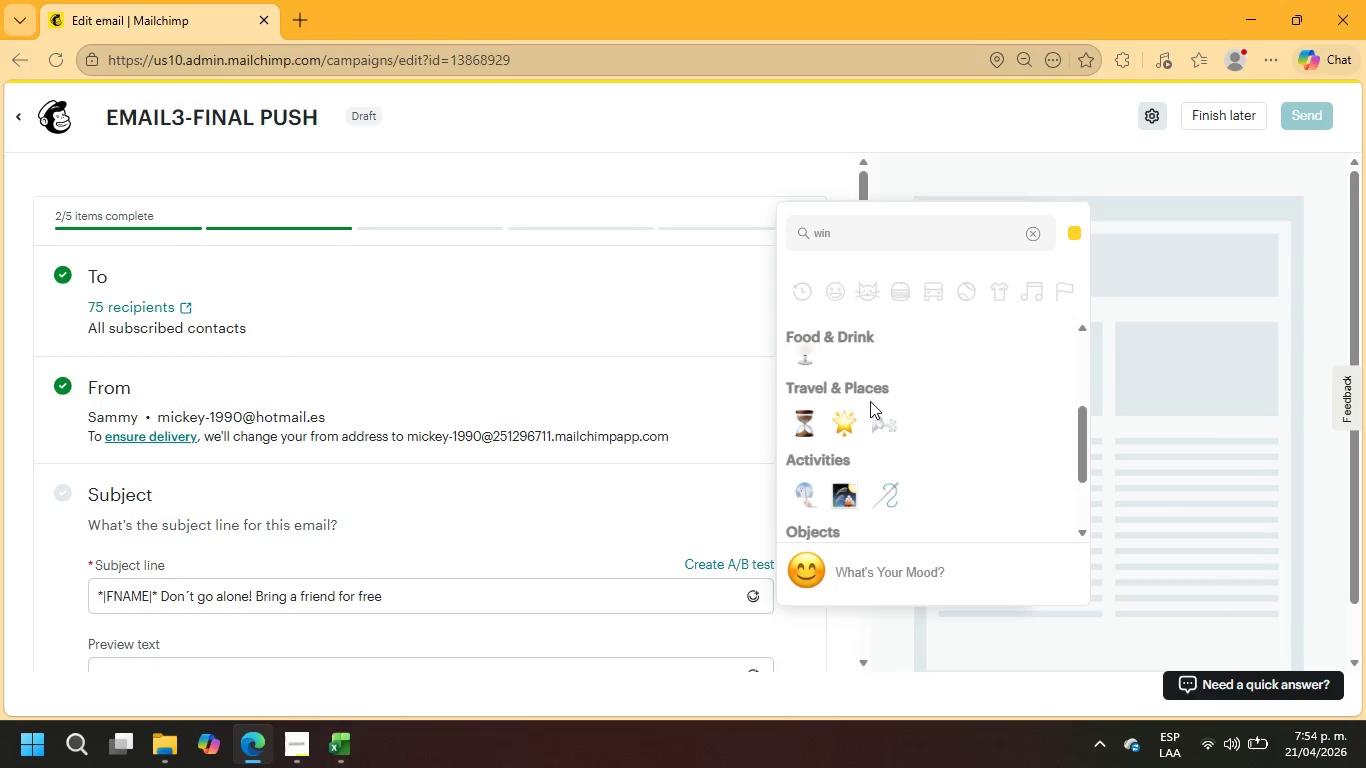 
mouse_move([859, 429])
 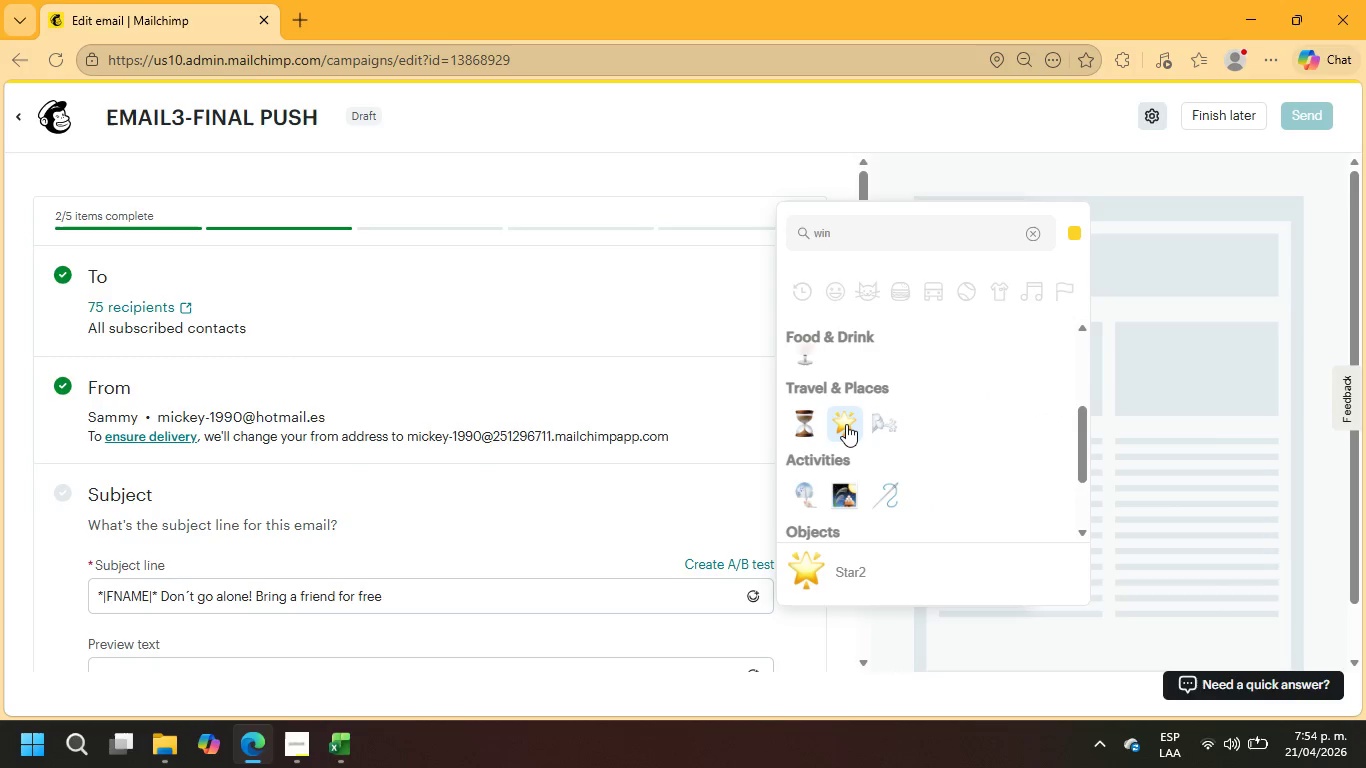 
left_click([846, 424])
 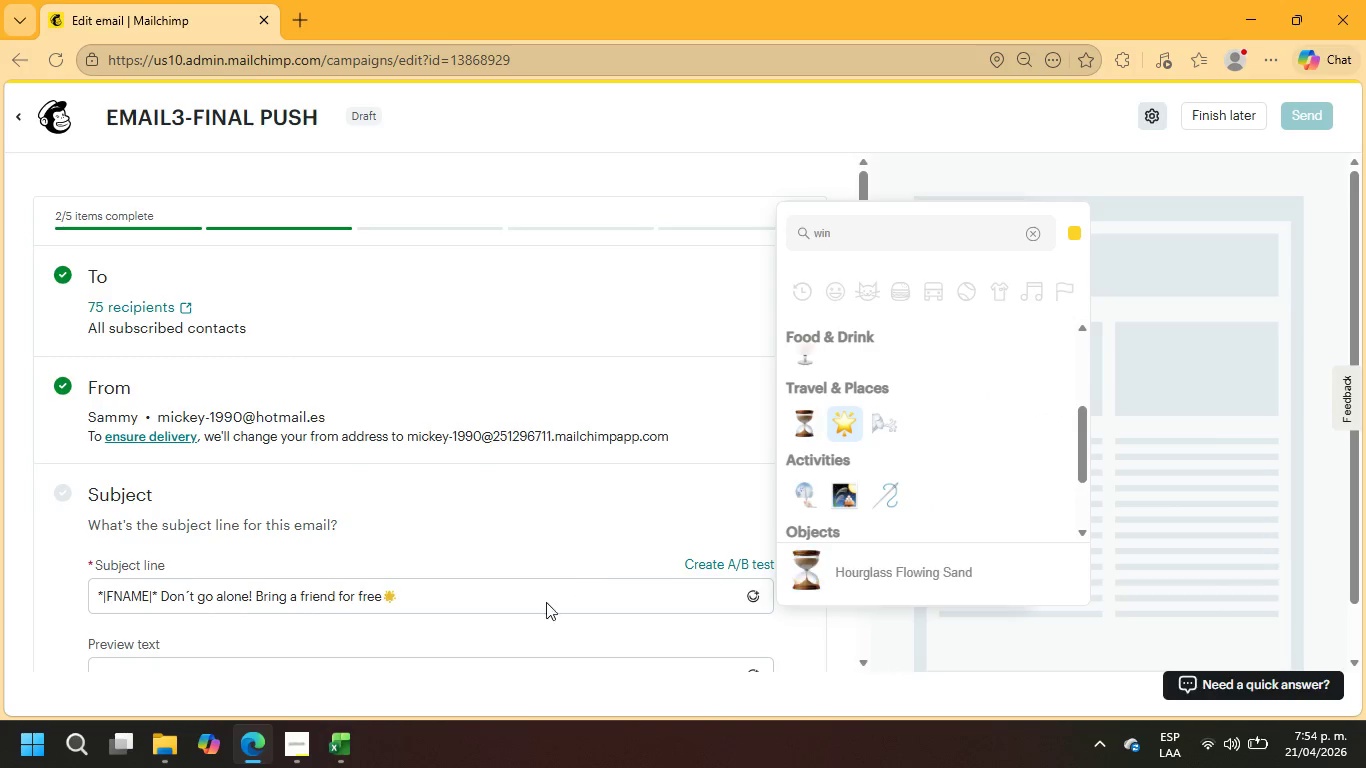 
left_click([524, 597])
 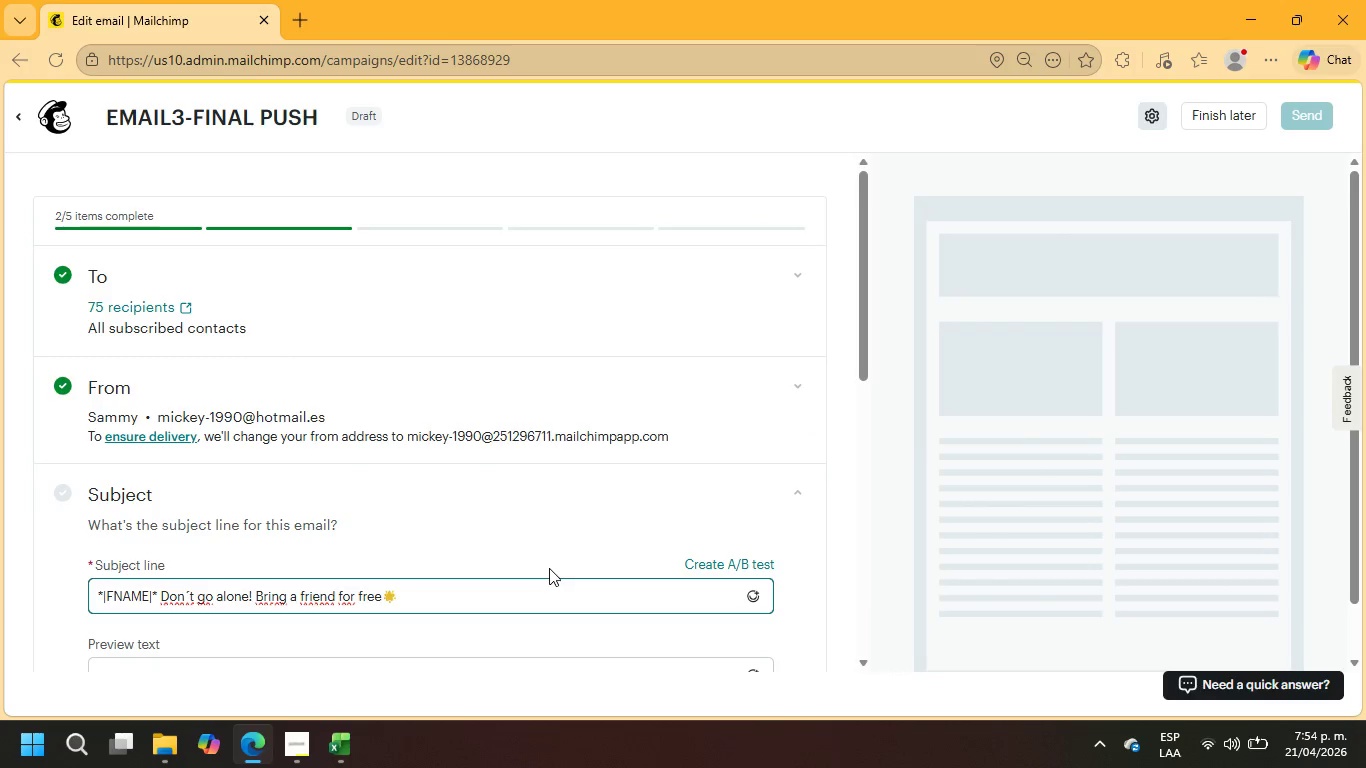 
scroll: coordinate [551, 598], scroll_direction: down, amount: 4.0
 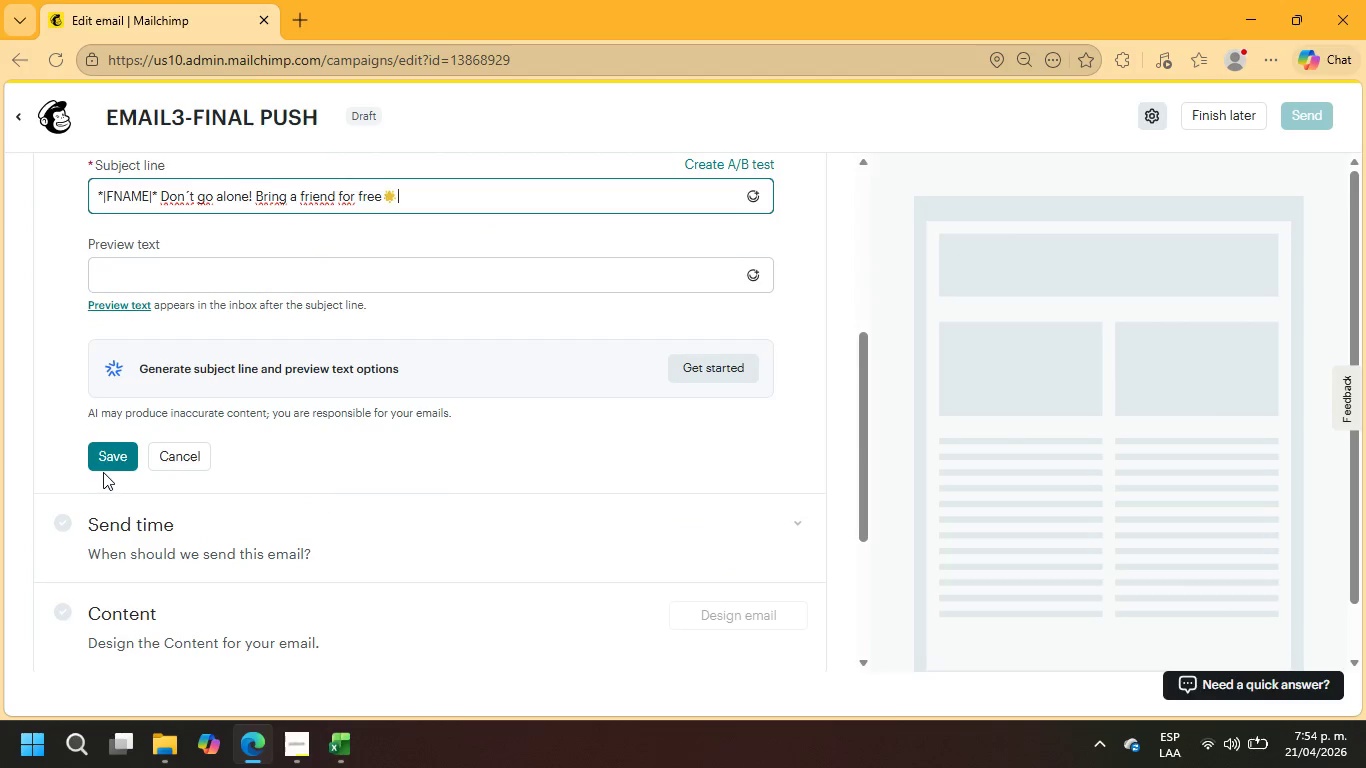 
left_click([105, 471])
 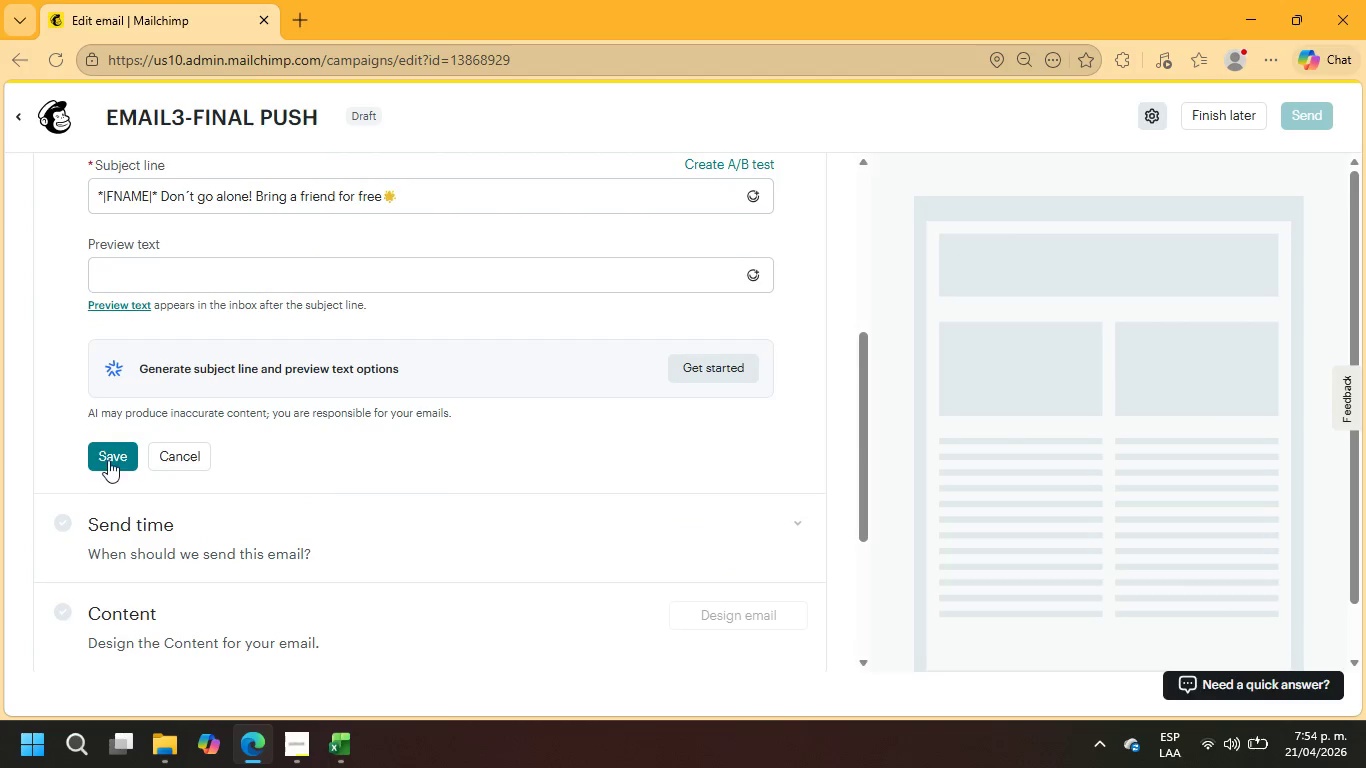 
left_click([108, 459])
 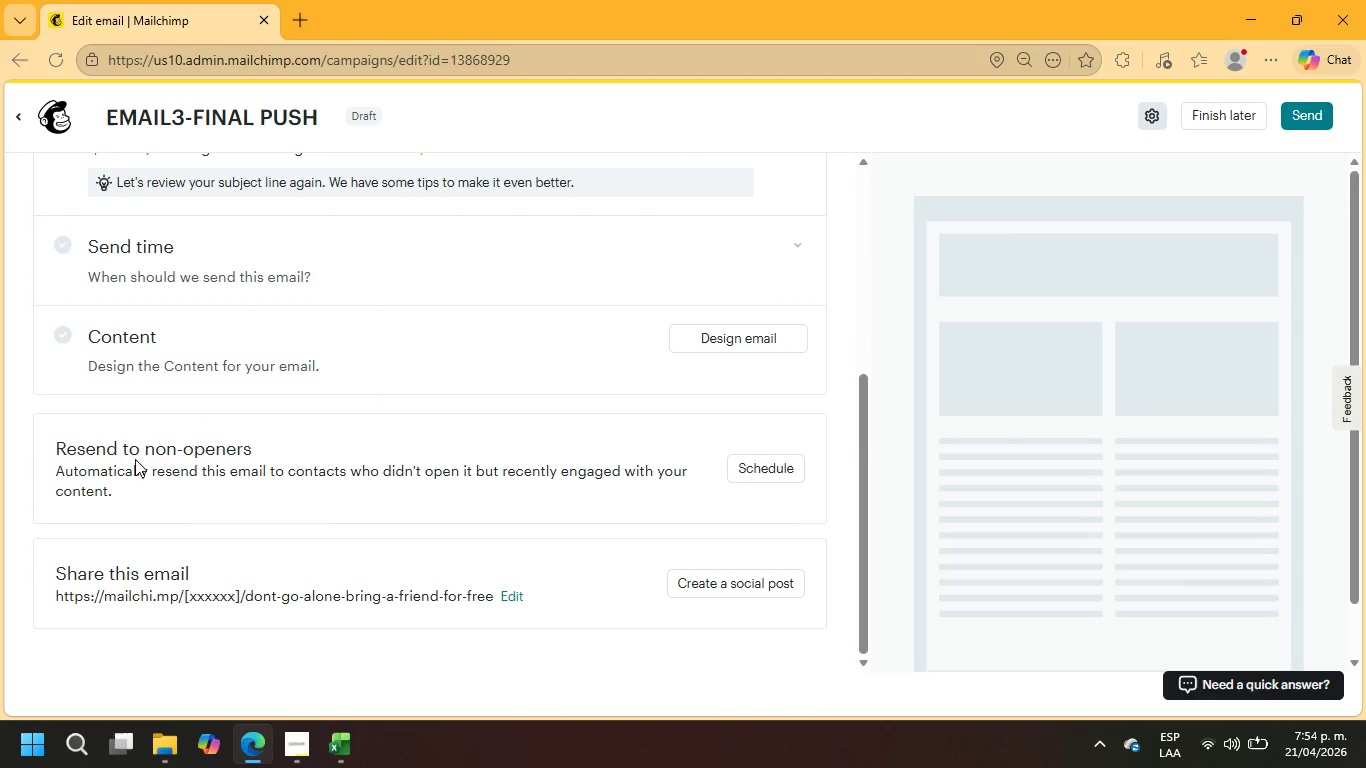 
wait(8.64)
 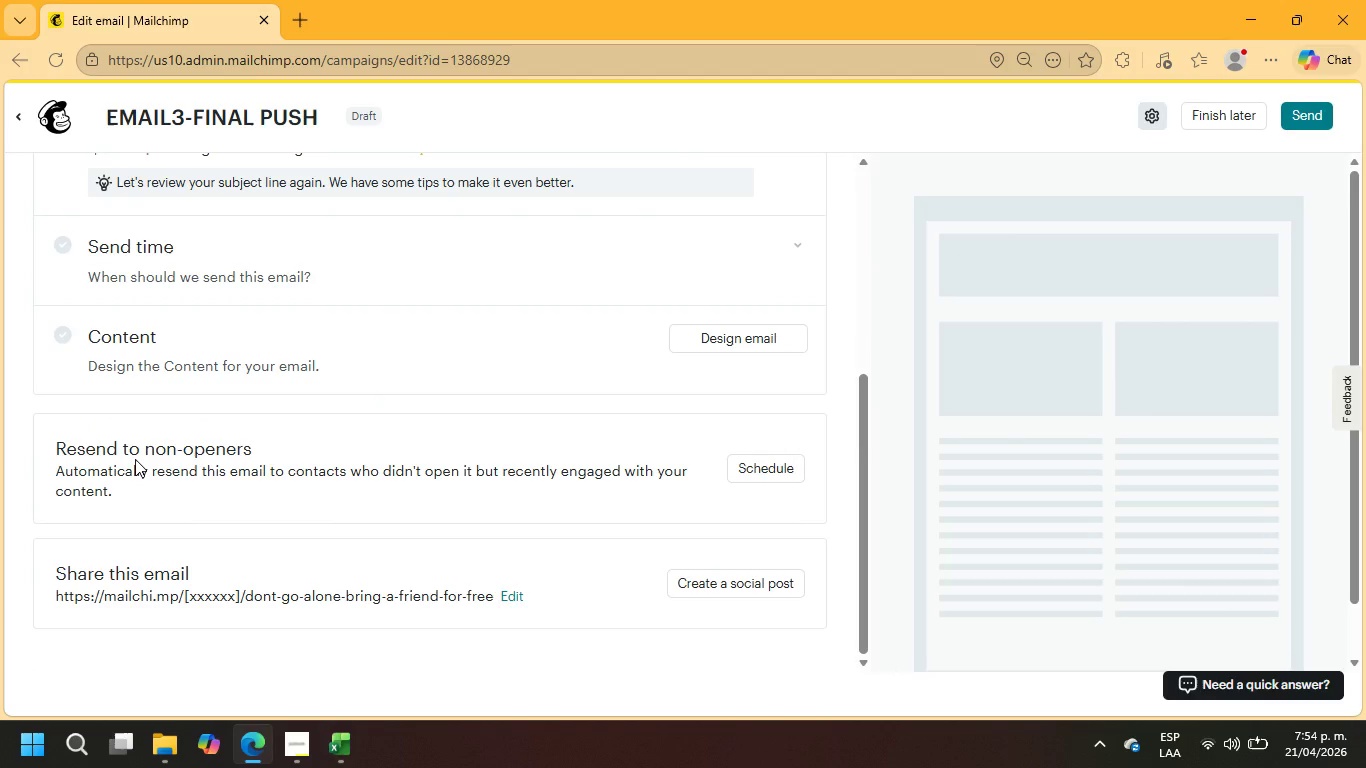 
left_click([718, 325])
 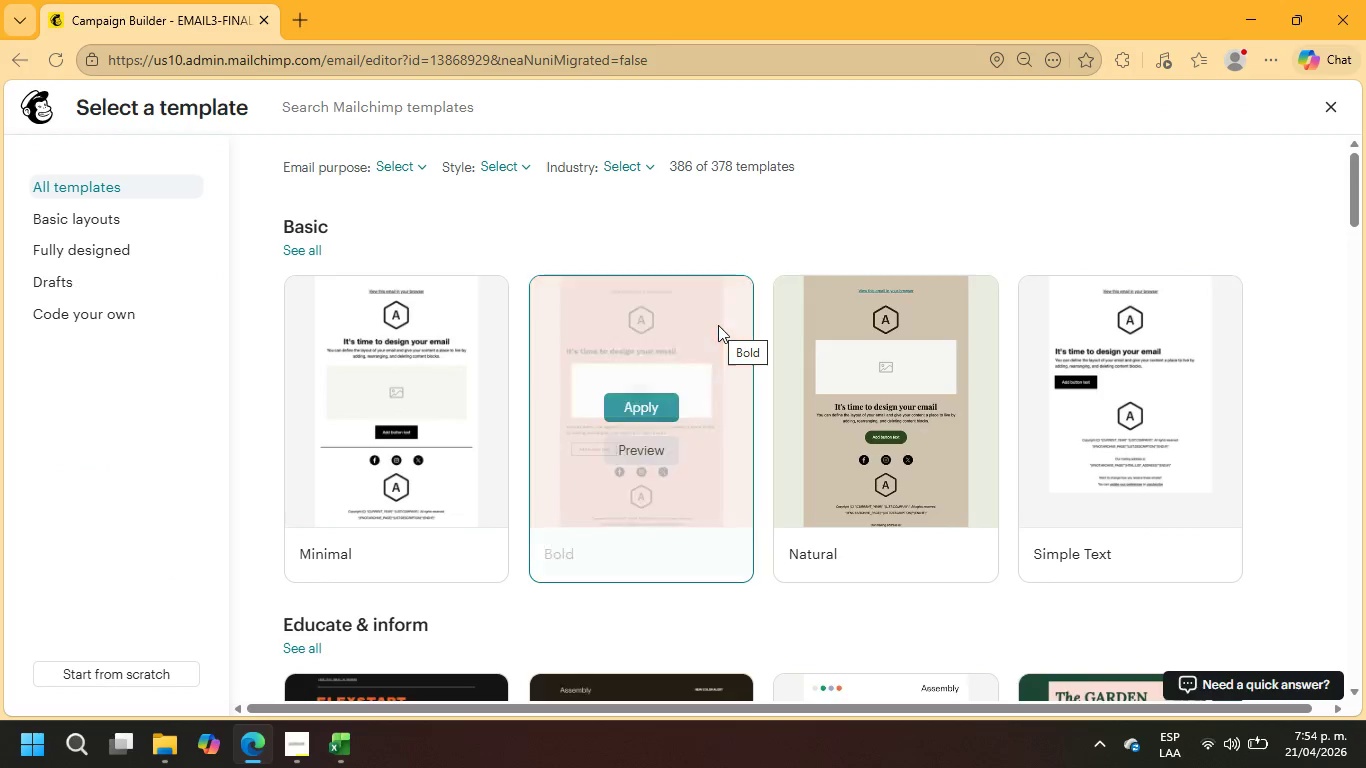 
scroll: coordinate [796, 432], scroll_direction: down, amount: 24.0
 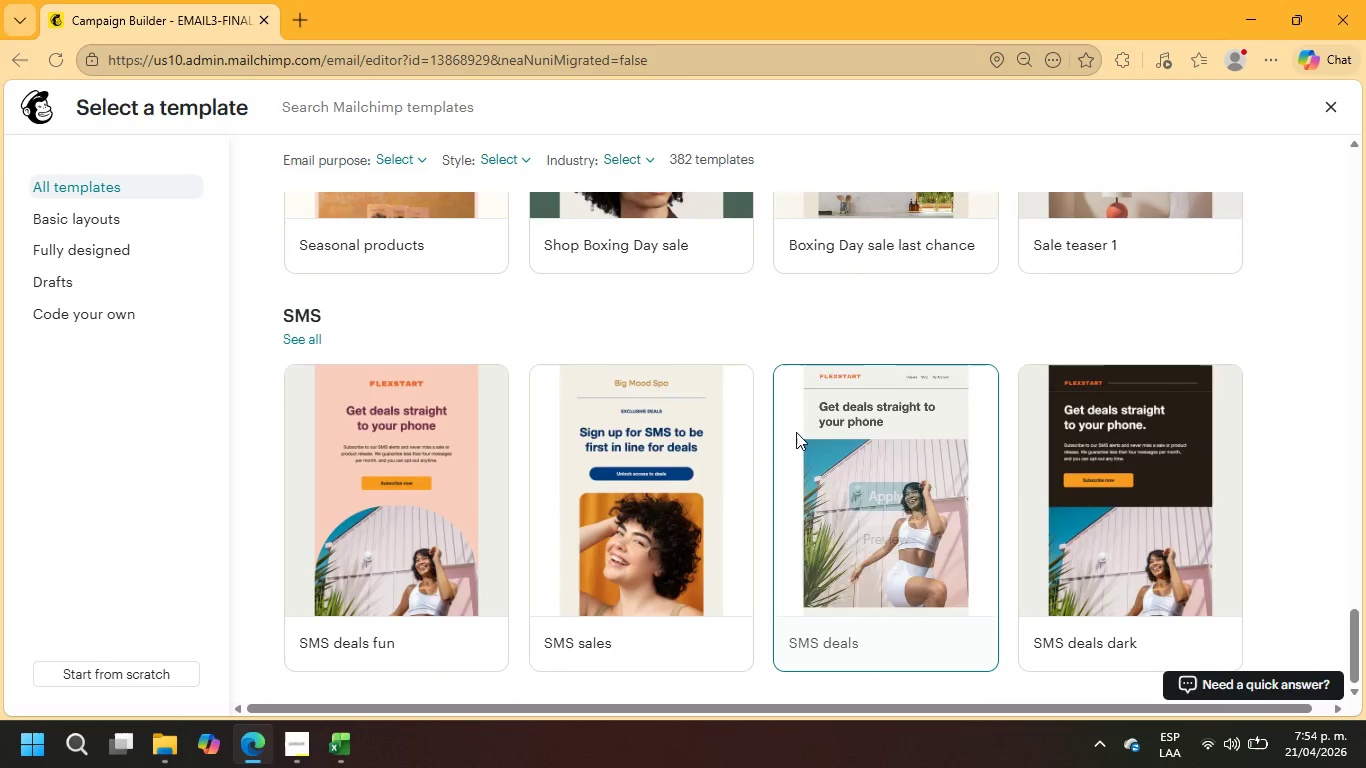 
scroll: coordinate [797, 426], scroll_direction: up, amount: 20.0
 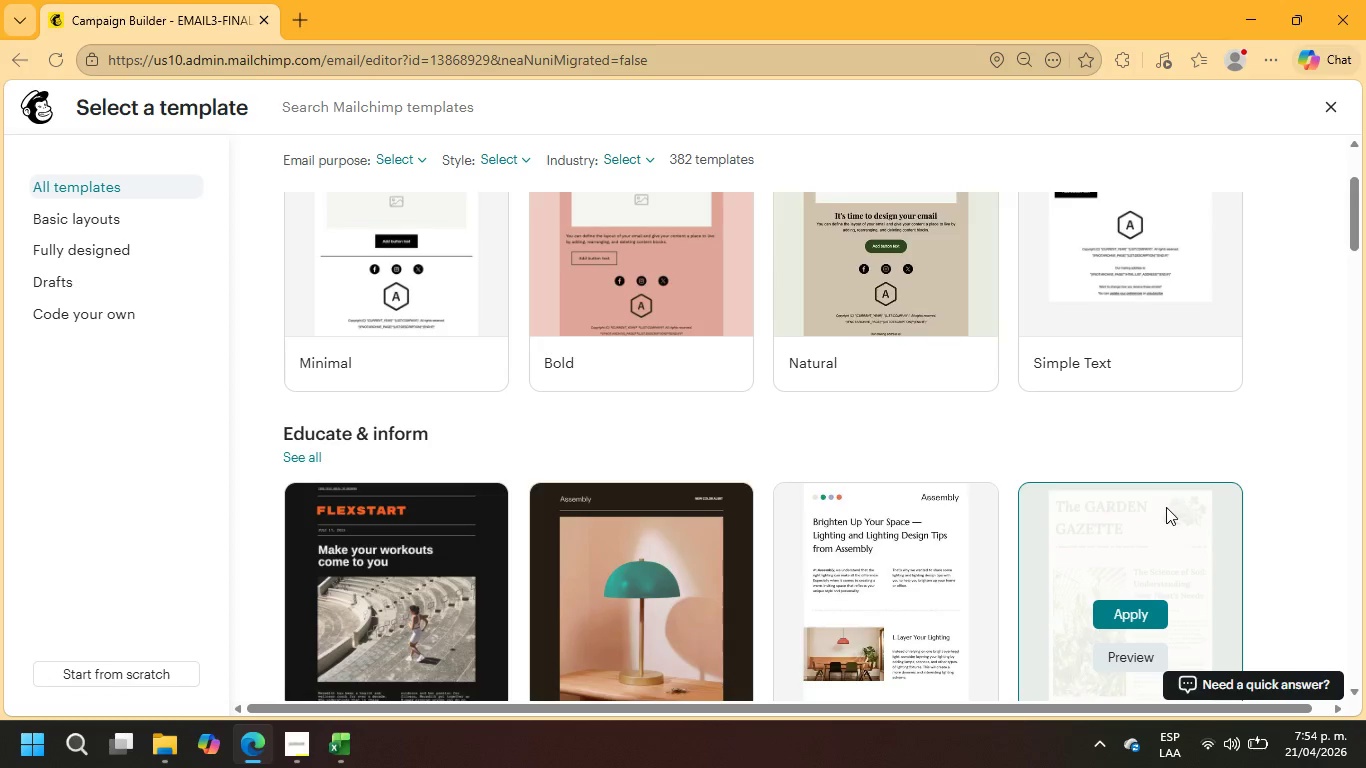 
wait(5.42)
 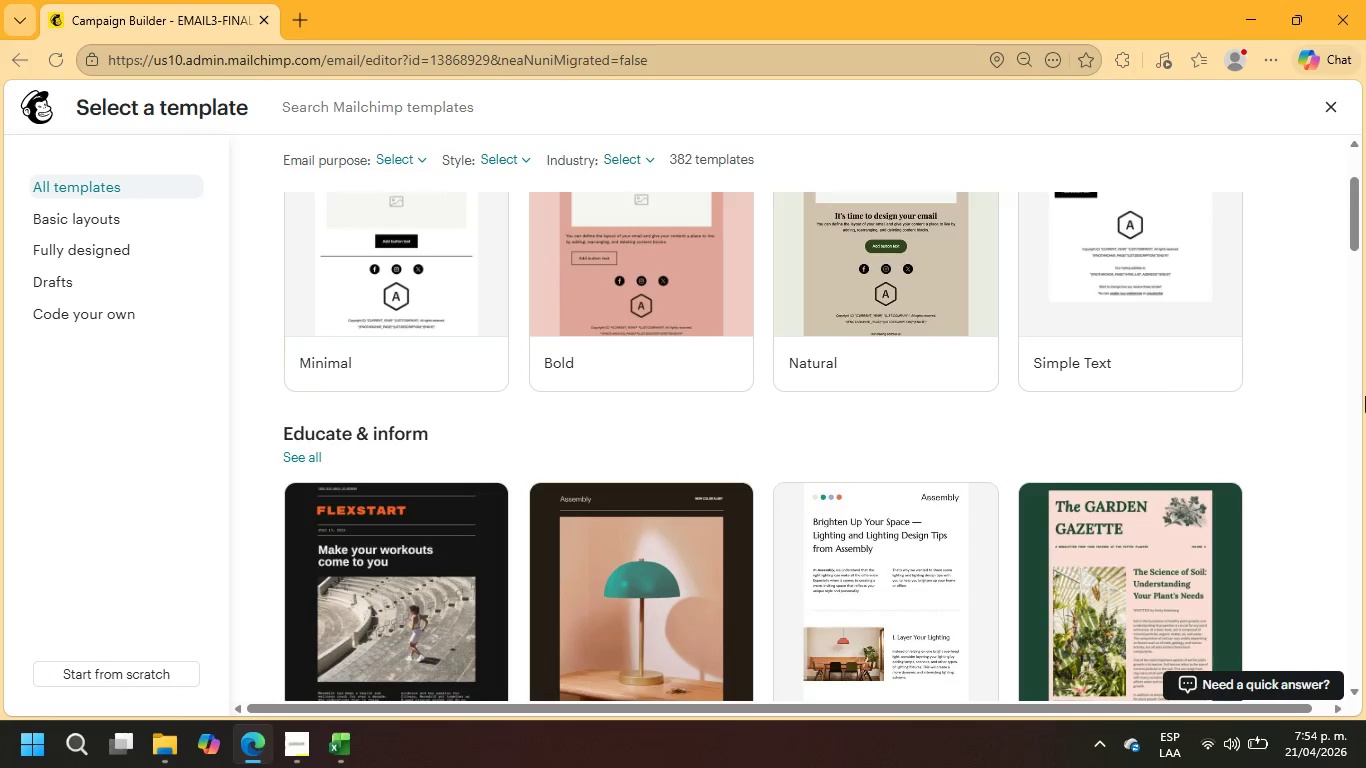 
scroll: coordinate [805, 523], scroll_direction: down, amount: 5.0
 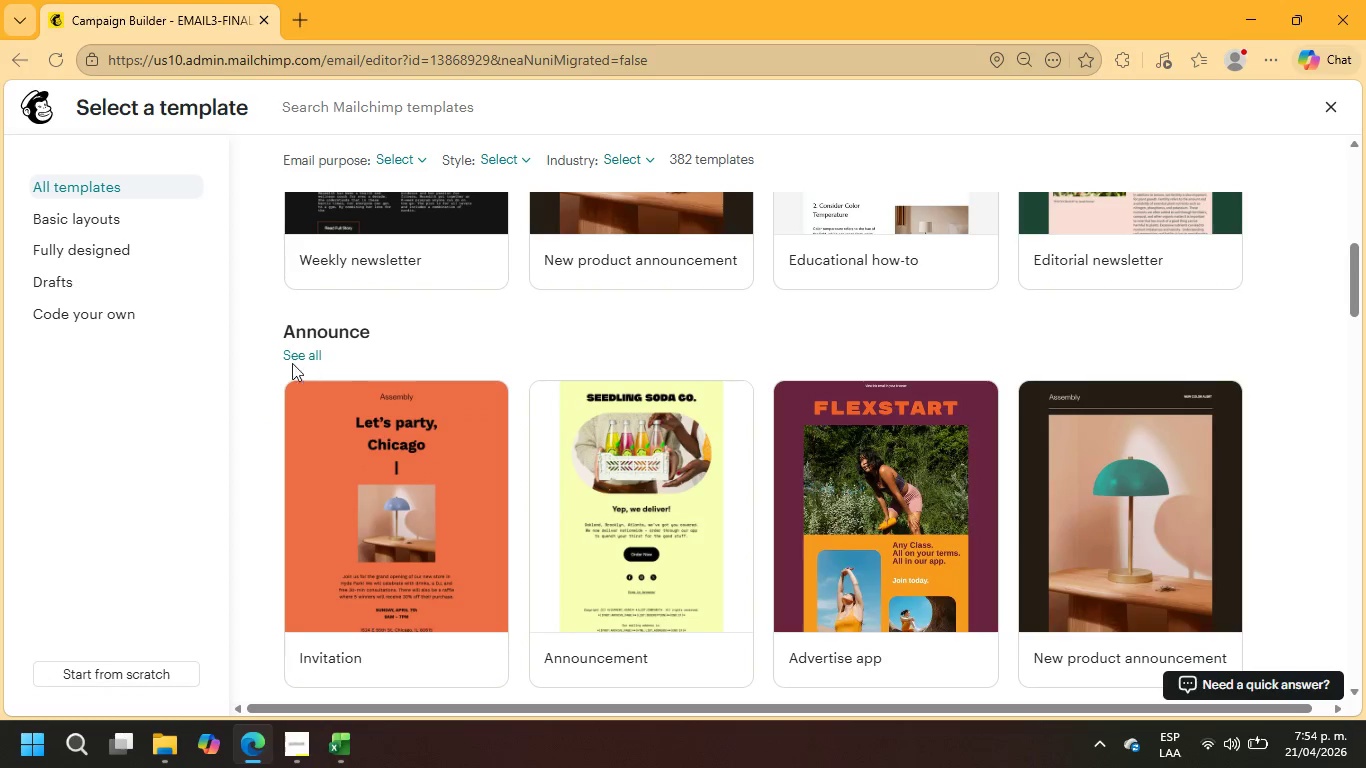 
left_click([290, 358])
 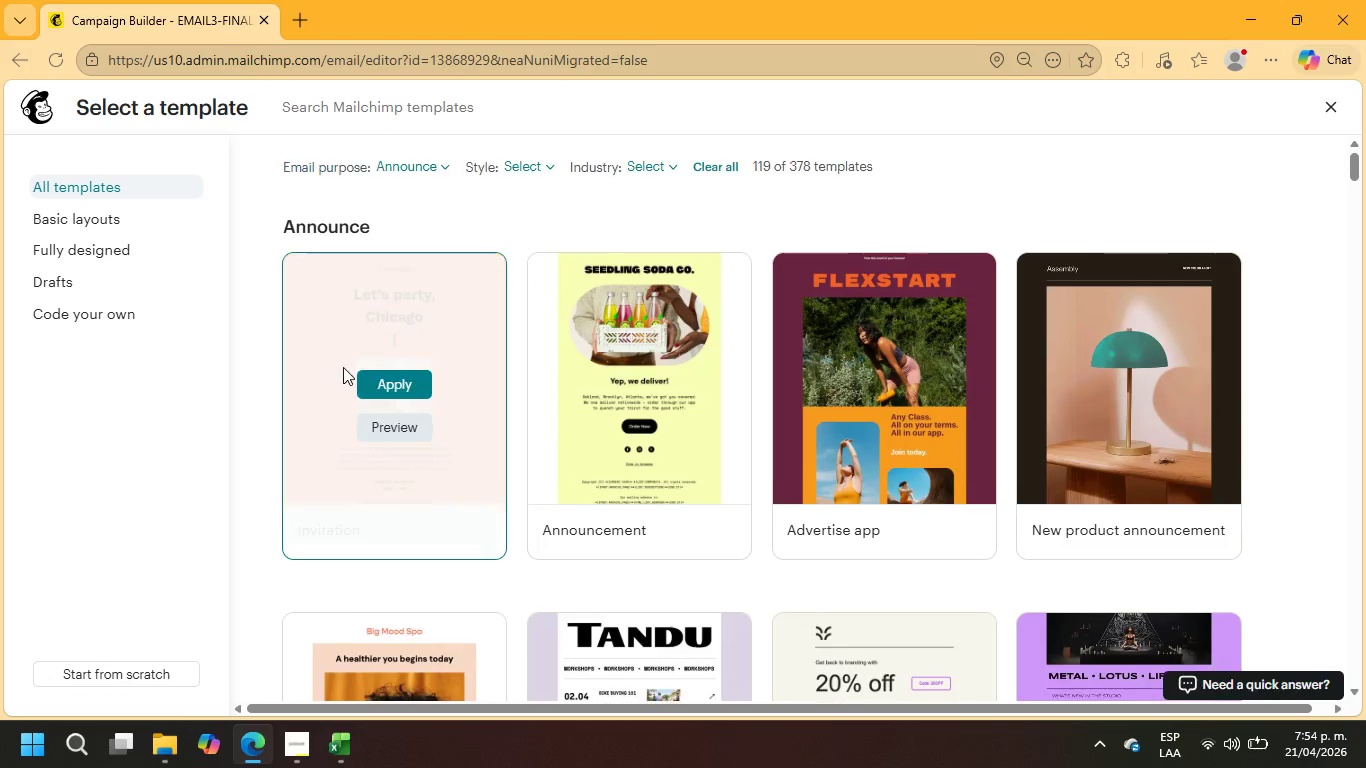 
scroll: coordinate [700, 510], scroll_direction: down, amount: 6.0
 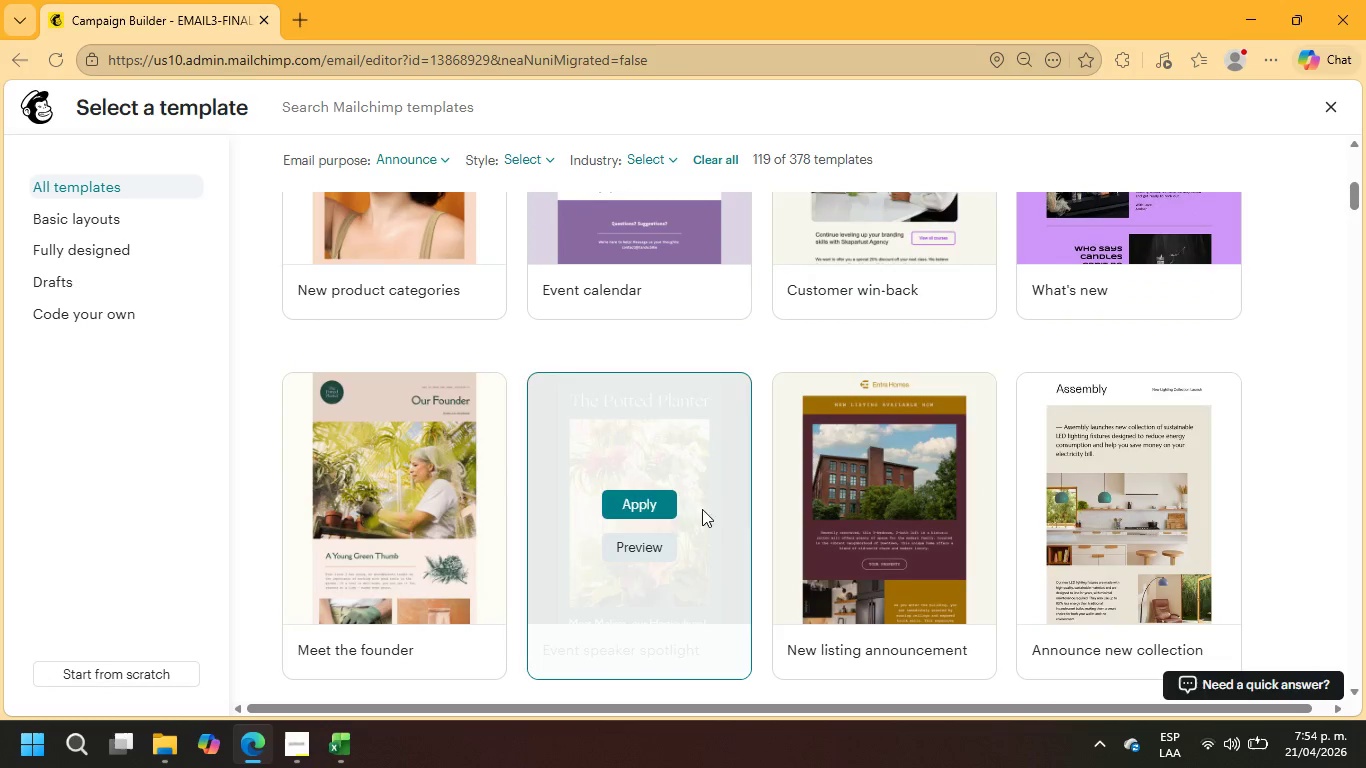 
mouse_move([1008, 471])
 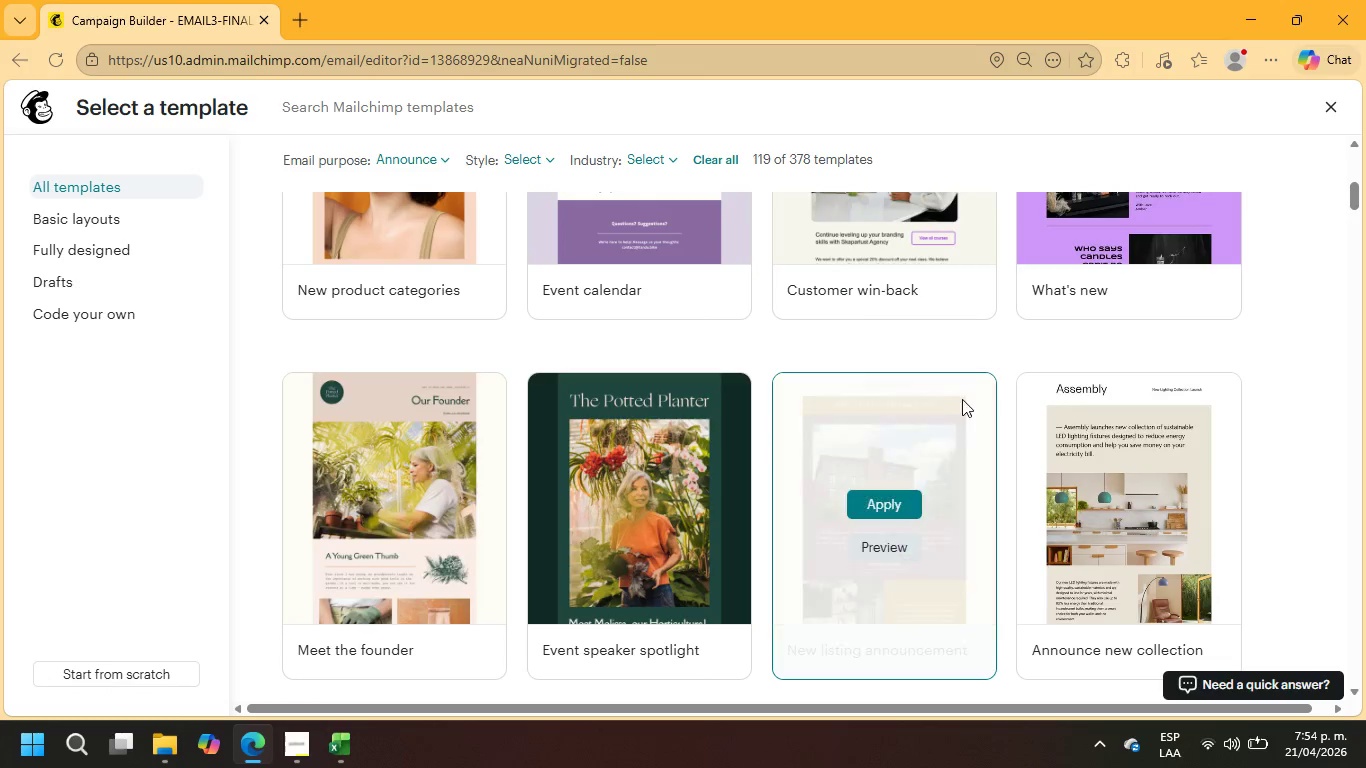 
scroll: coordinate [565, 469], scroll_direction: down, amount: 2.0
 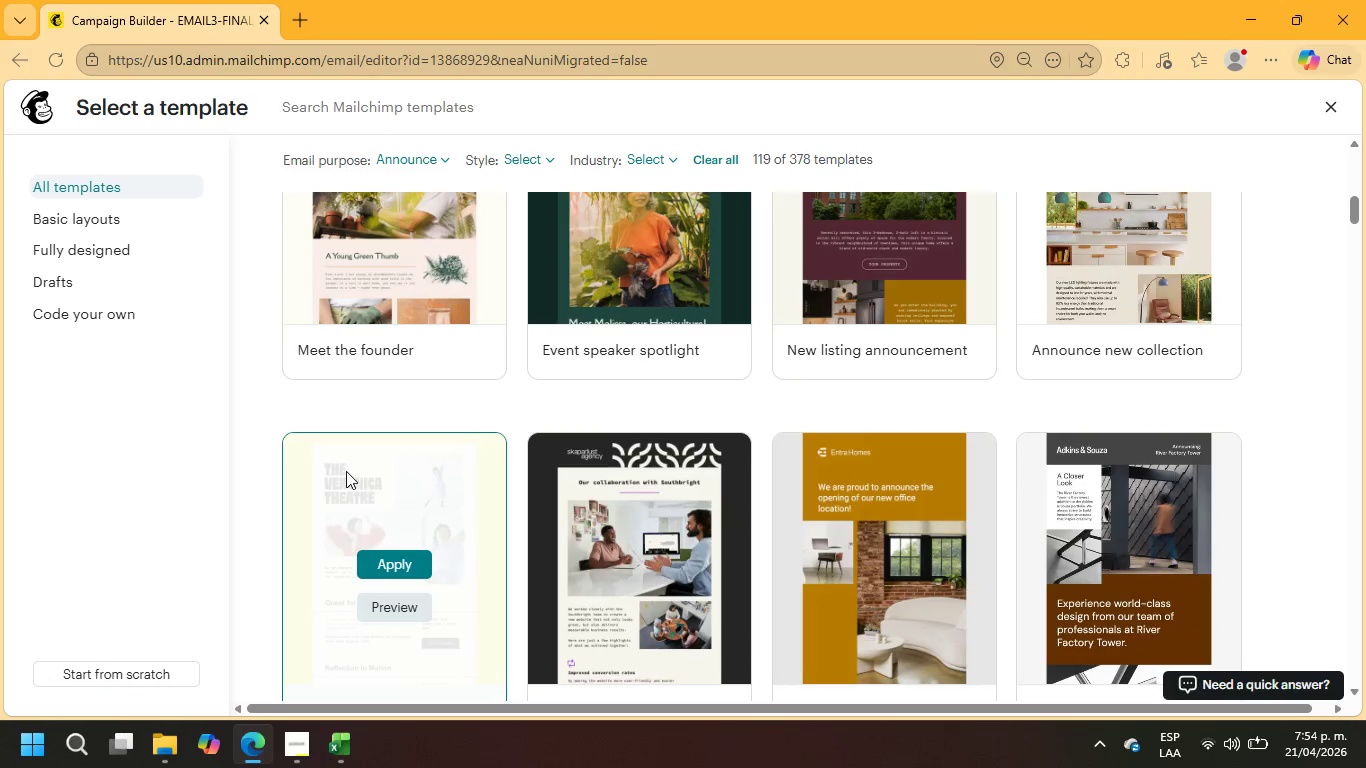 
left_click([380, 557])
 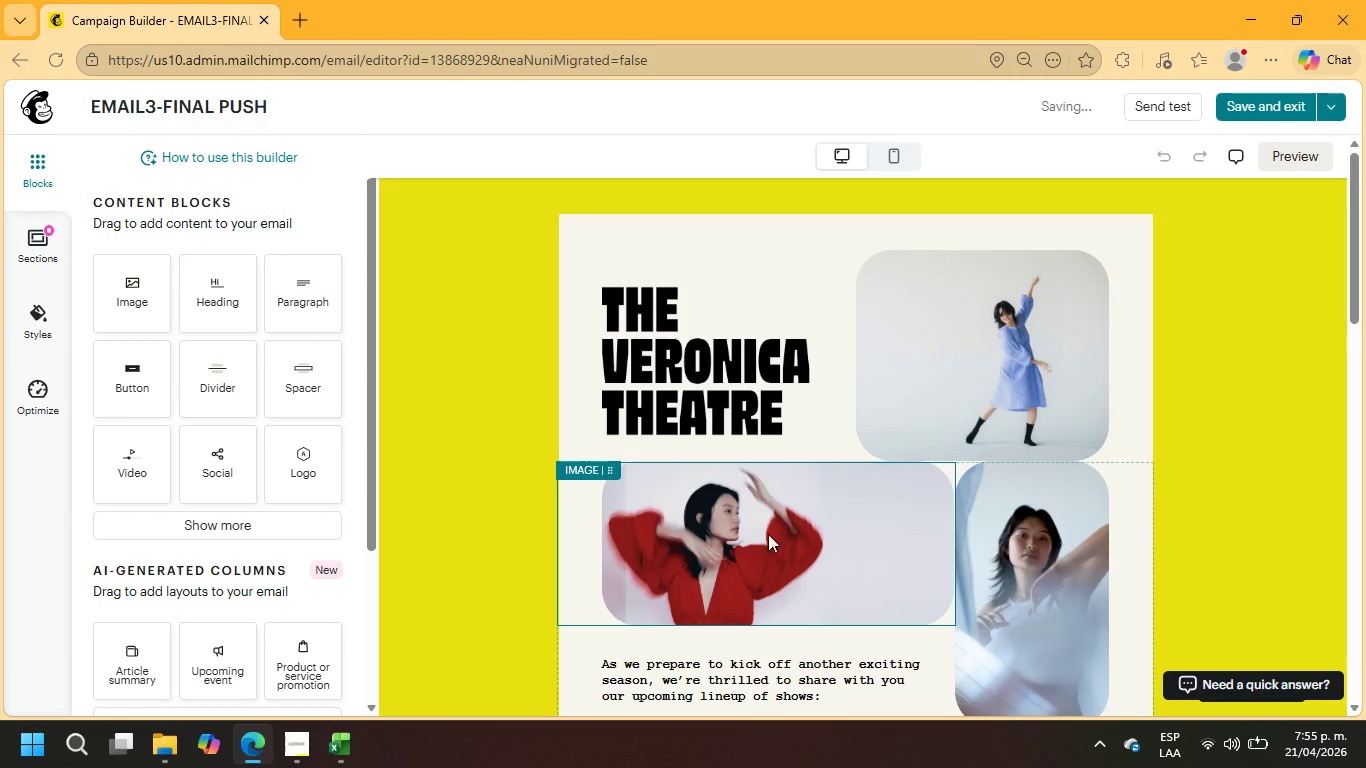 
wait(6.27)
 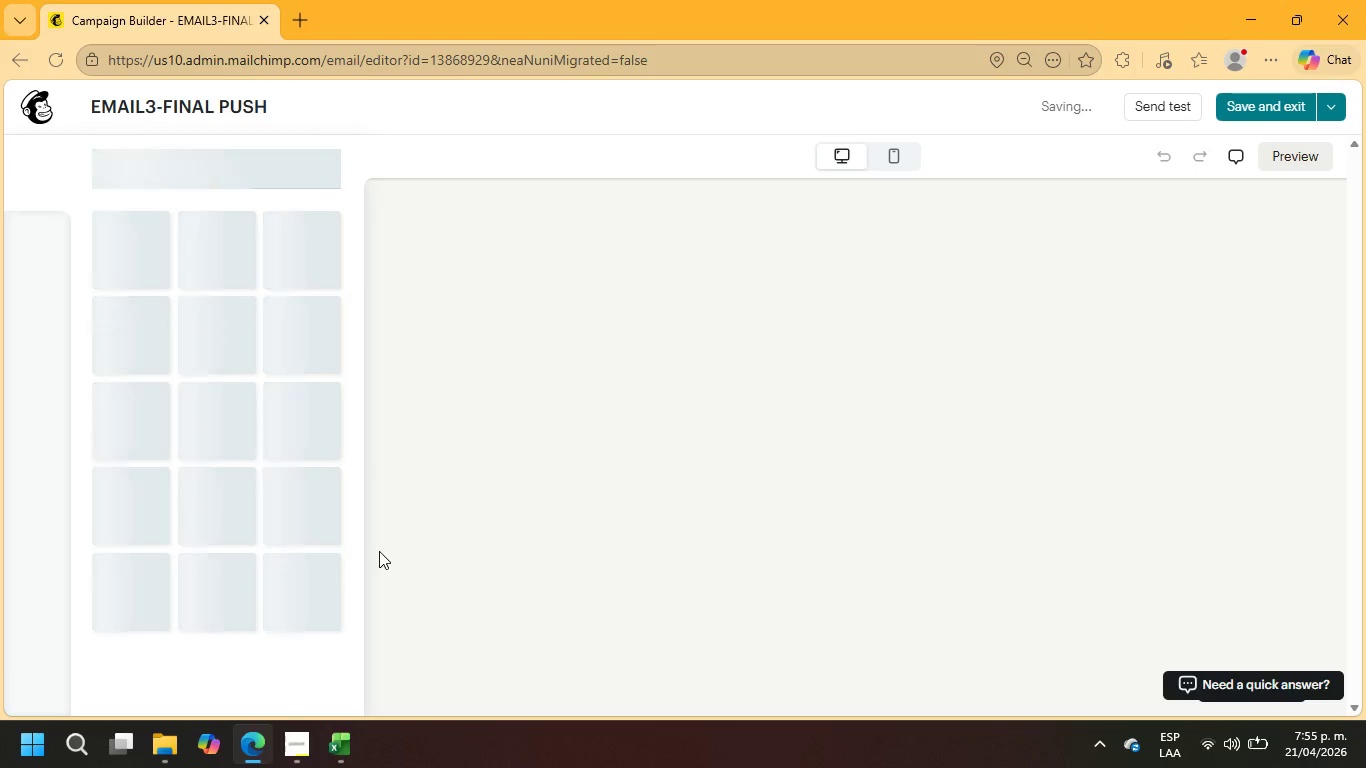 
double_click([783, 360])
 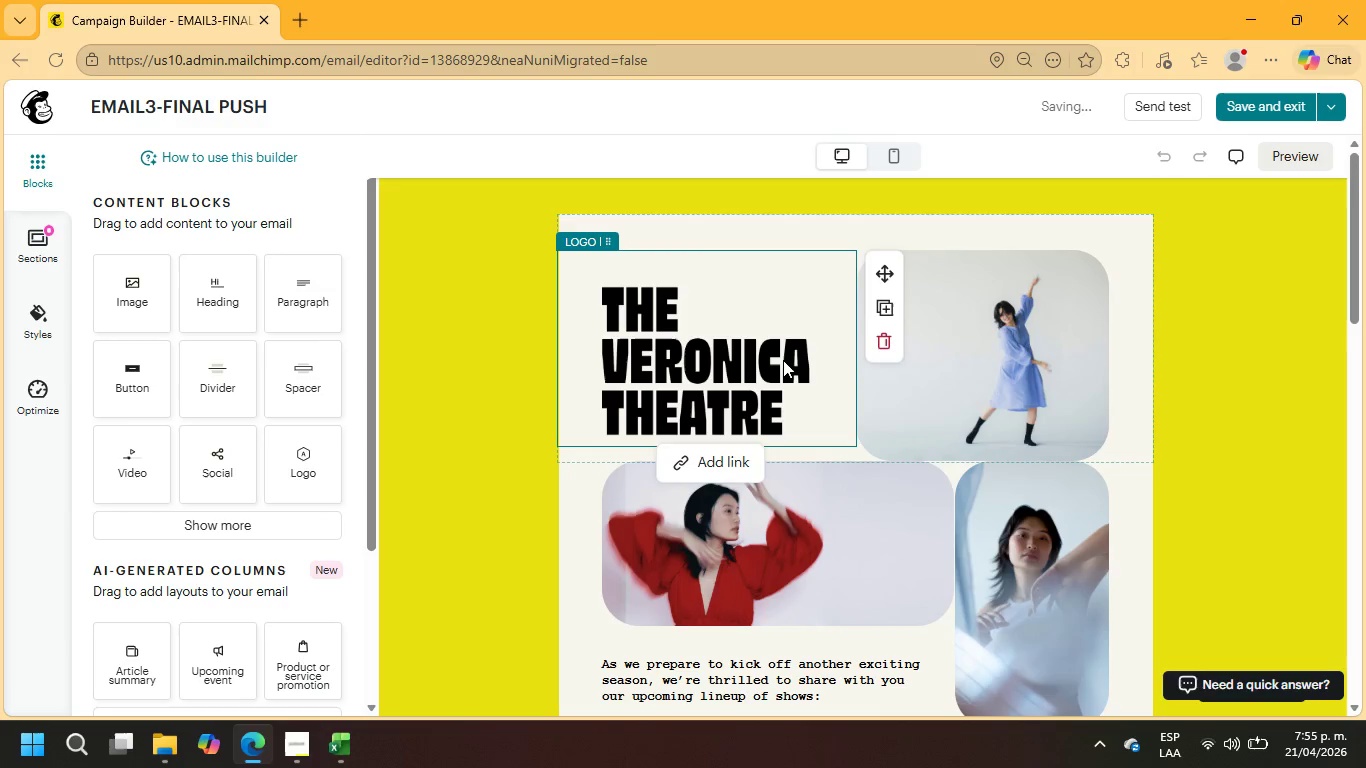 
triple_click([783, 360])
 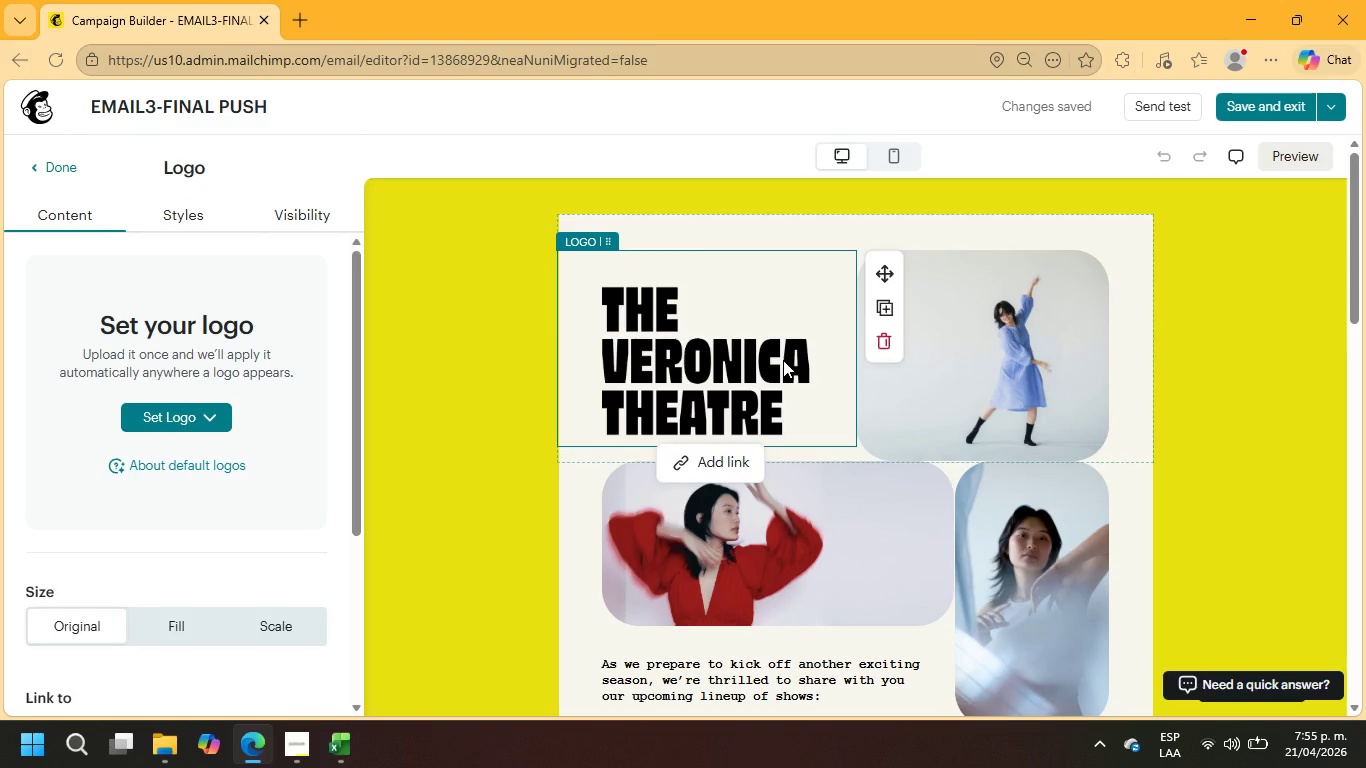 
mouse_move([889, 318])
 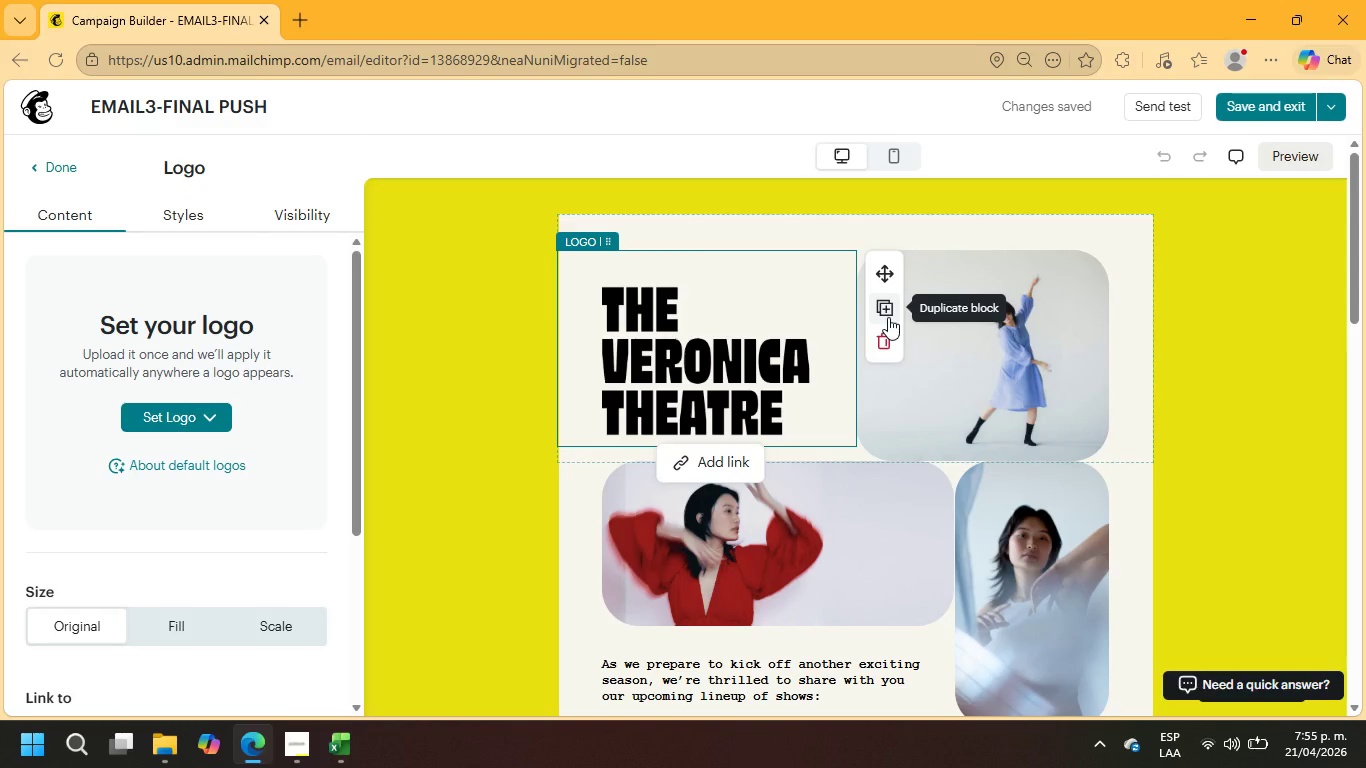 
mouse_move([864, 329])
 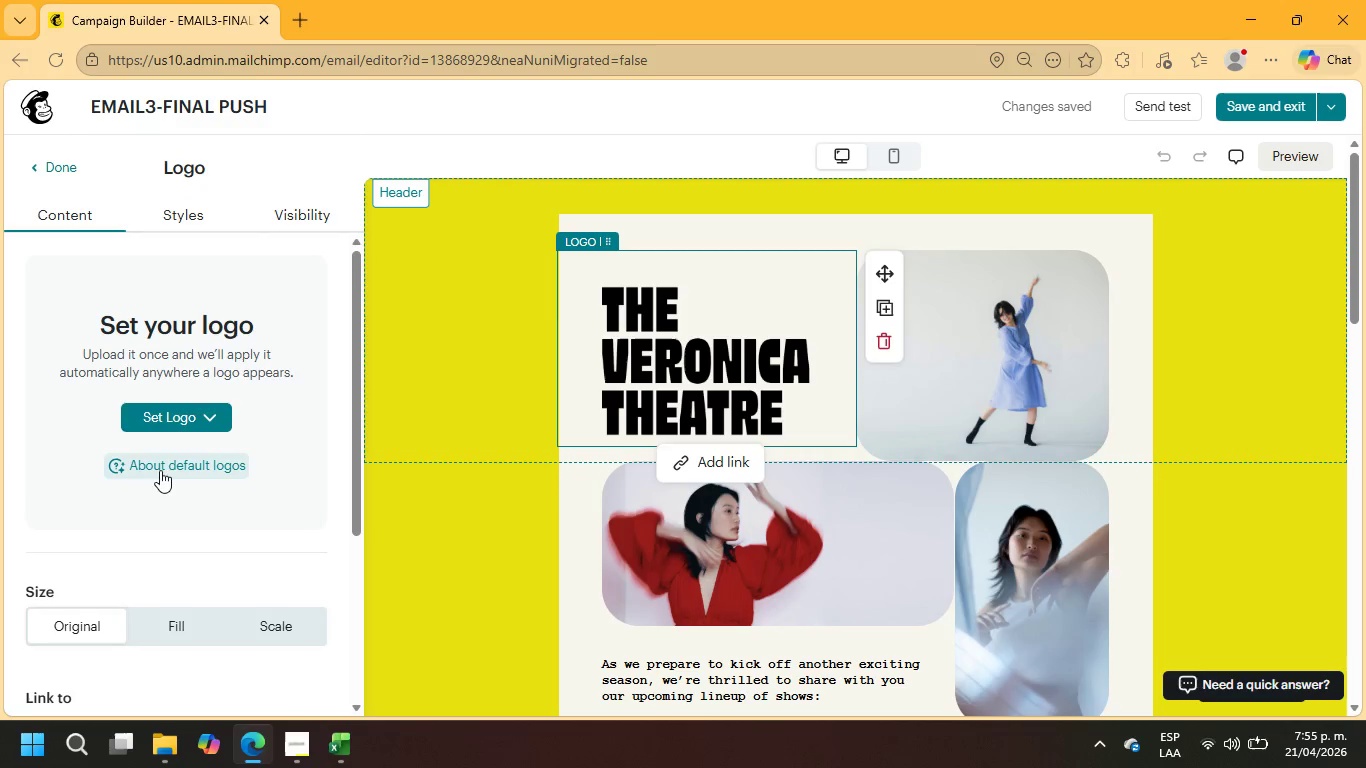 
left_click([165, 463])
 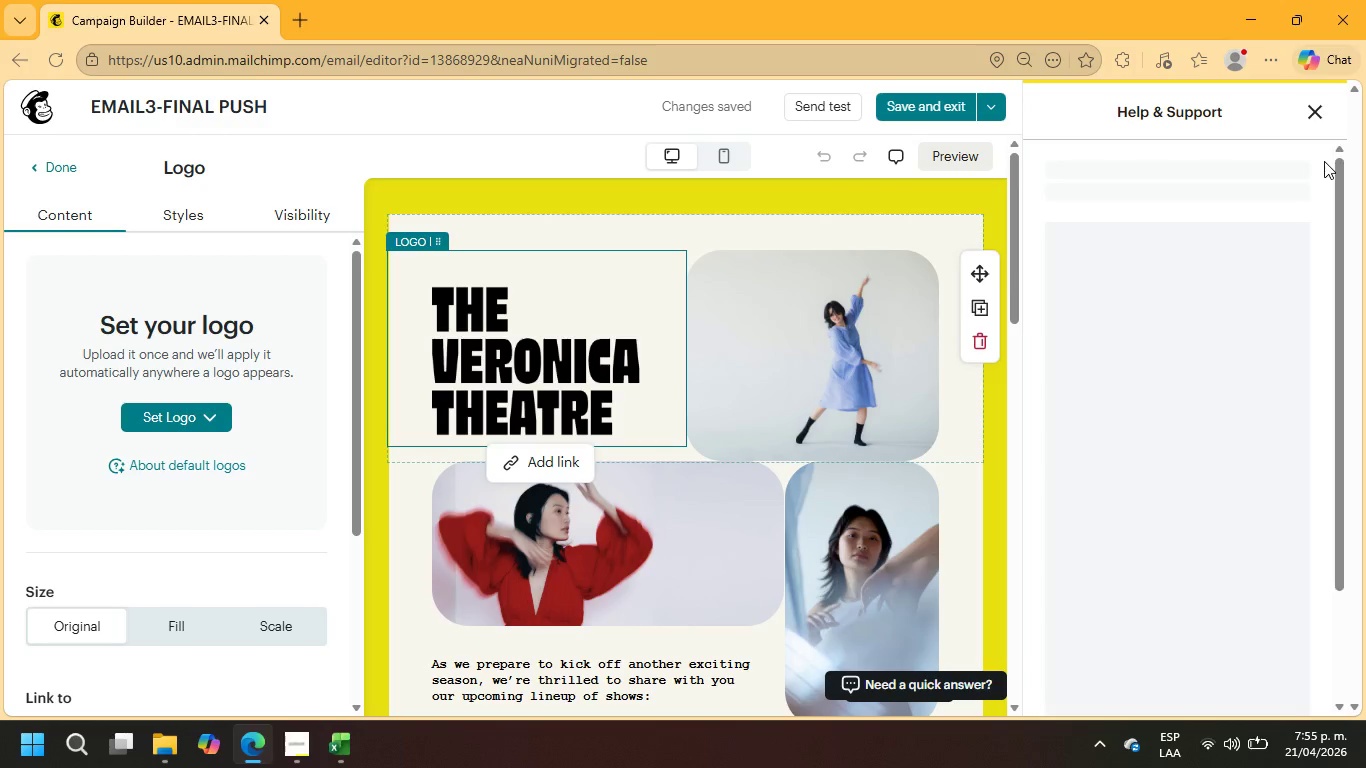 
left_click([1313, 112])
 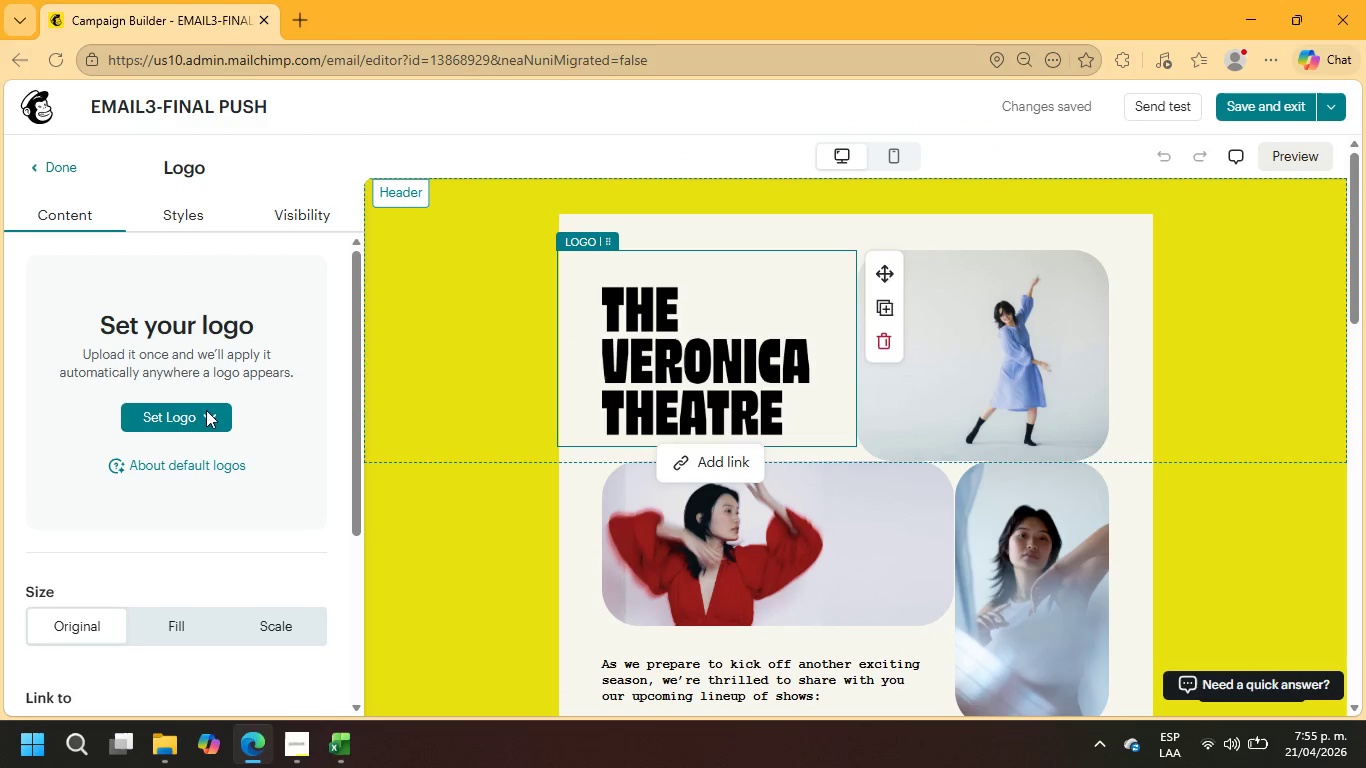 
left_click([204, 410])
 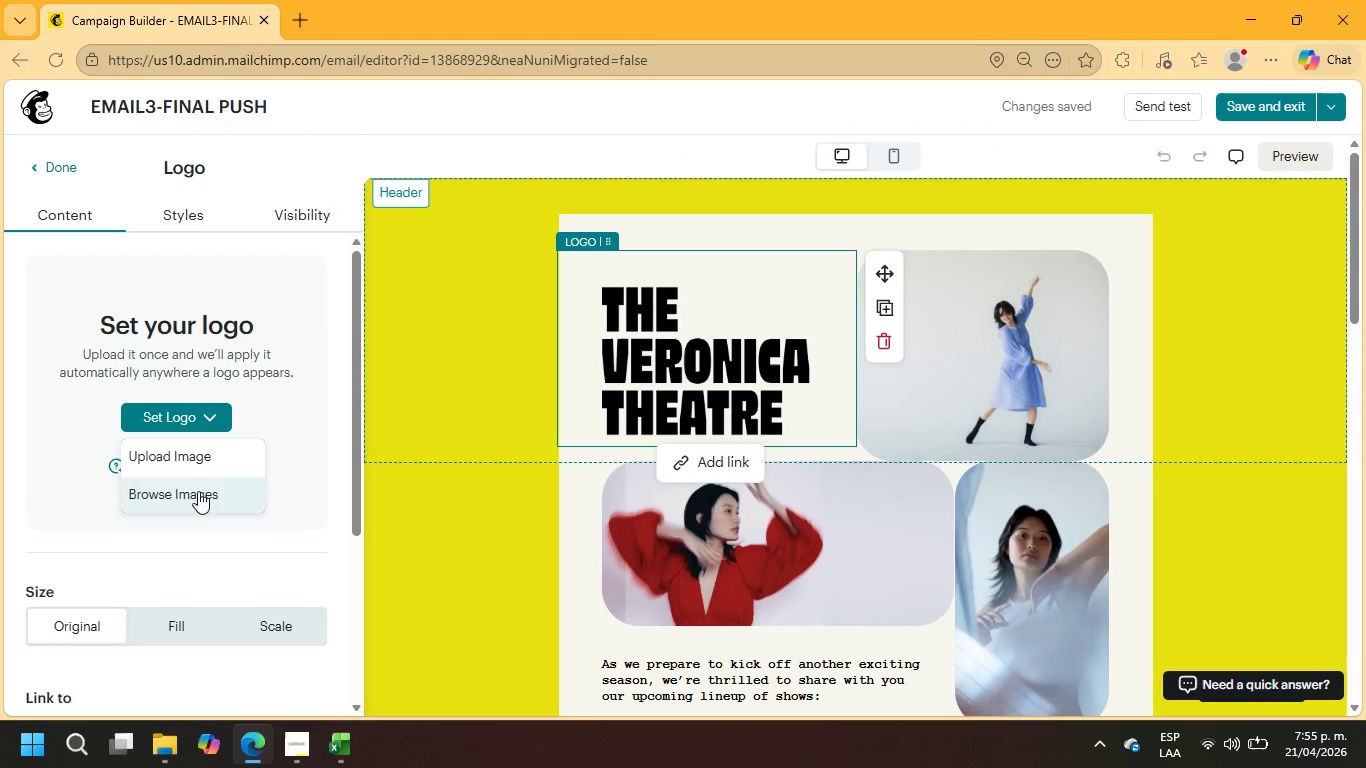 
left_click([197, 496])
 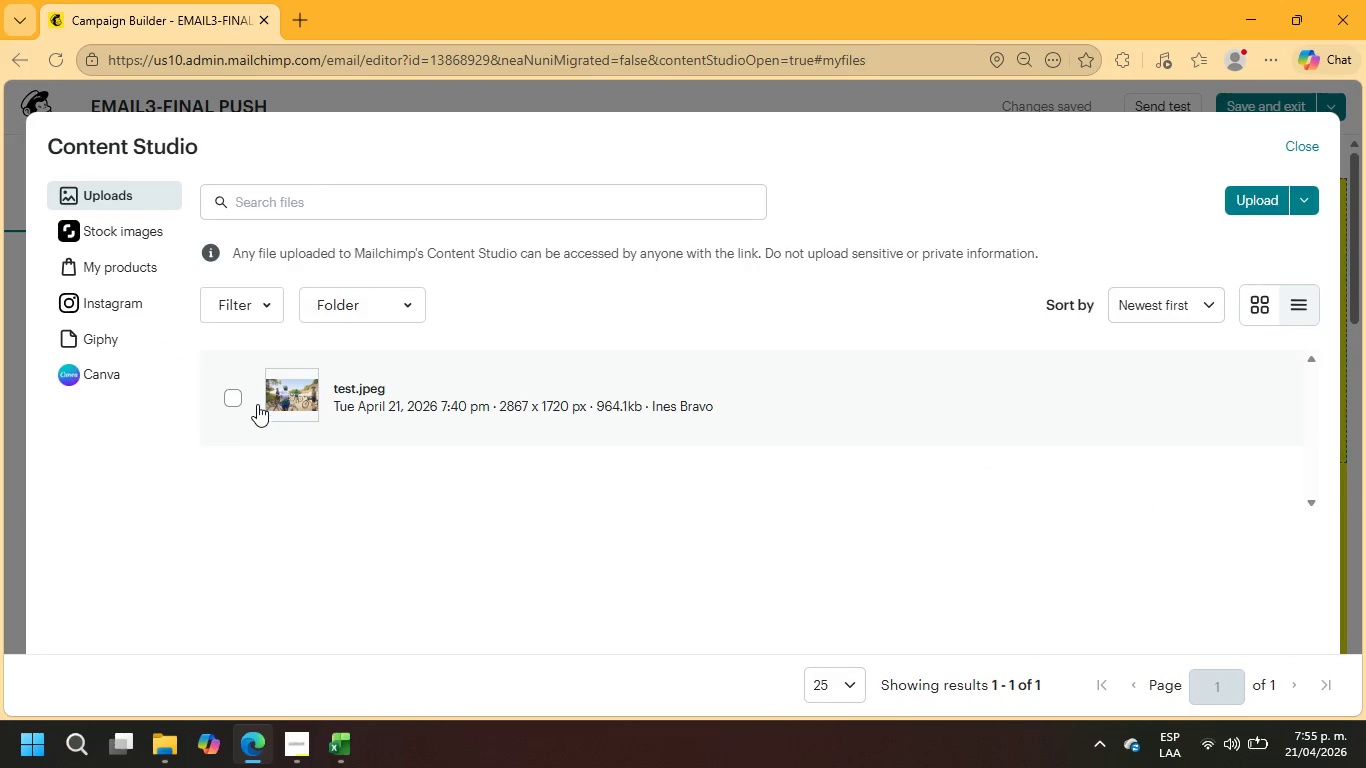 
left_click([338, 193])
 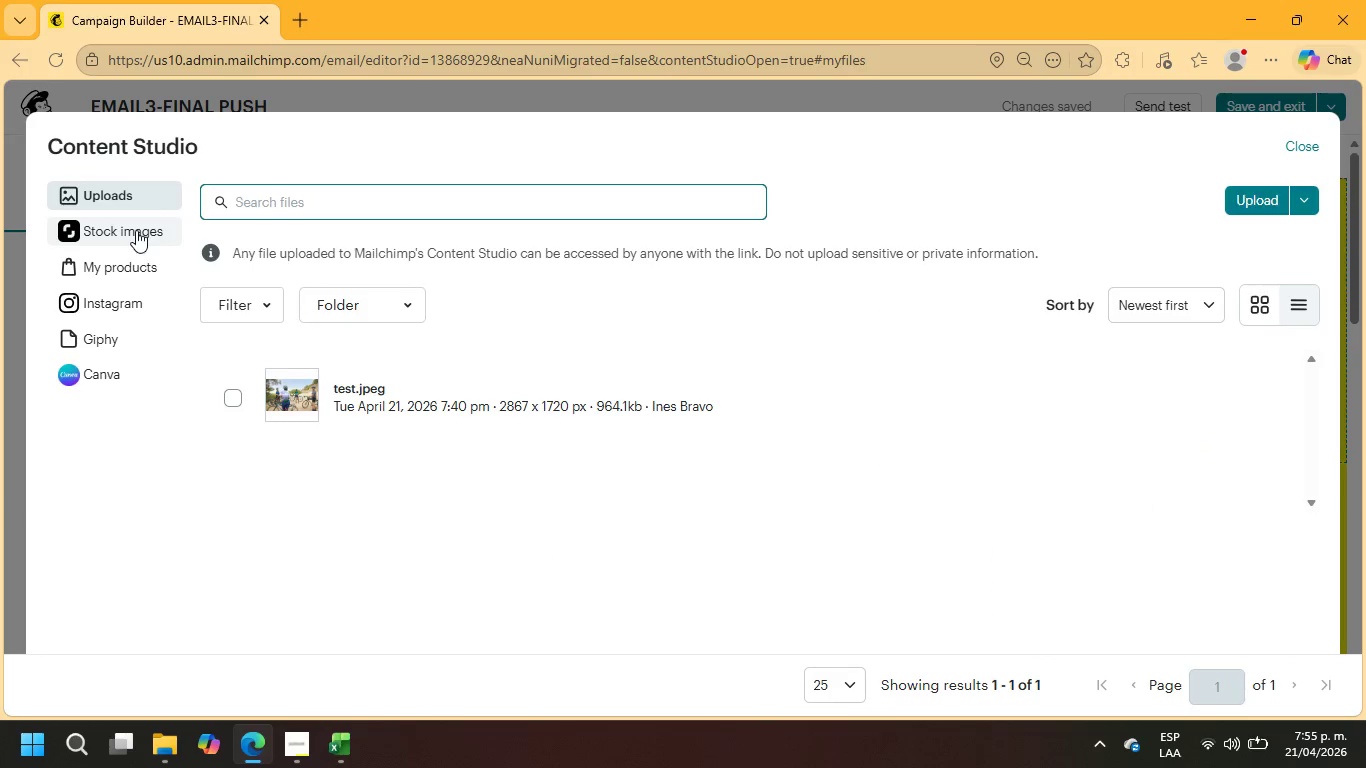 
left_click([121, 339])
 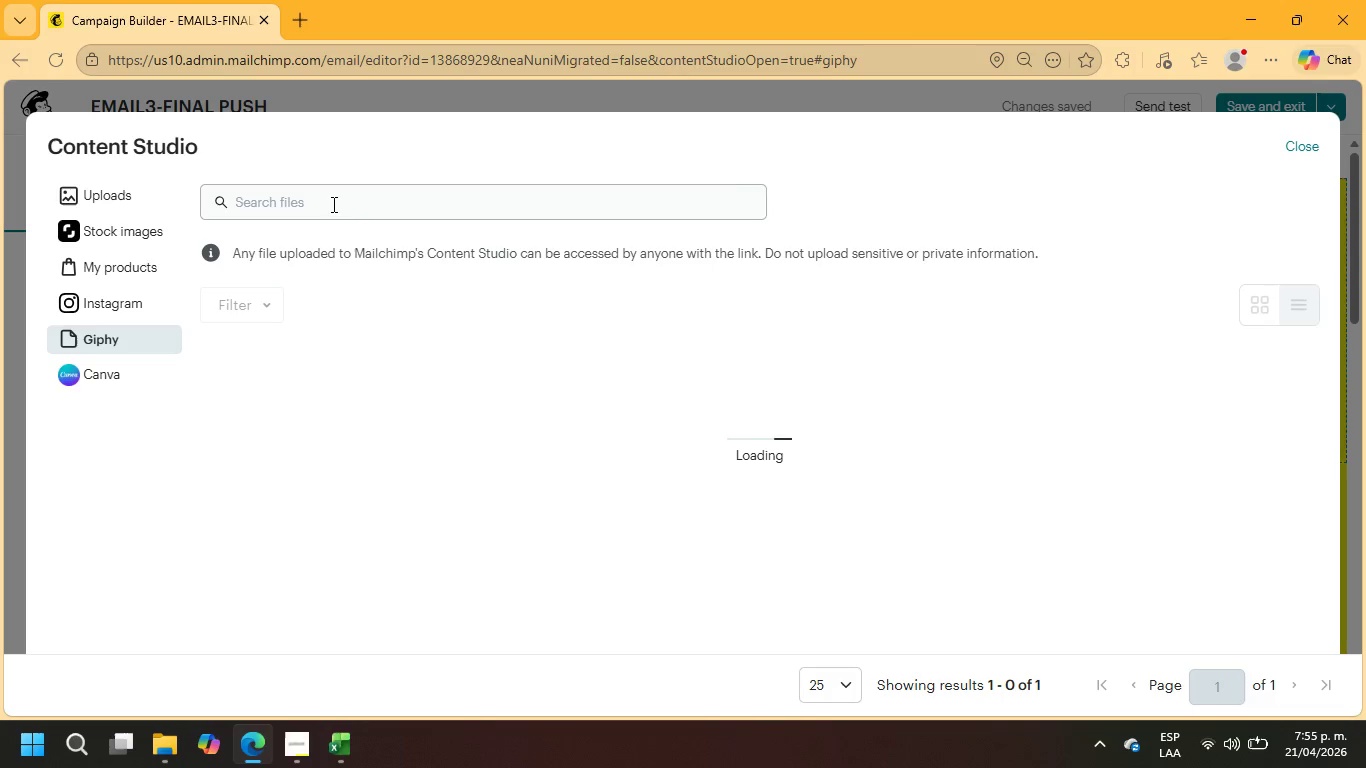 
left_click([332, 202])
 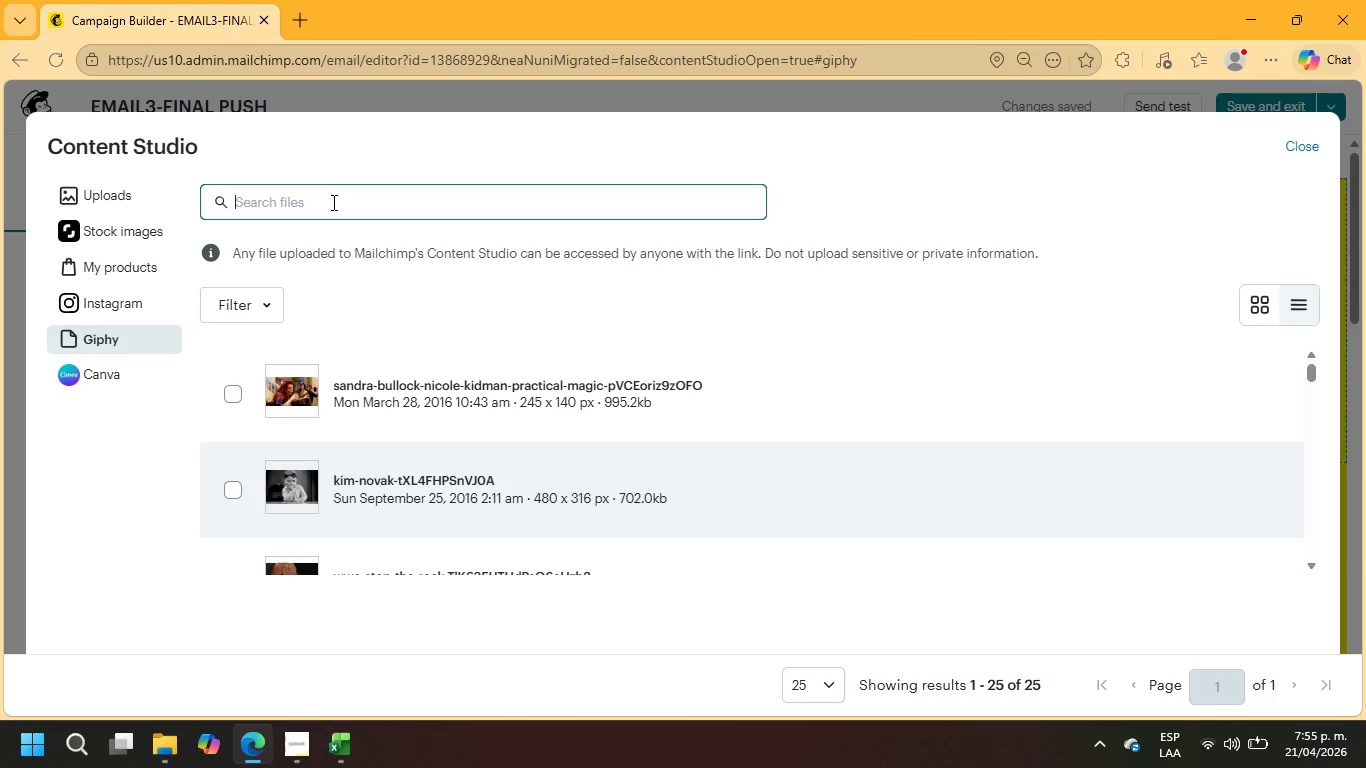 
type(capoeira)
 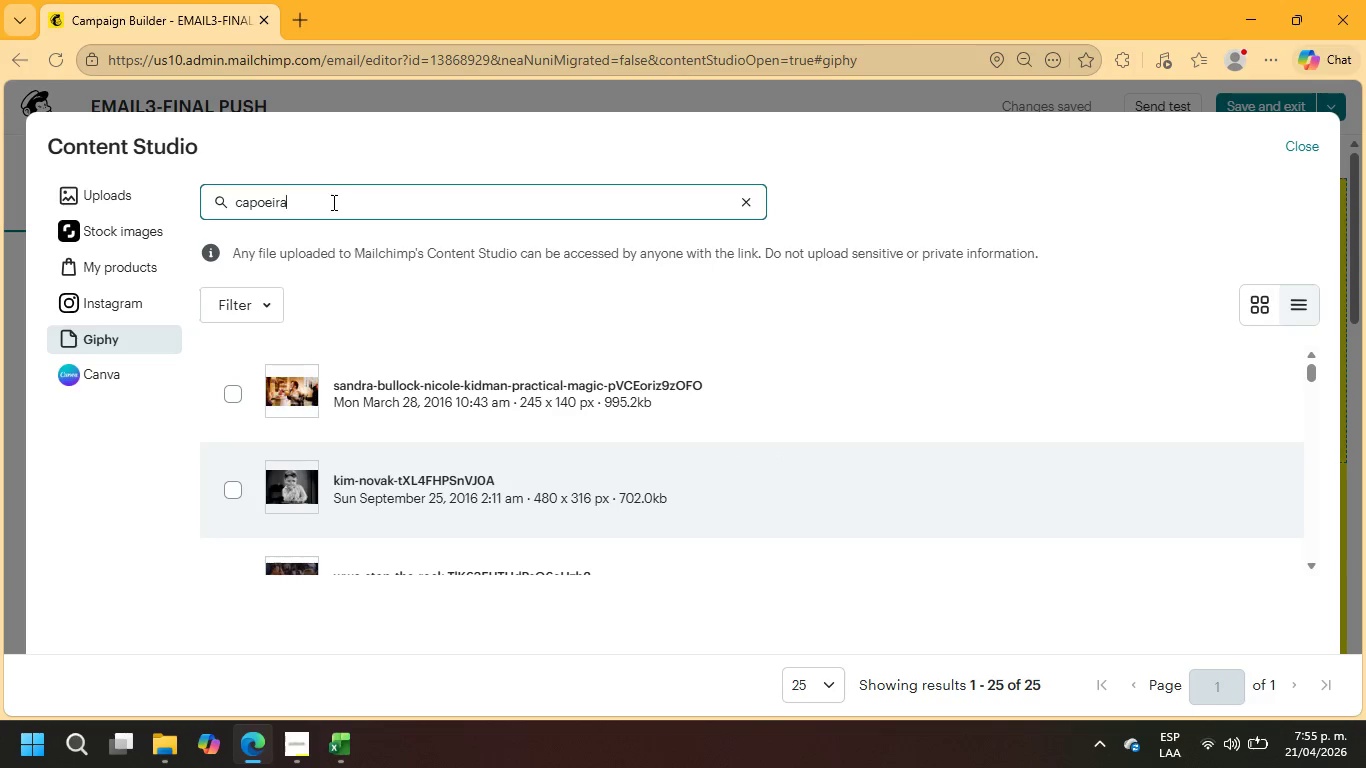 
key(Enter)
 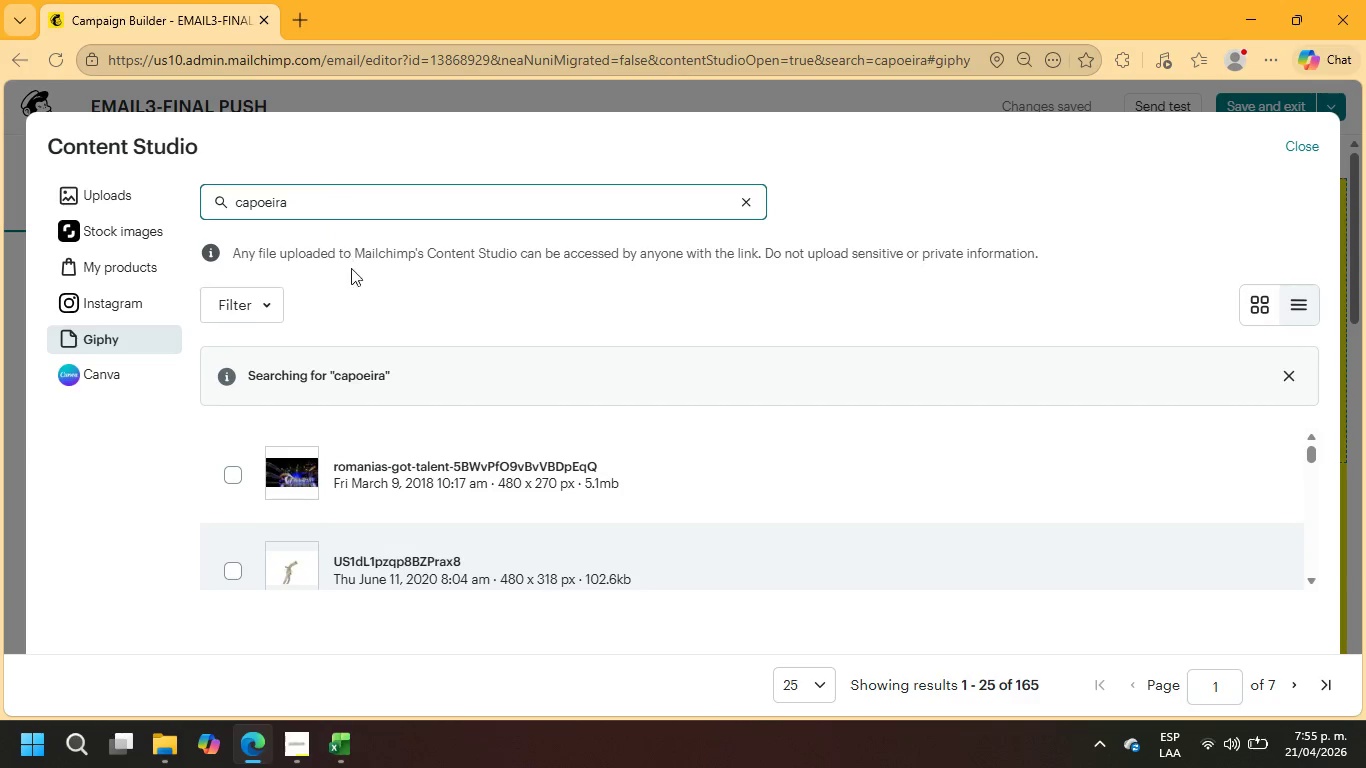 
scroll: coordinate [627, 430], scroll_direction: down, amount: 2.0
 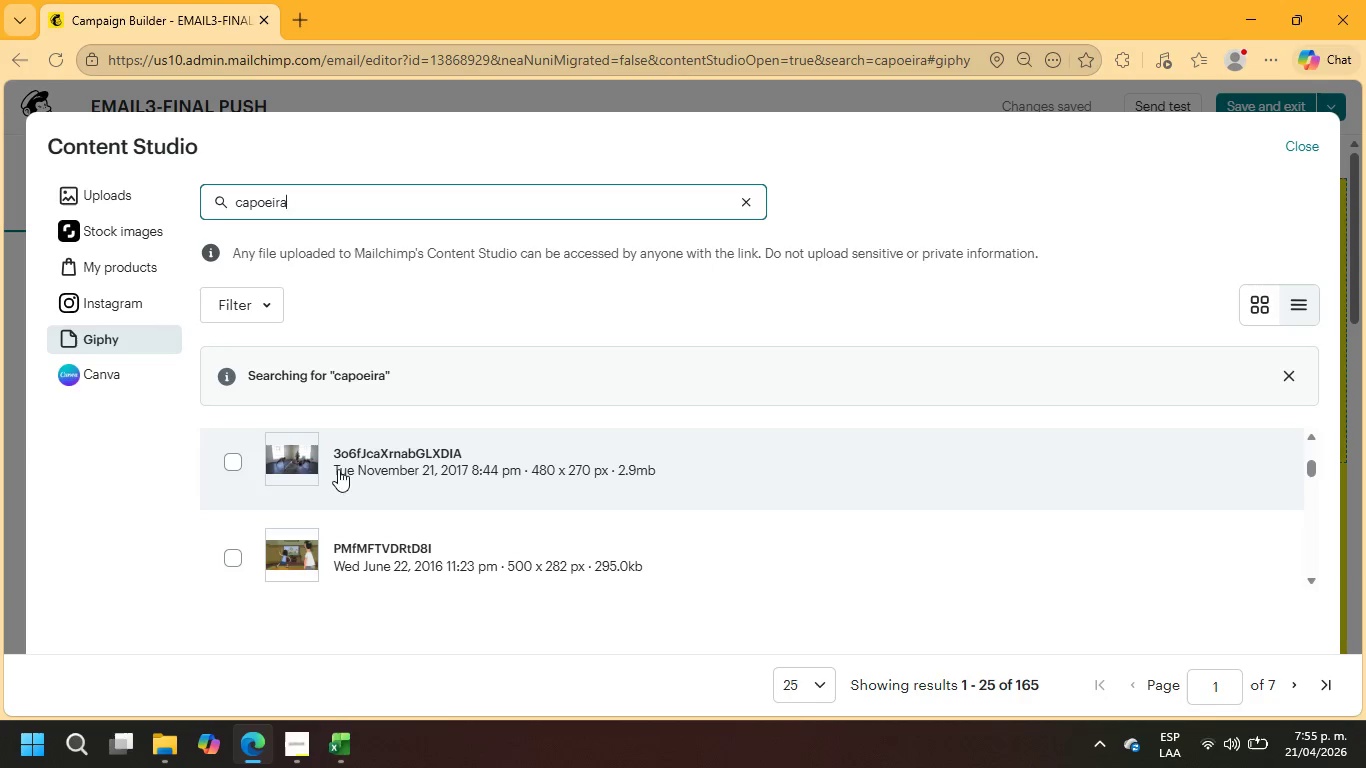 
left_click([234, 461])
 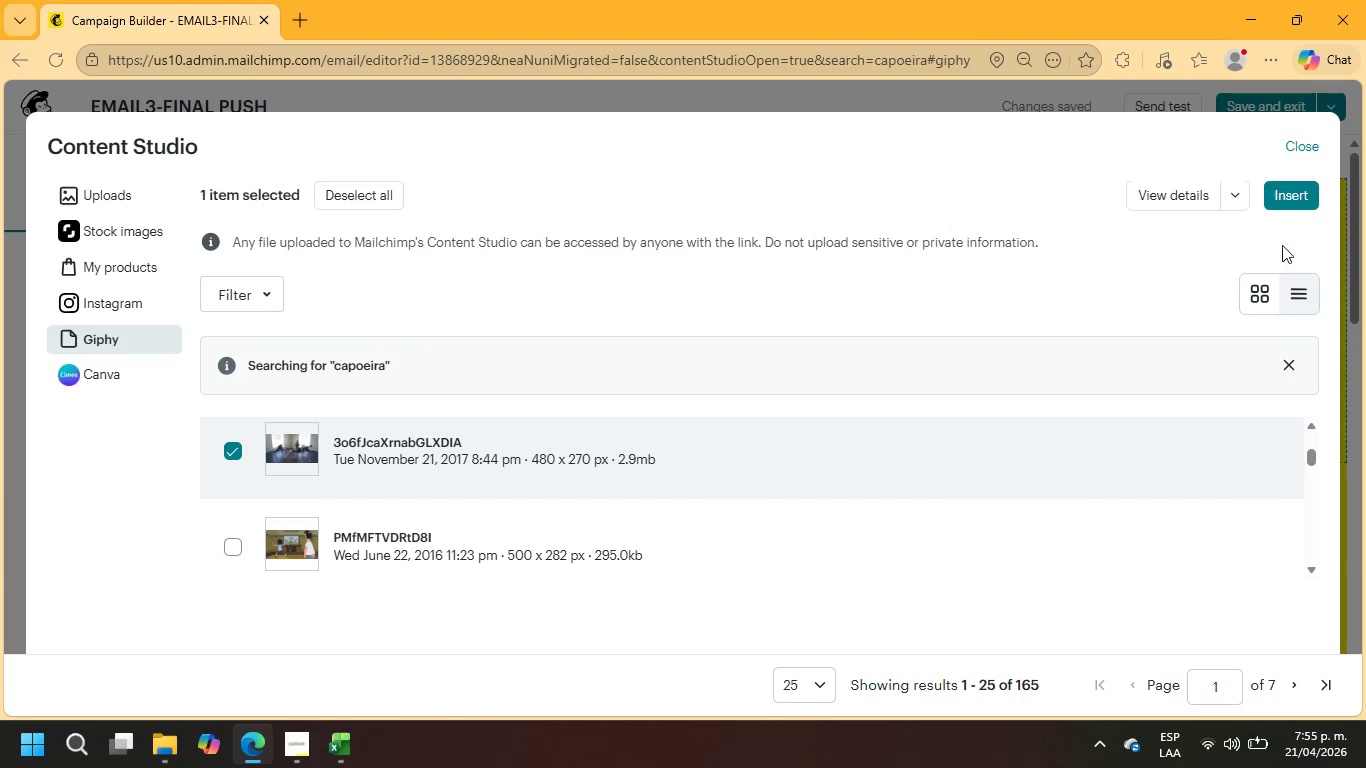 
left_click([1287, 196])
 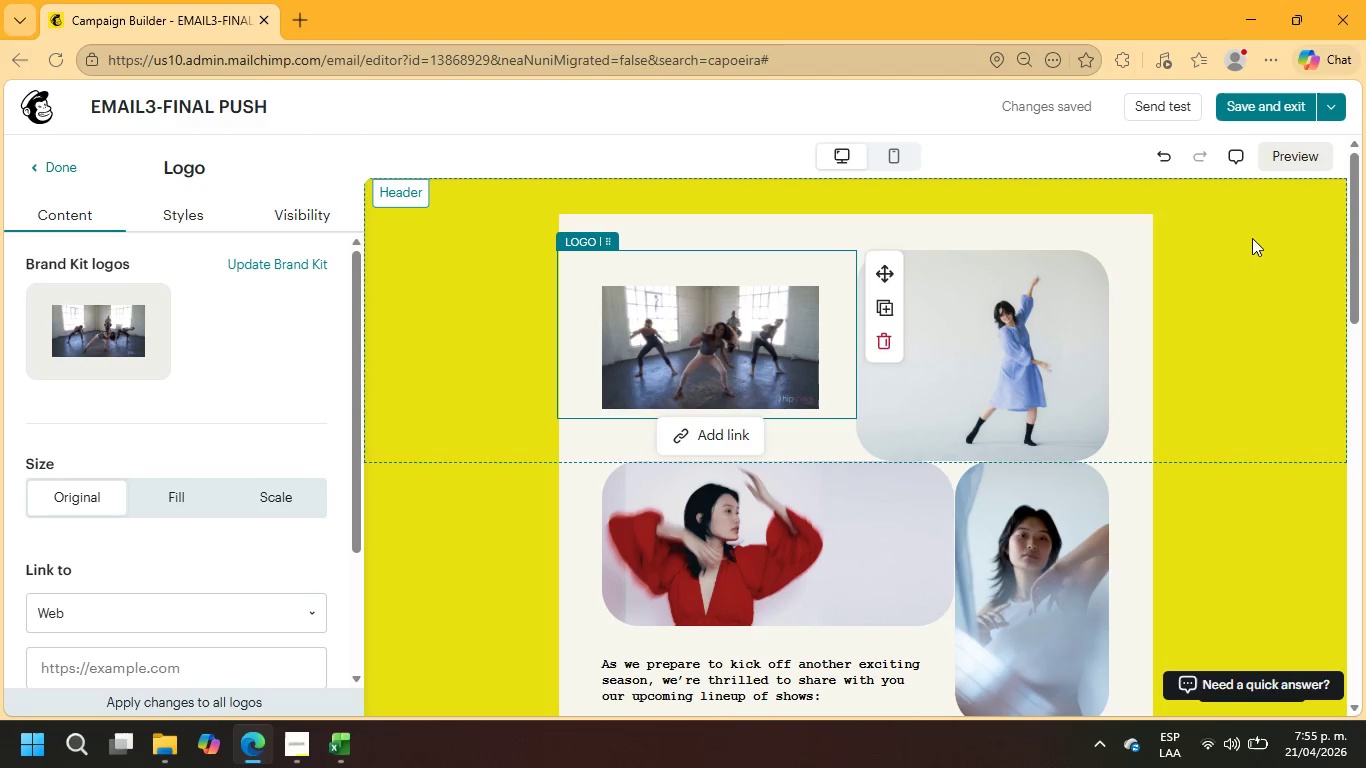 
wait(15.49)
 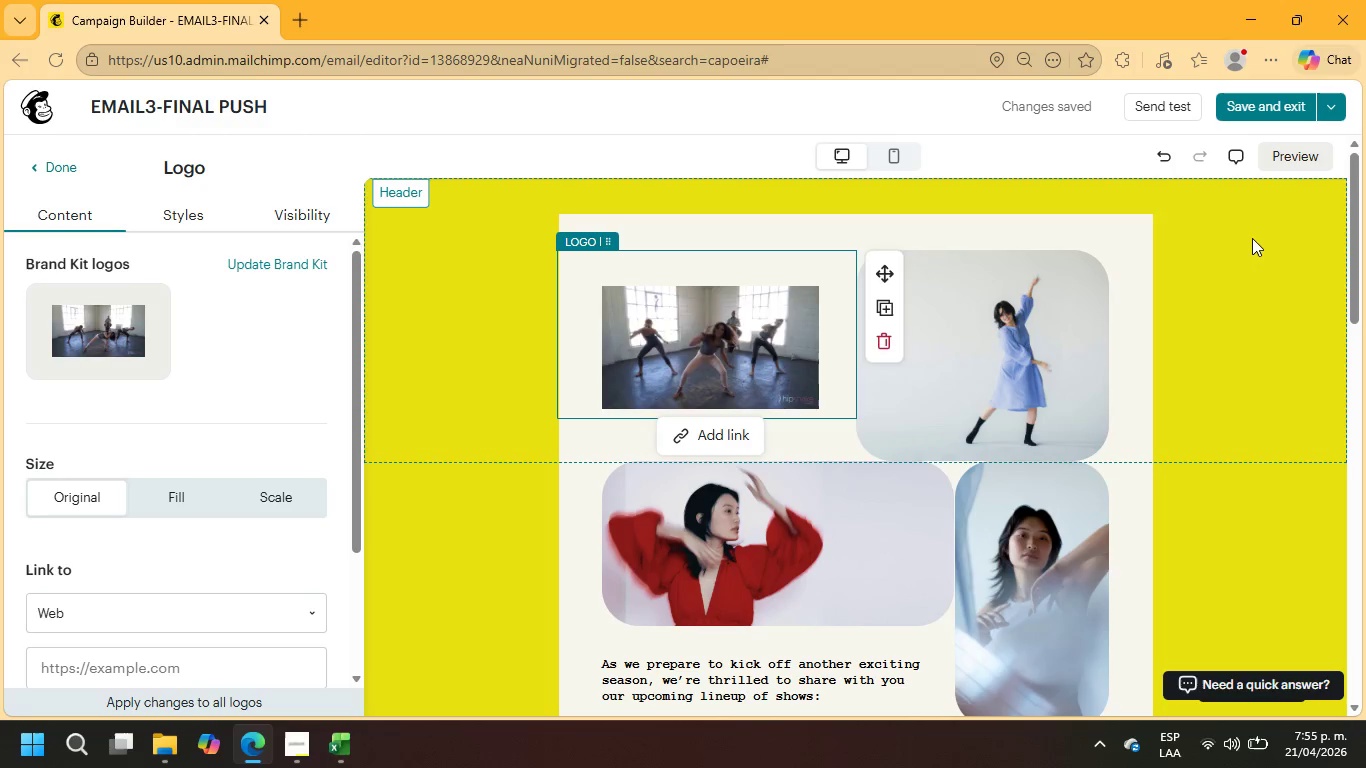 
scroll: coordinate [1070, 411], scroll_direction: none, amount: 0.0
 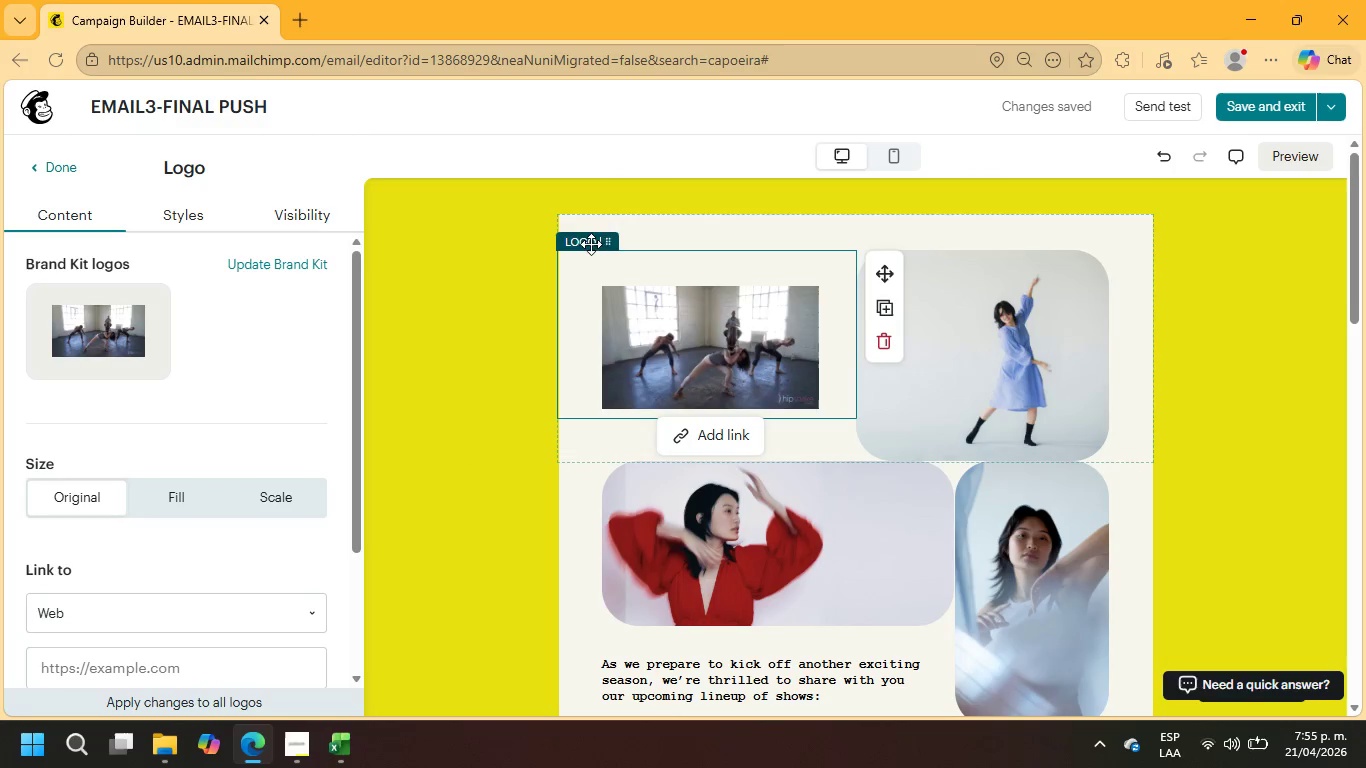 
left_click([604, 244])
 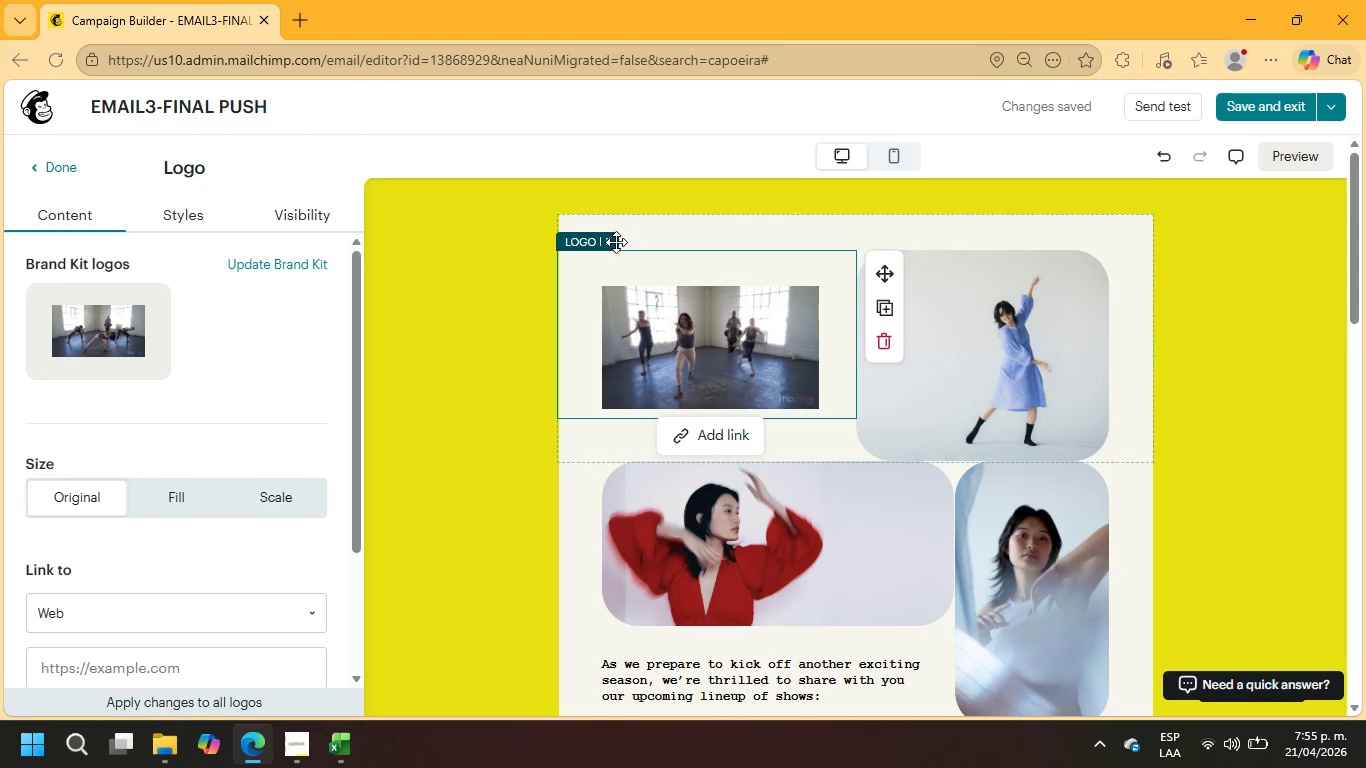 
left_click_drag(start_coordinate=[617, 241], to_coordinate=[627, 271])
 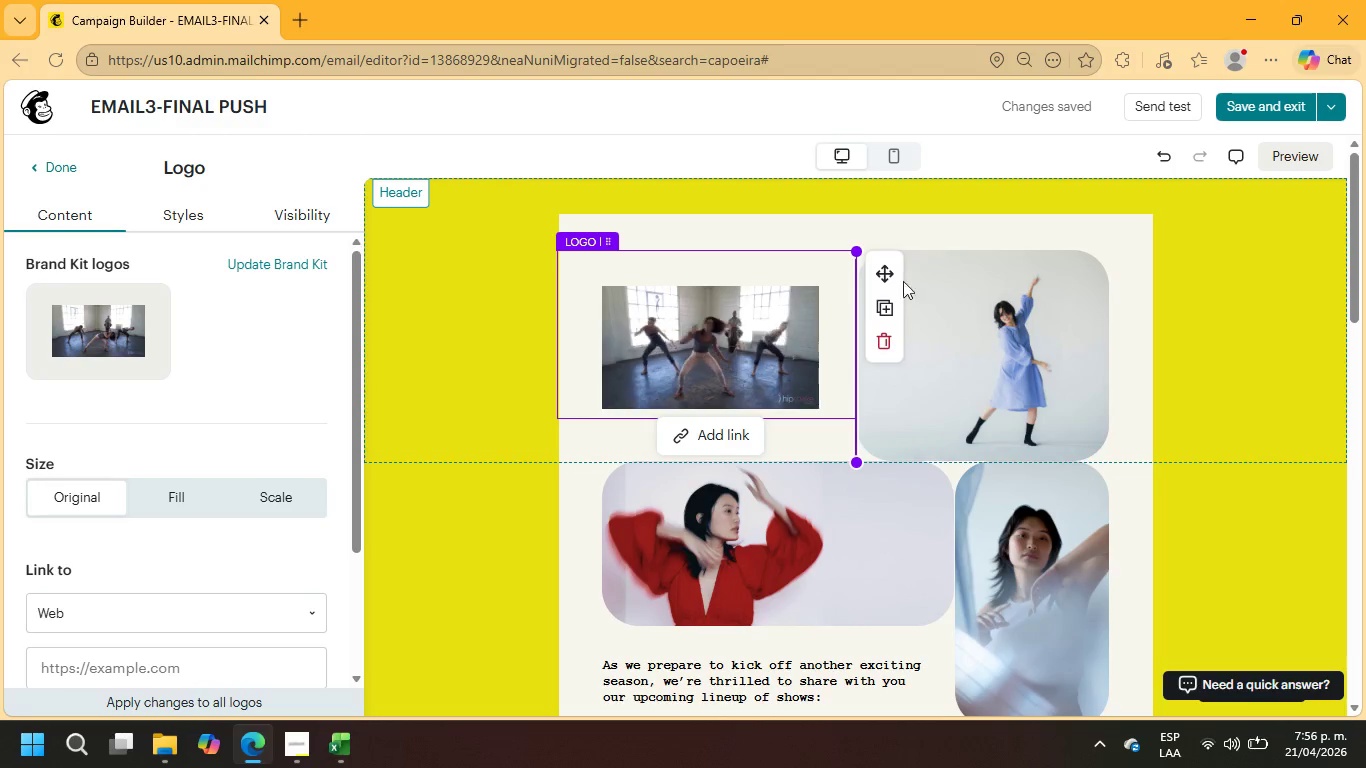 
mouse_move([371, 210])
 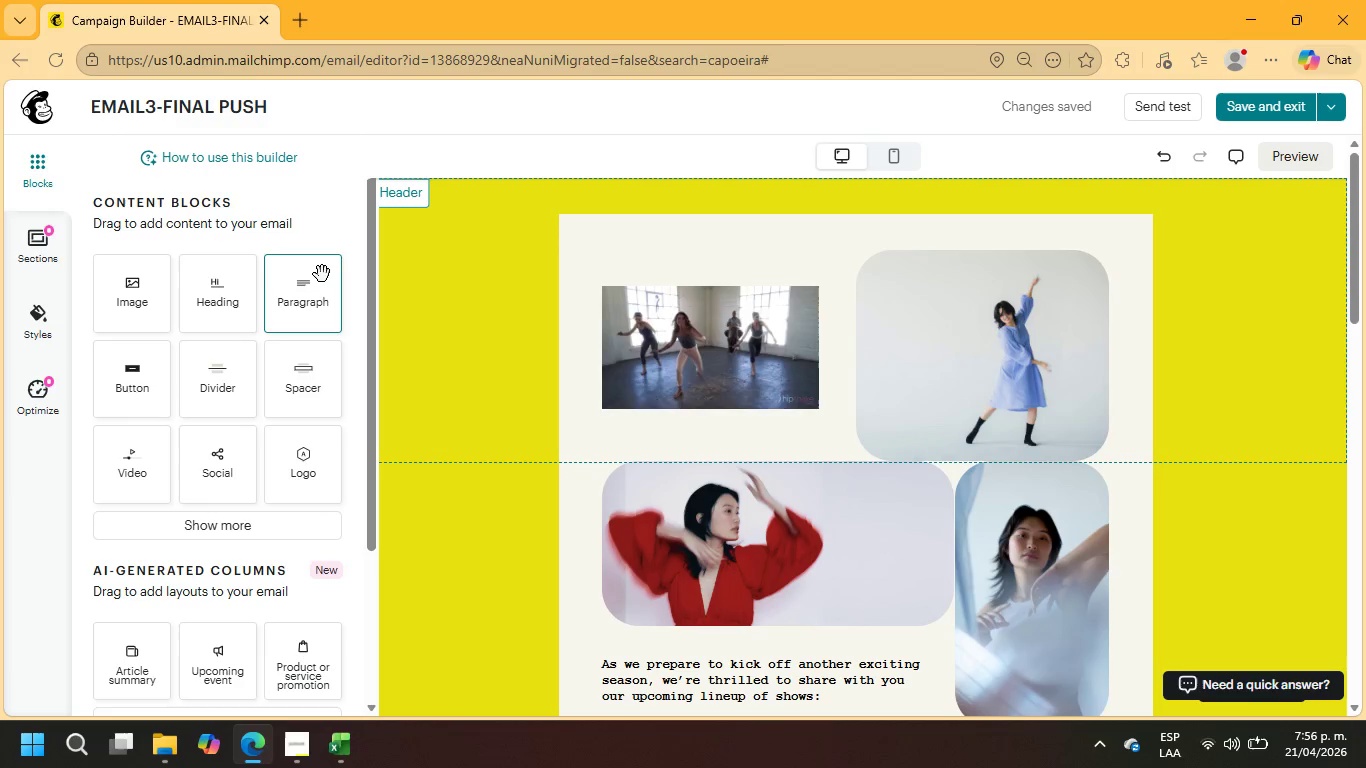 
left_click([322, 274])
 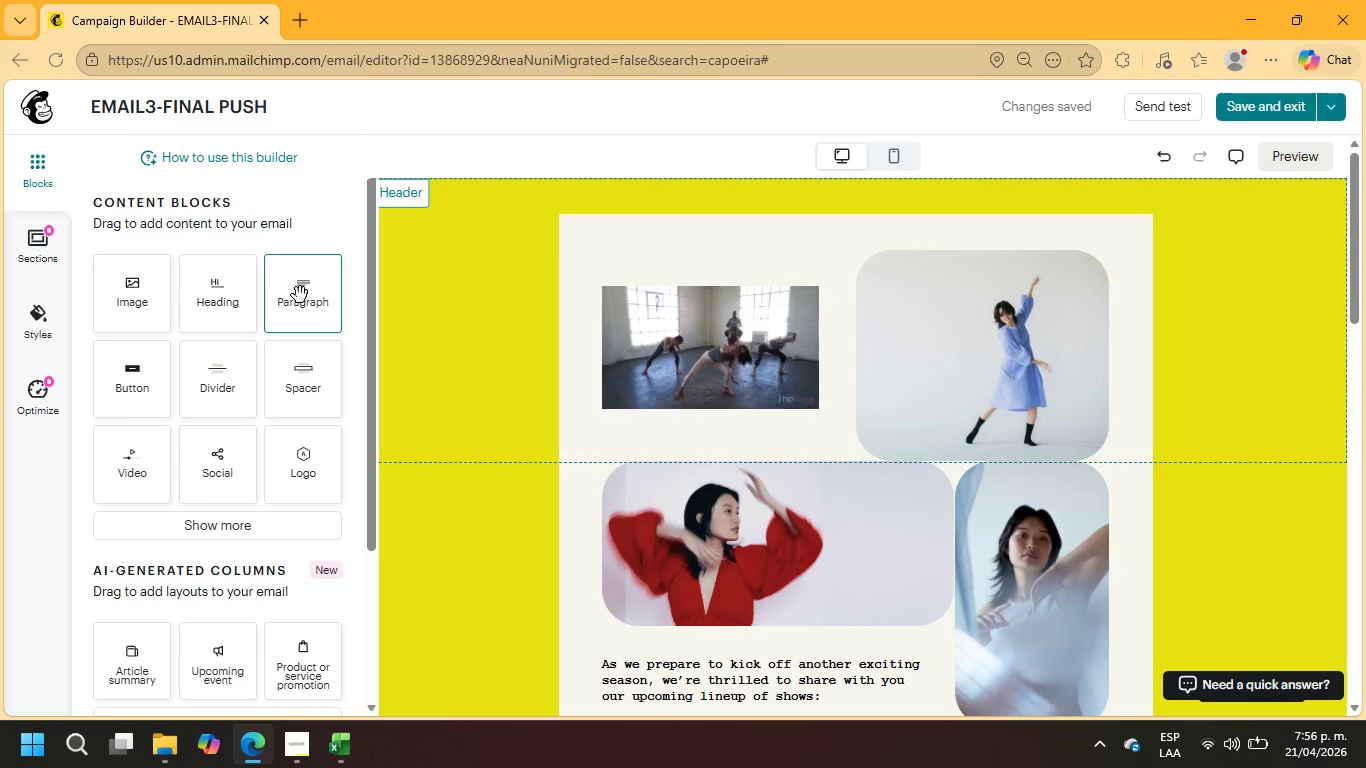 
left_click_drag(start_coordinate=[300, 295], to_coordinate=[594, 280])
 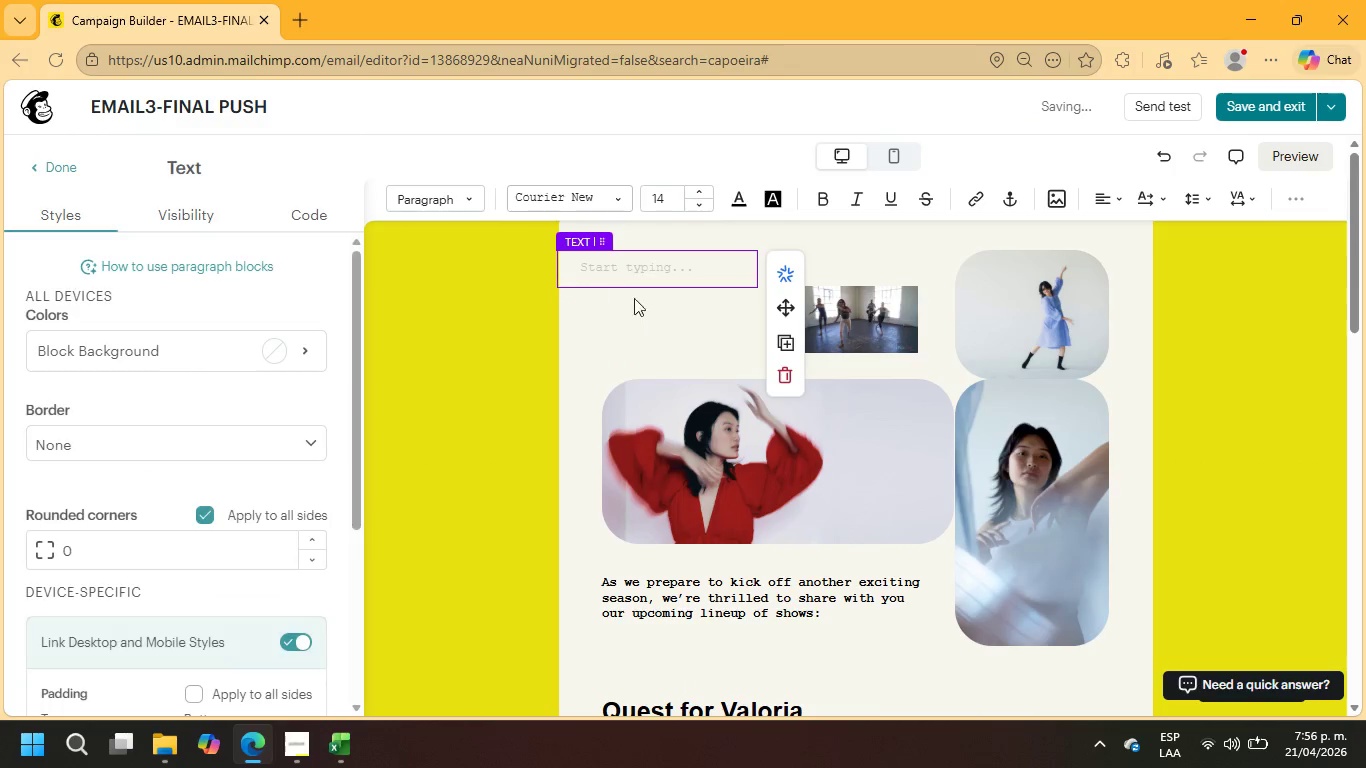 
left_click([880, 317])
 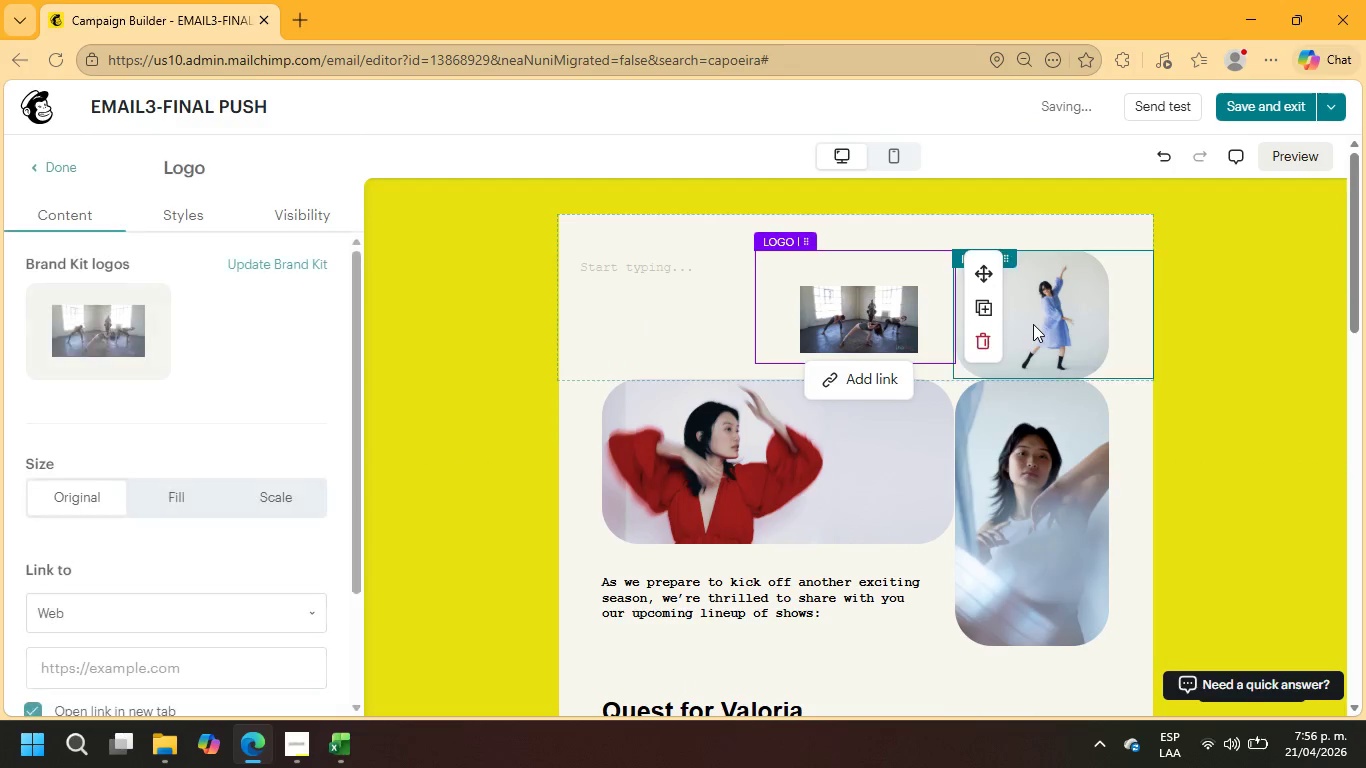 
left_click([985, 345])
 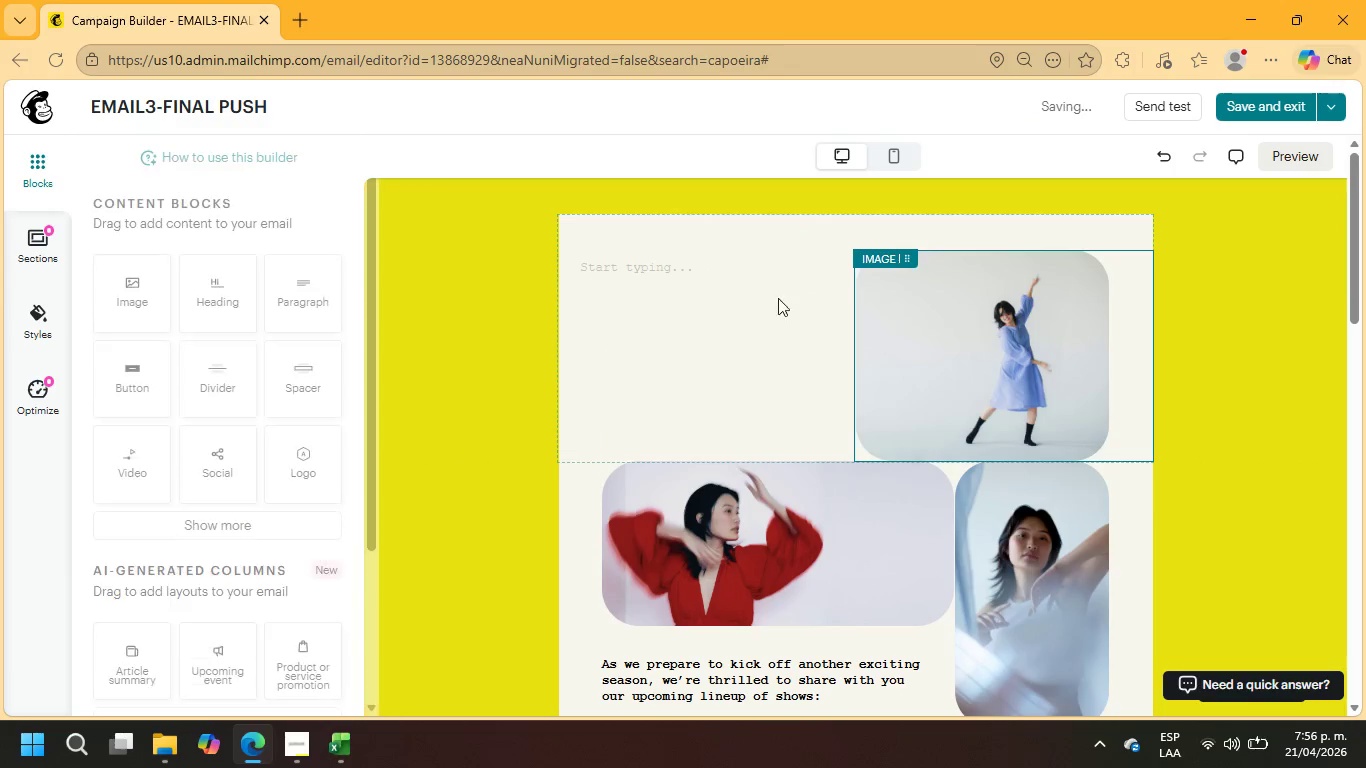 
left_click([692, 274])
 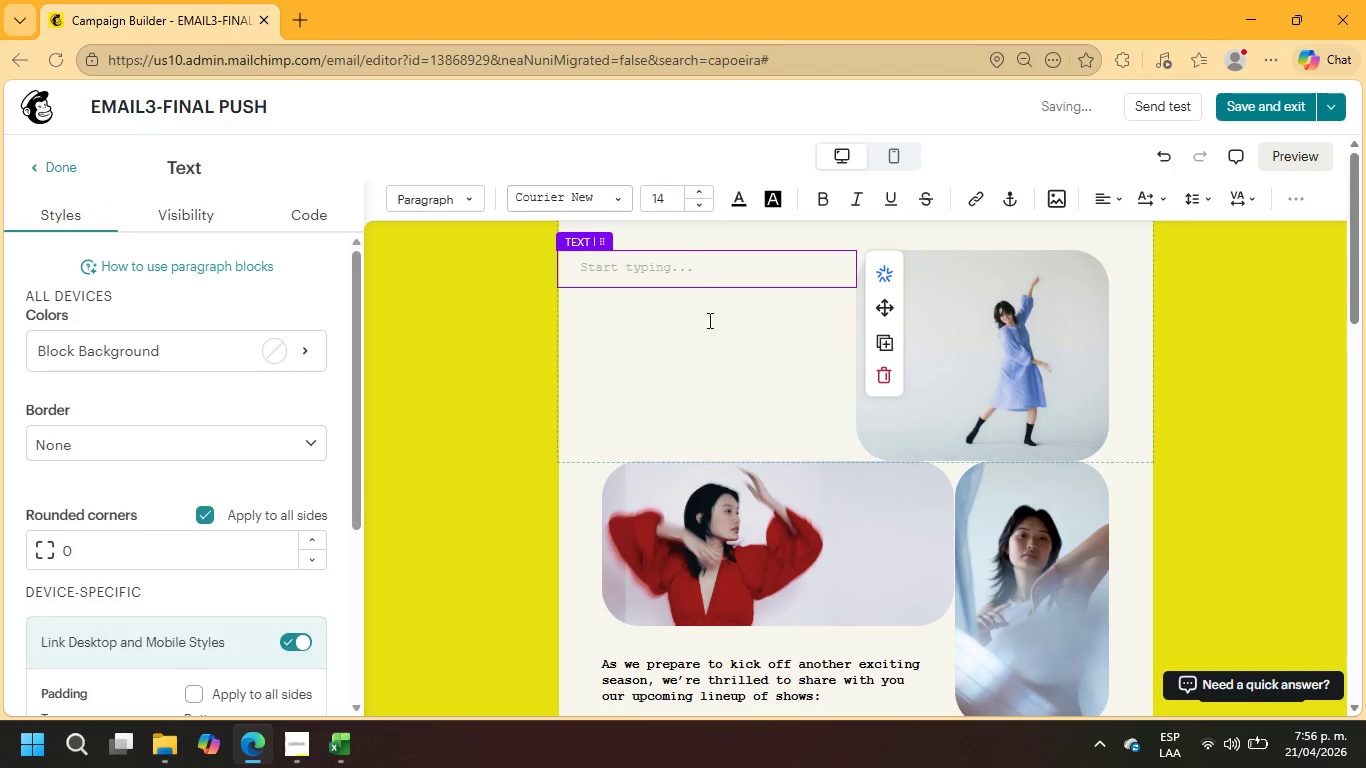 
scroll: coordinate [788, 470], scroll_direction: down, amount: 6.0
 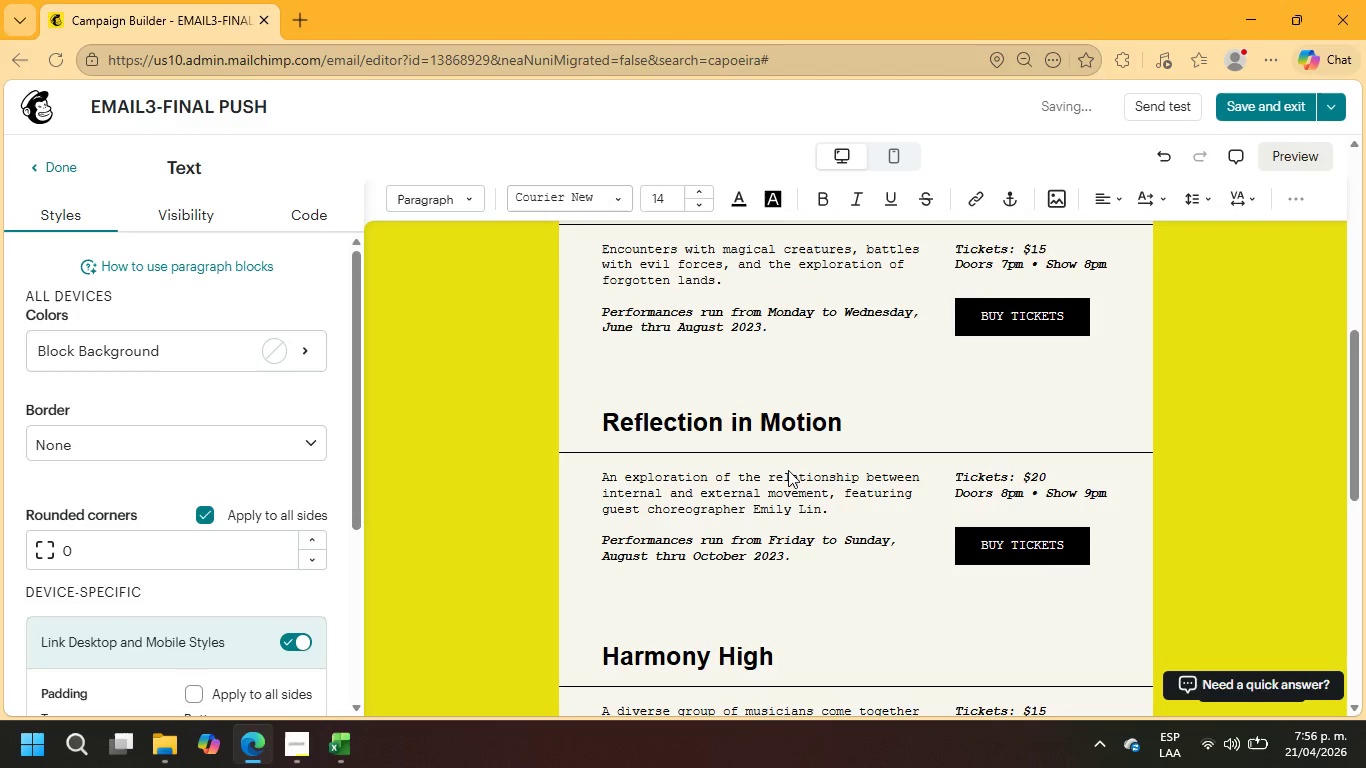 
scroll: coordinate [788, 470], scroll_direction: up, amount: 2.0
 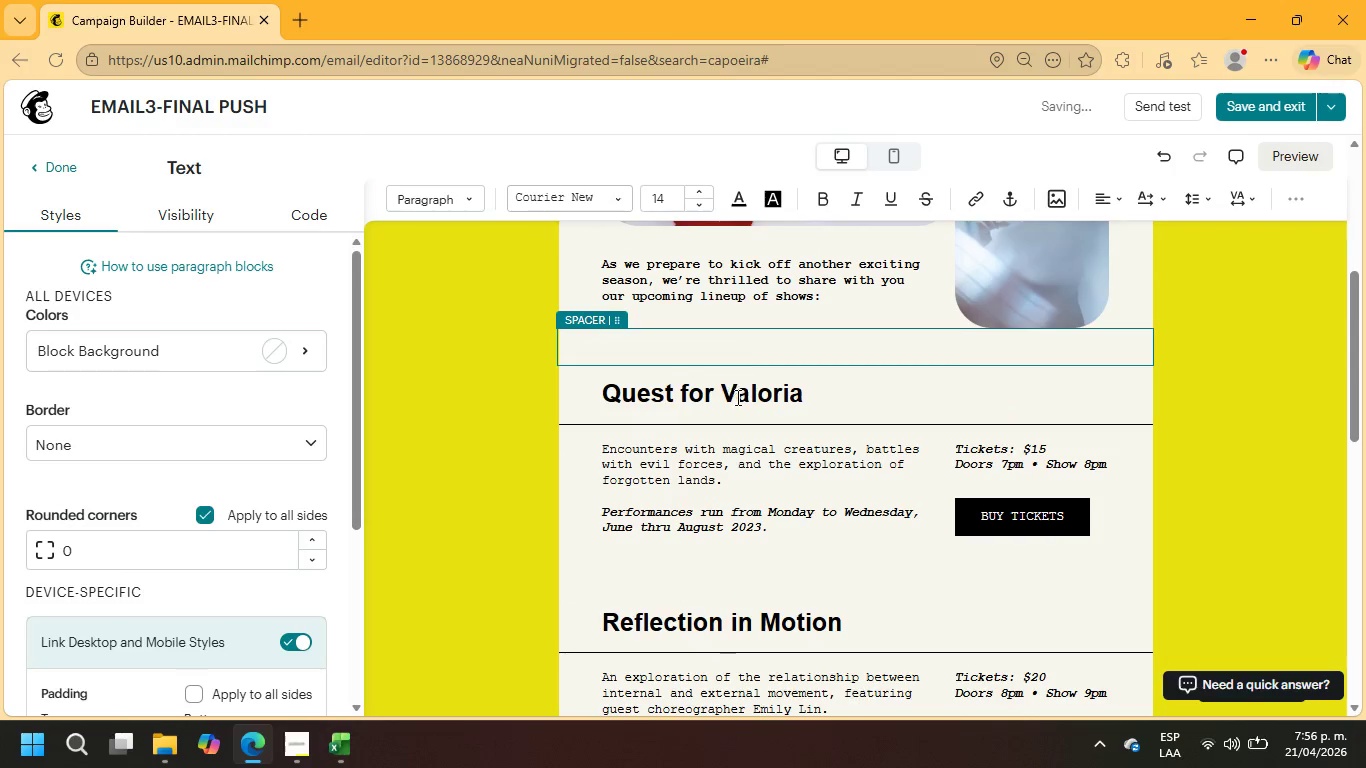 
left_click([783, 399])
 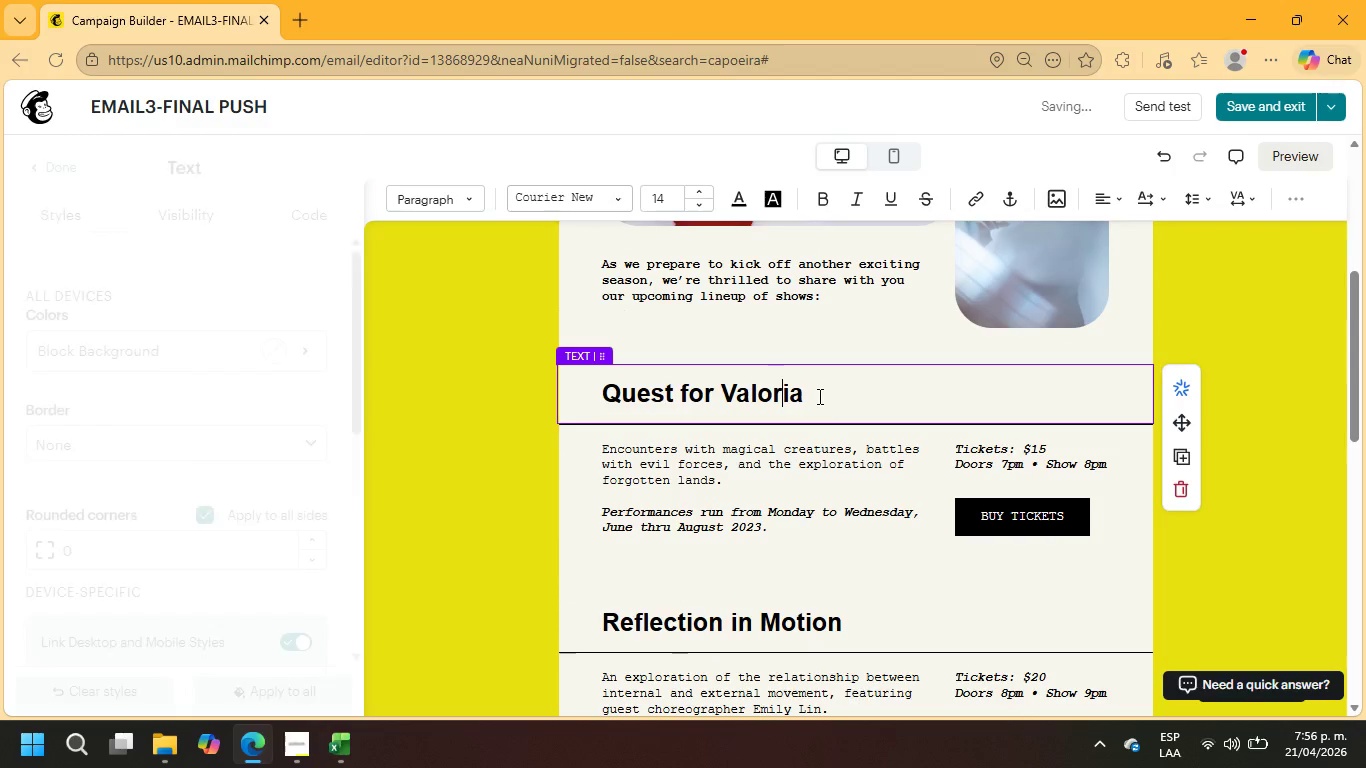 
left_click_drag(start_coordinate=[818, 396], to_coordinate=[610, 392])
 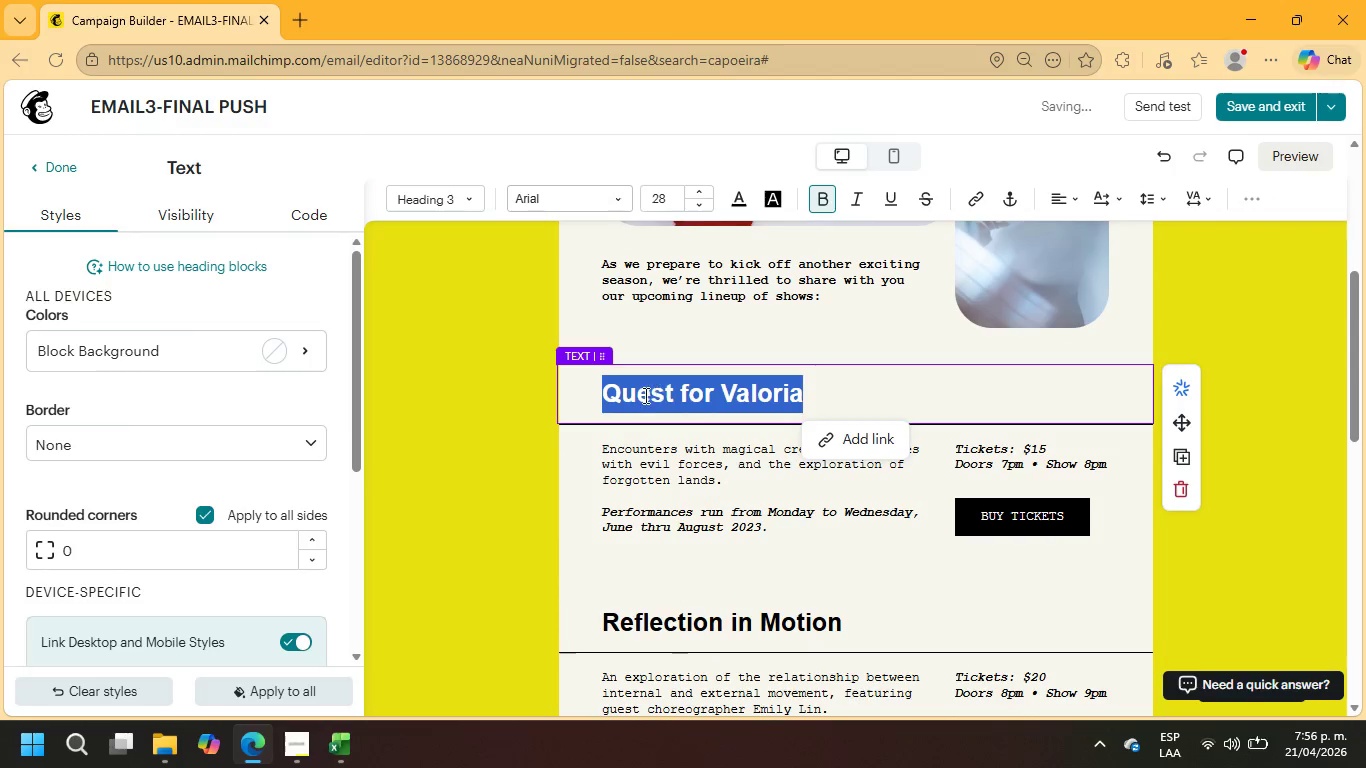 
key(Control+C)
 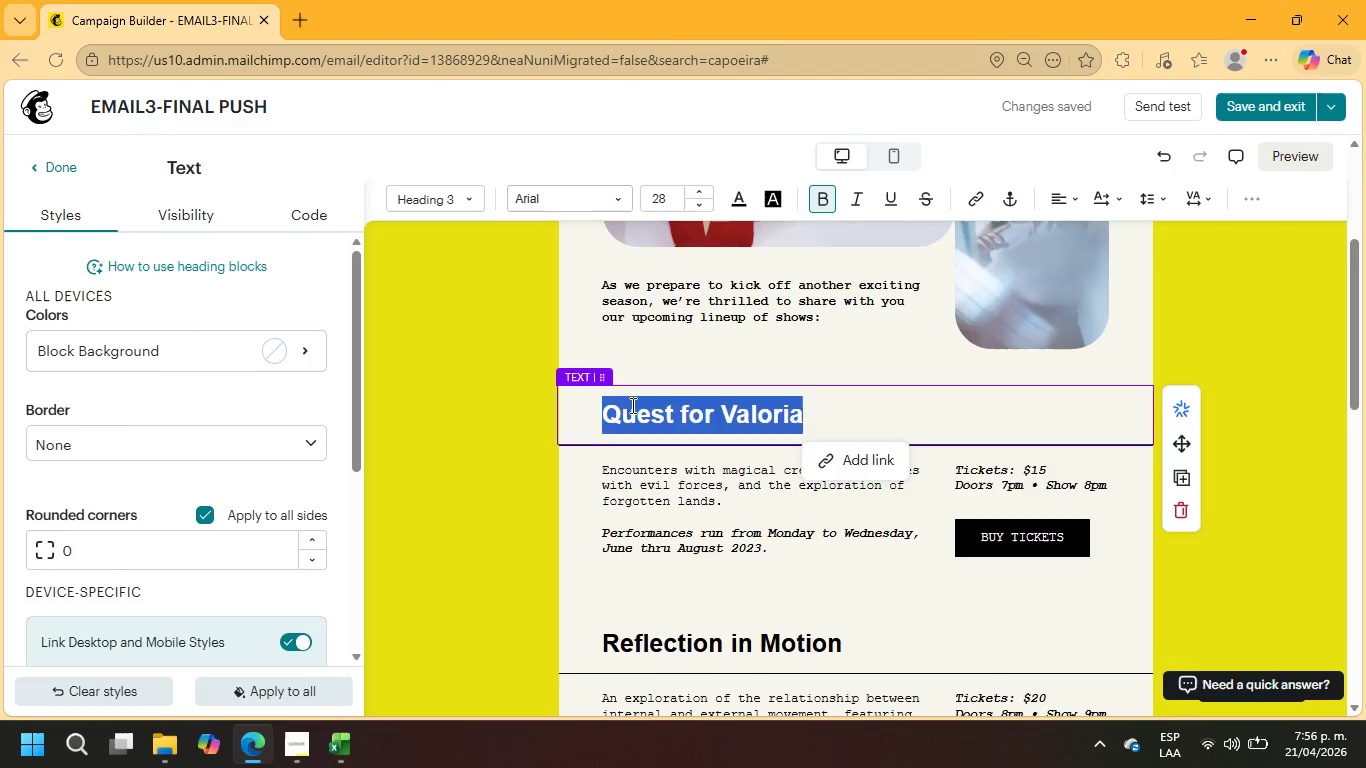 
scroll: coordinate [688, 368], scroll_direction: up, amount: 6.0
 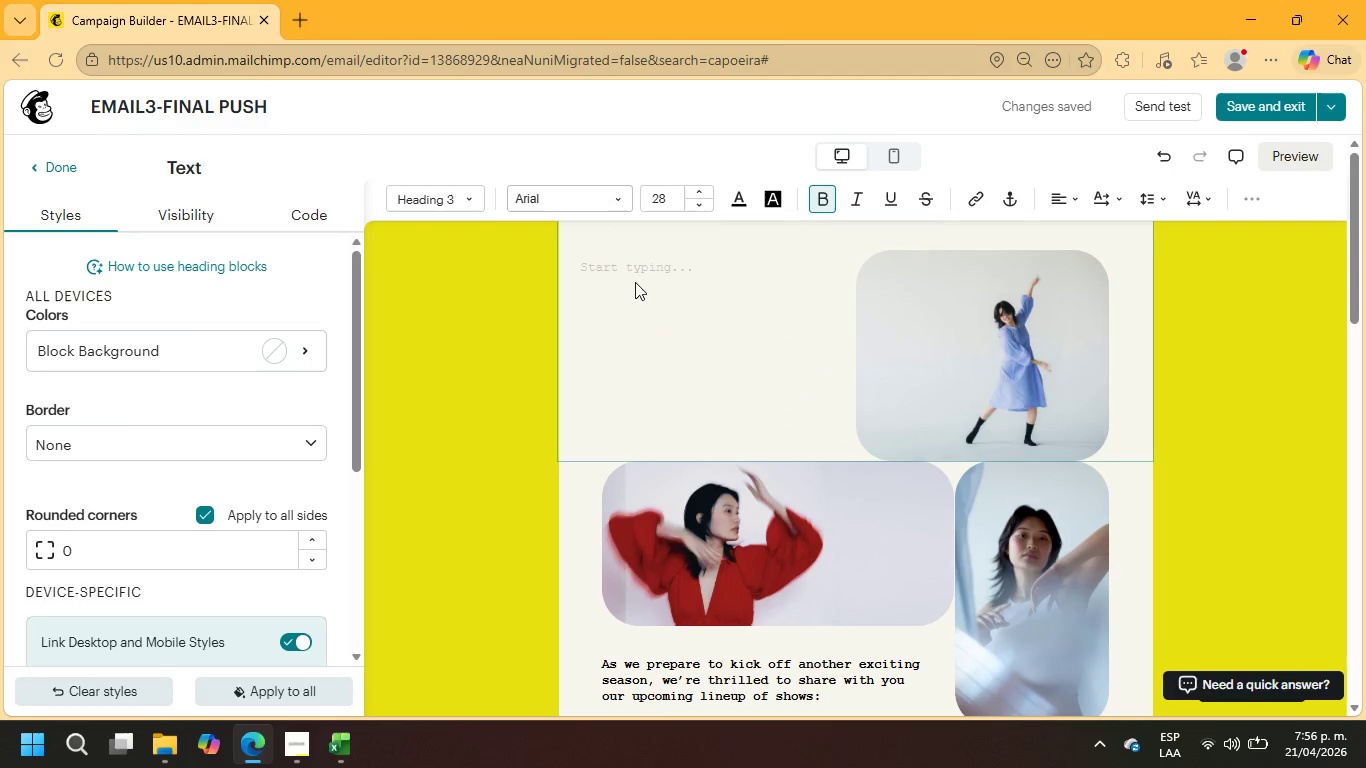 
left_click([635, 274])
 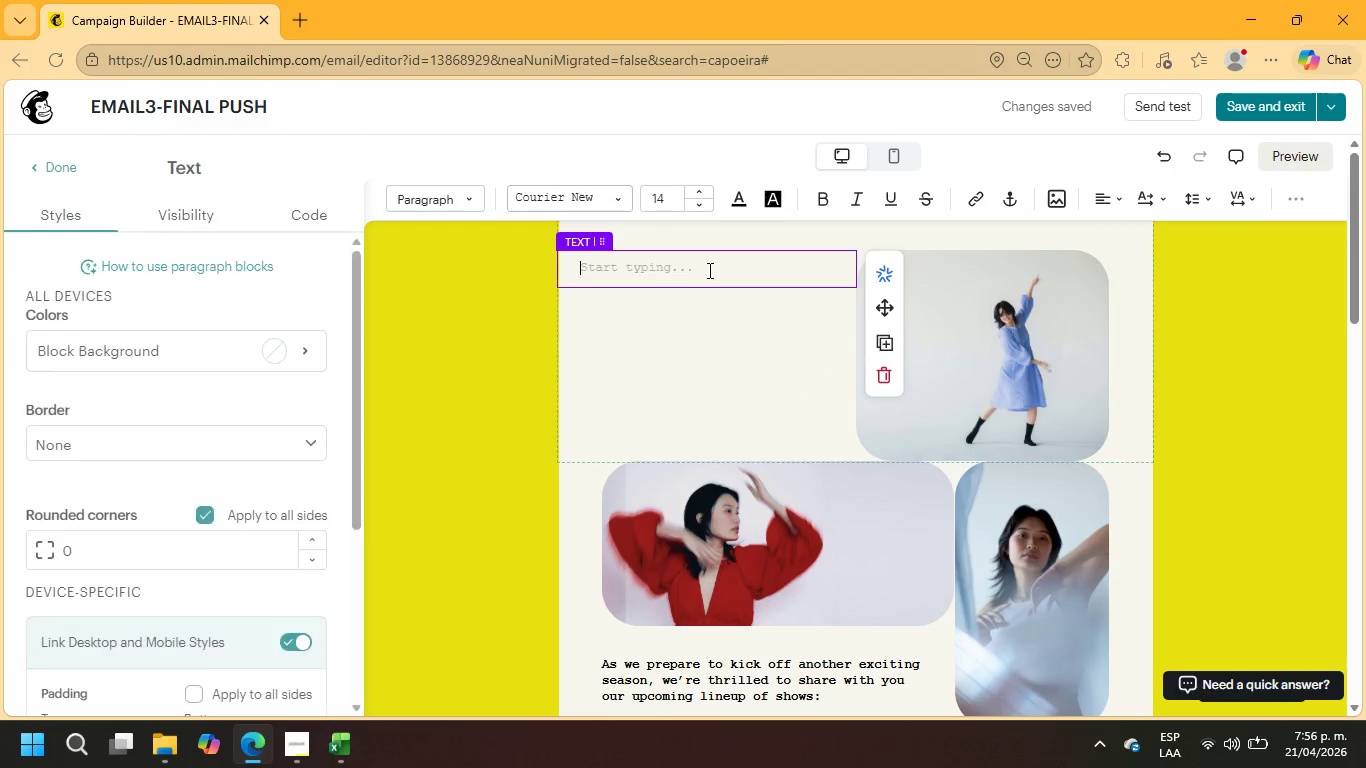 
double_click([708, 270])
 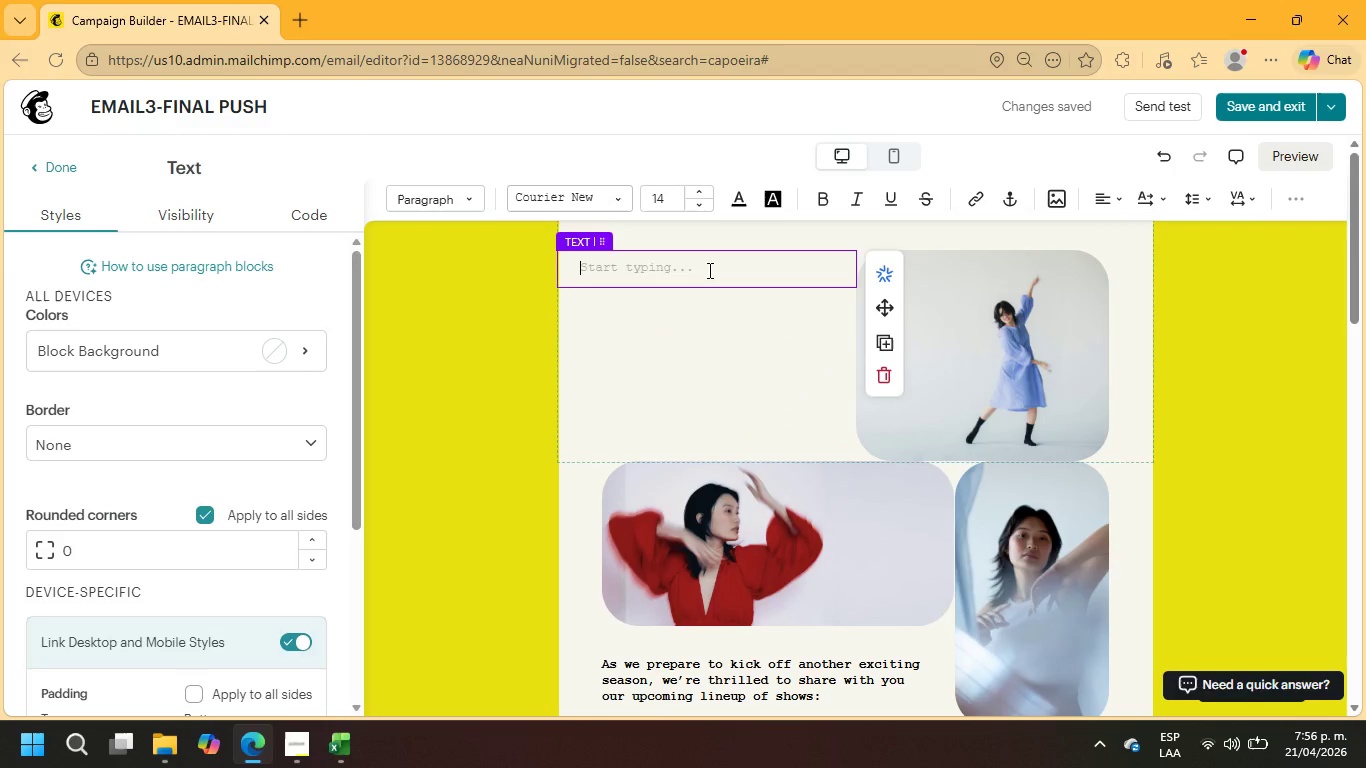 
triple_click([708, 270])
 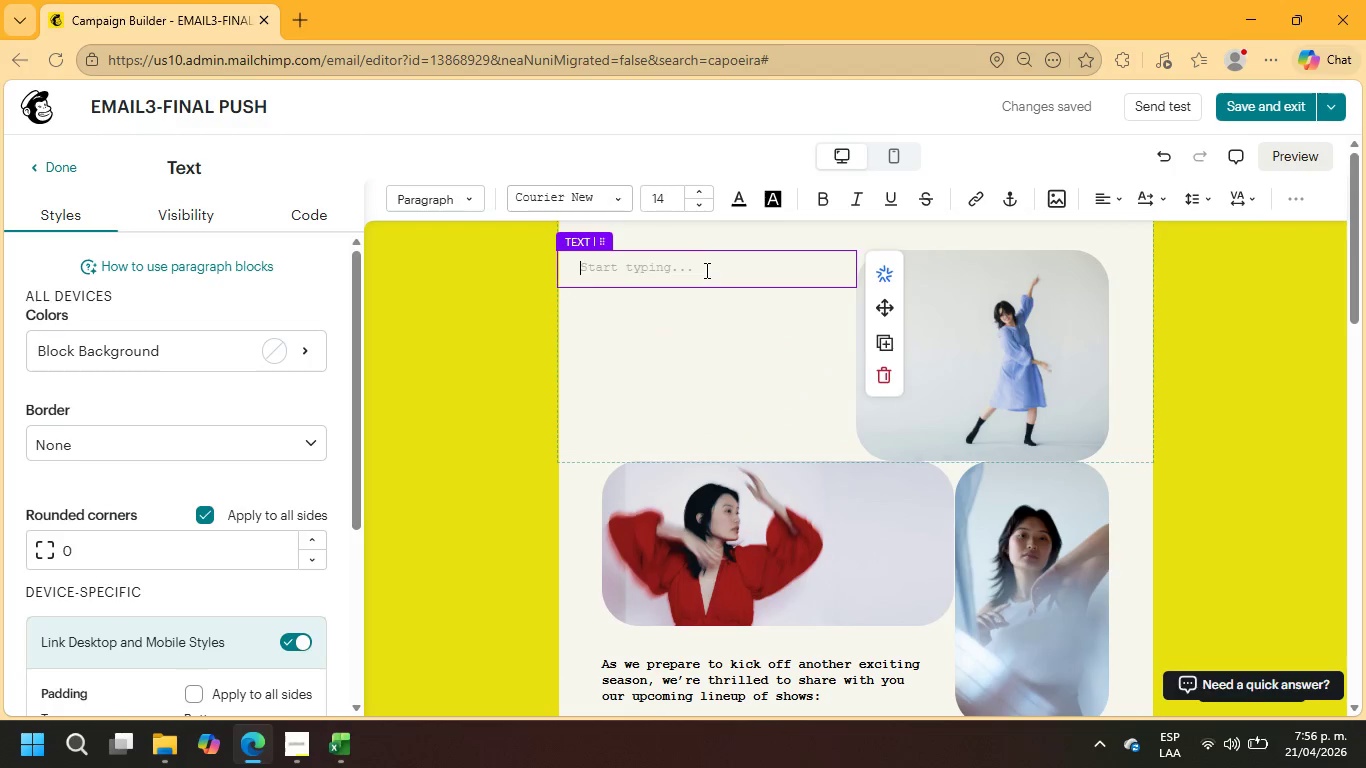 
key(Control+ControlLeft)
 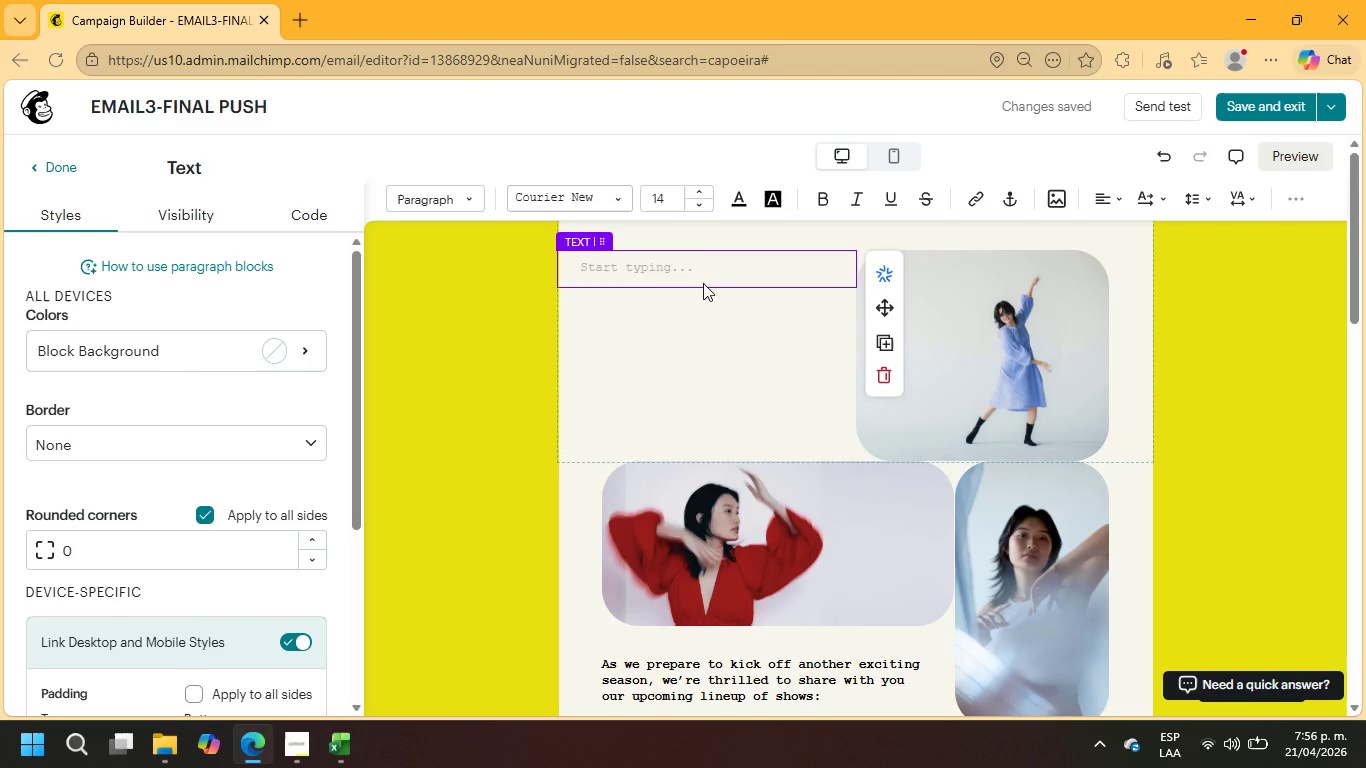 
key(Control+V)
 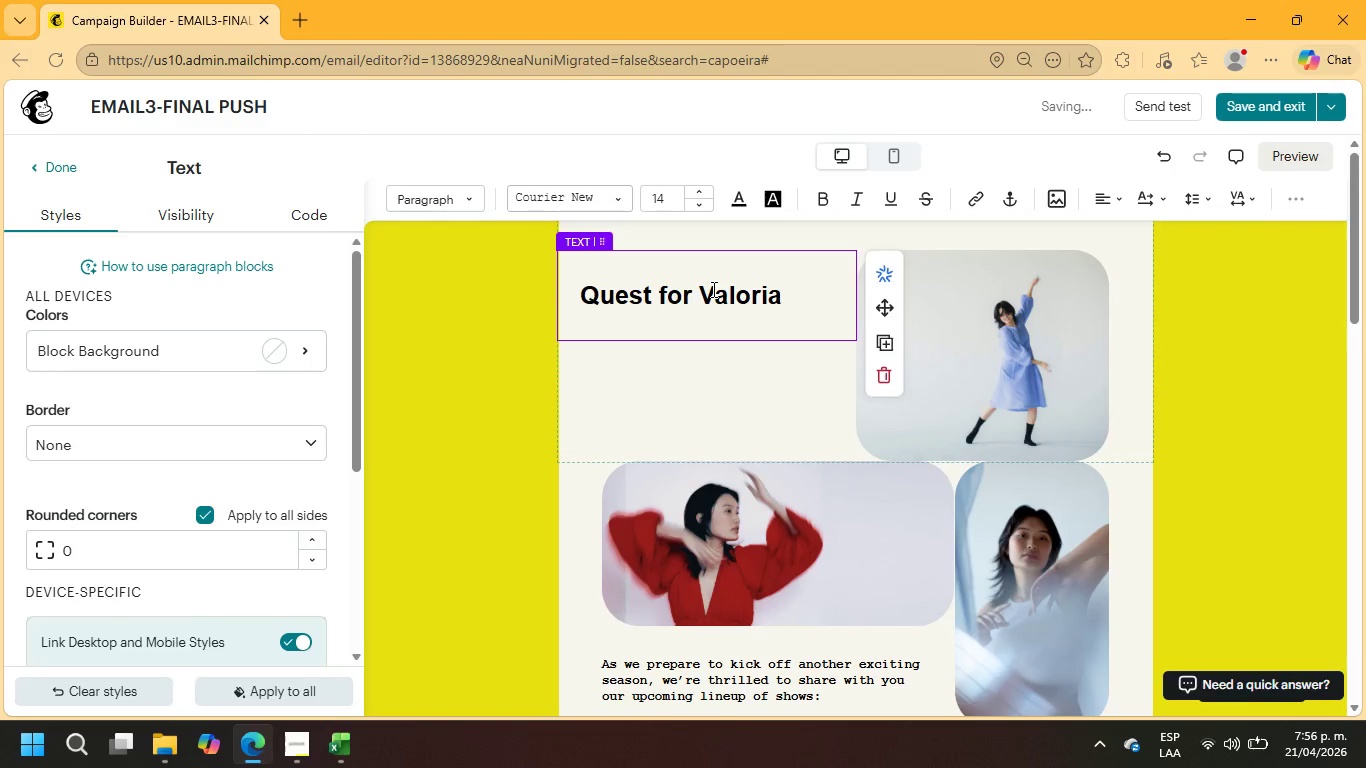 
wait(5.84)
 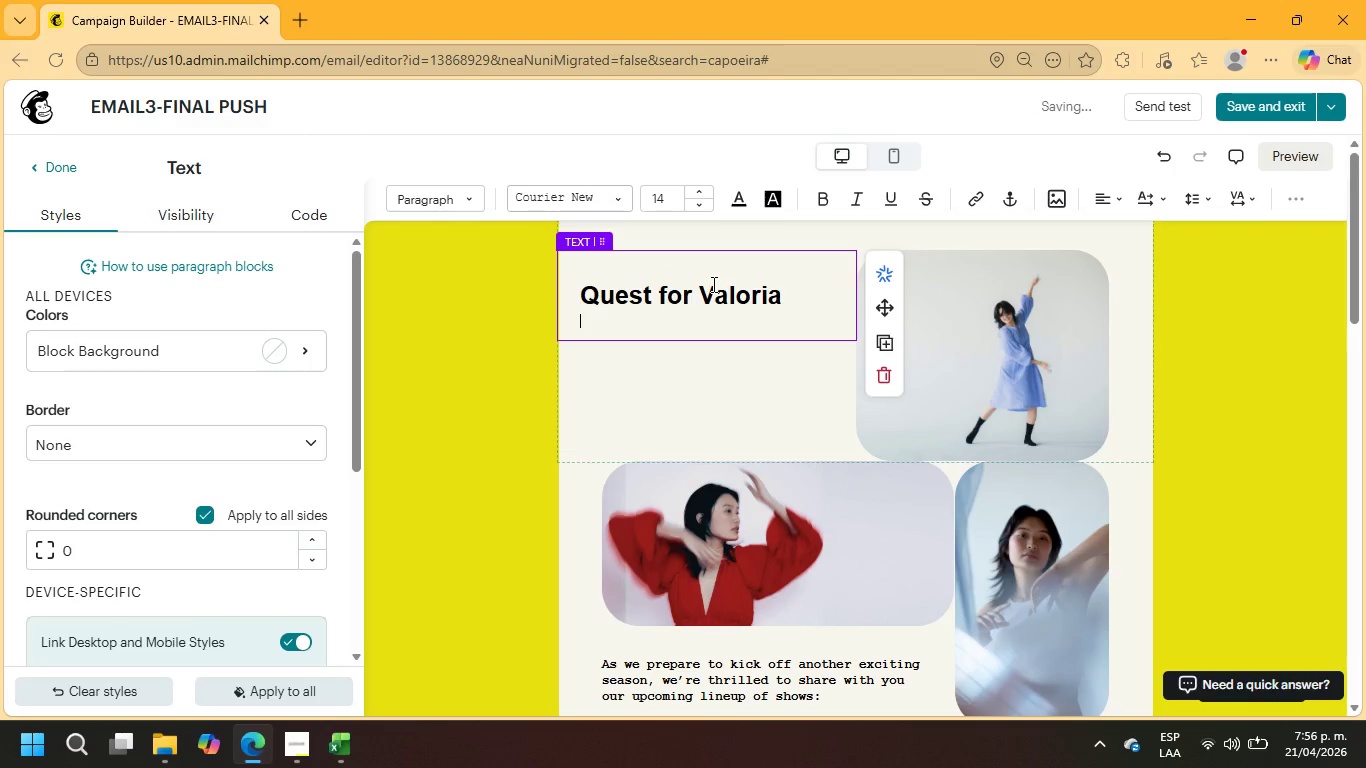 
left_click_drag(start_coordinate=[788, 303], to_coordinate=[573, 298])
 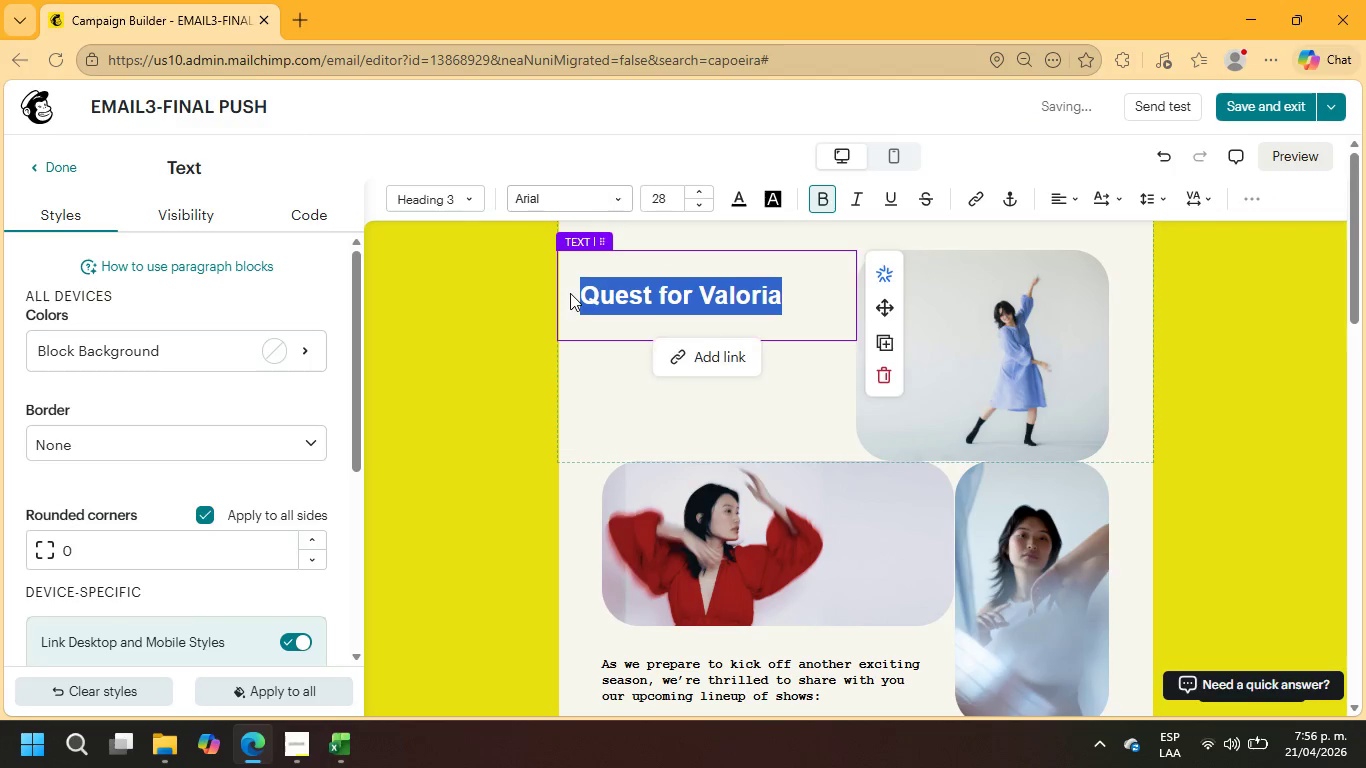 
type(Hey +124FNAME)
 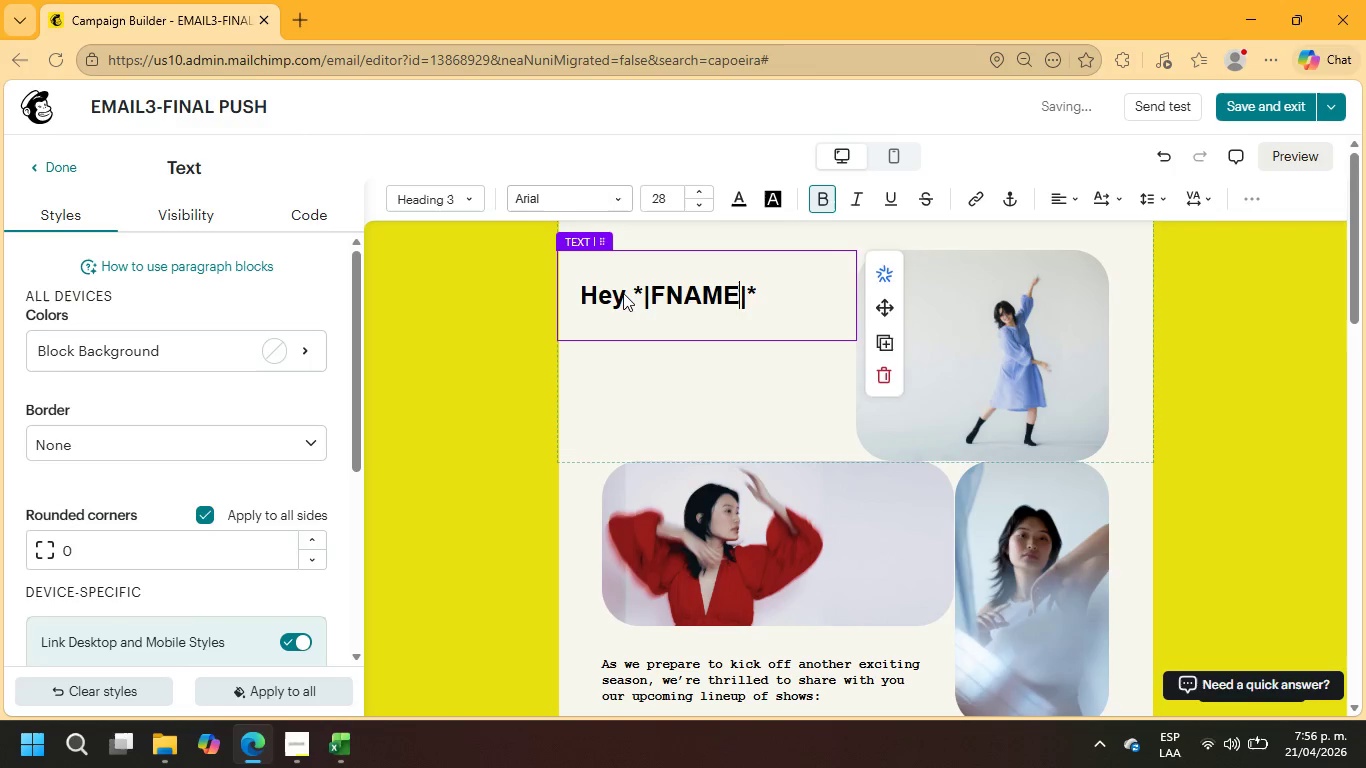 
hold_key(key=AltLeft, duration=0.78)
 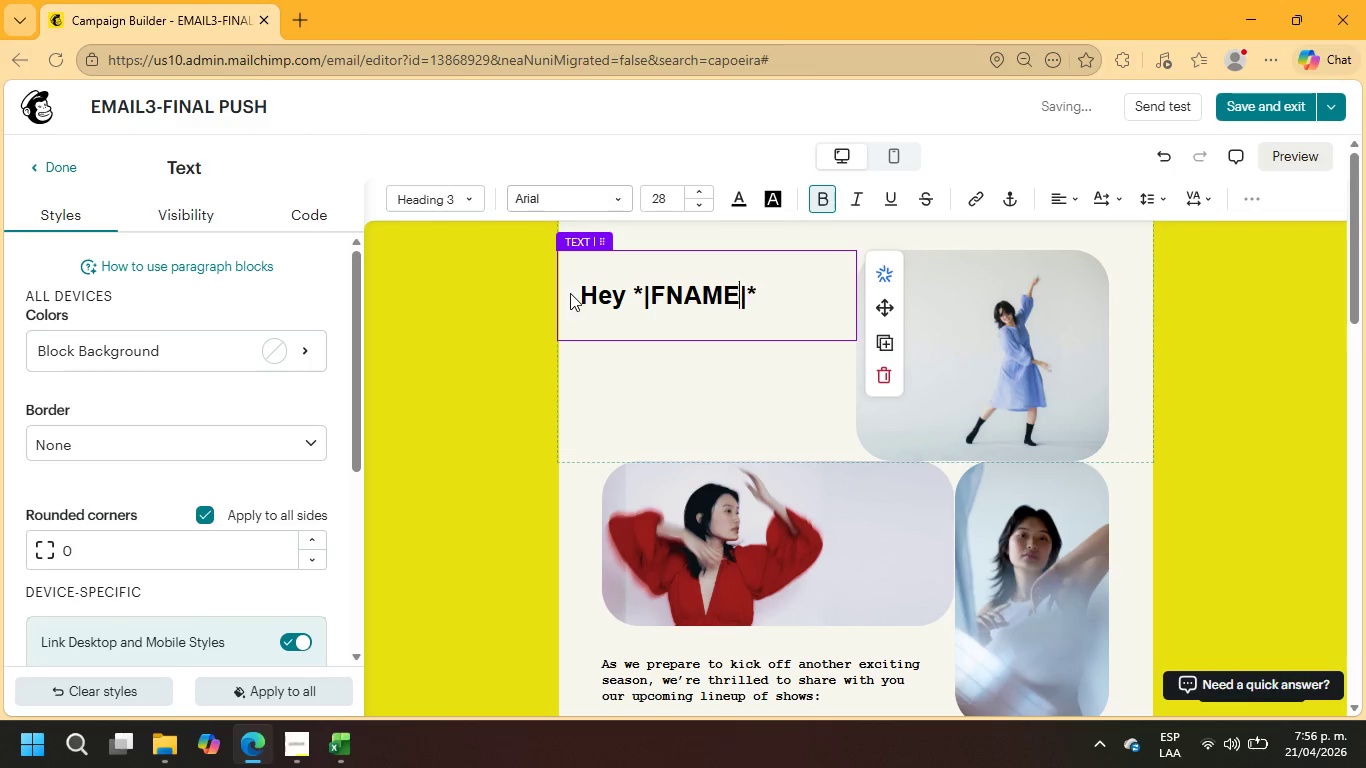 
left_click([783, 288])
 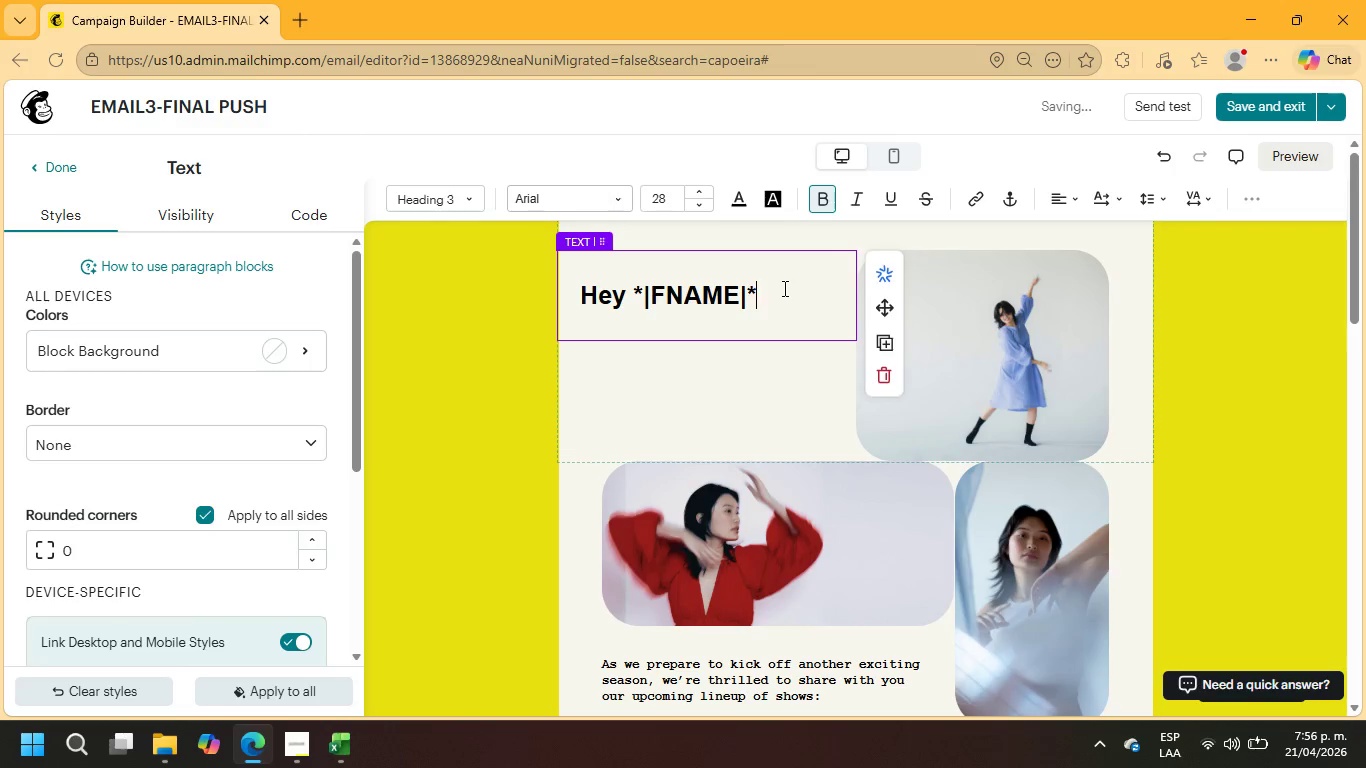 
key(Space)
 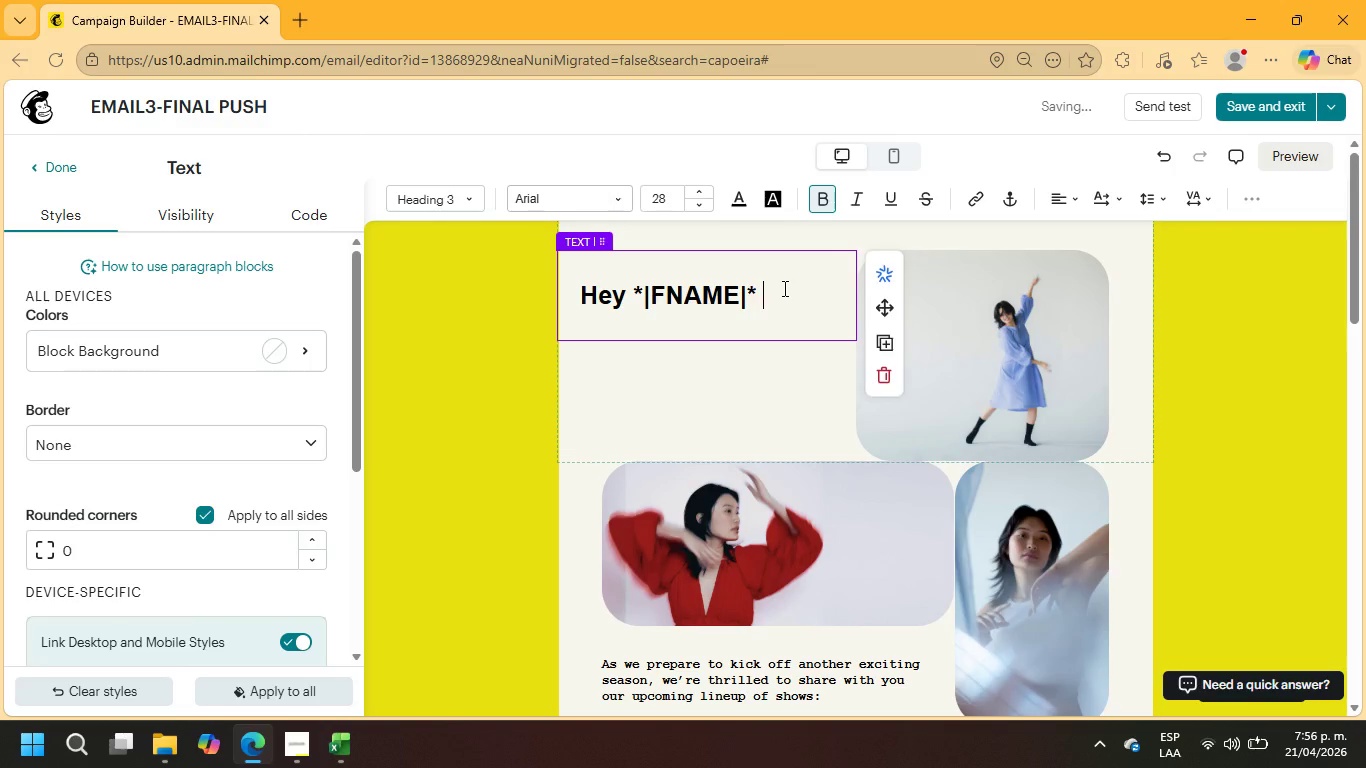 
key(Backspace)
 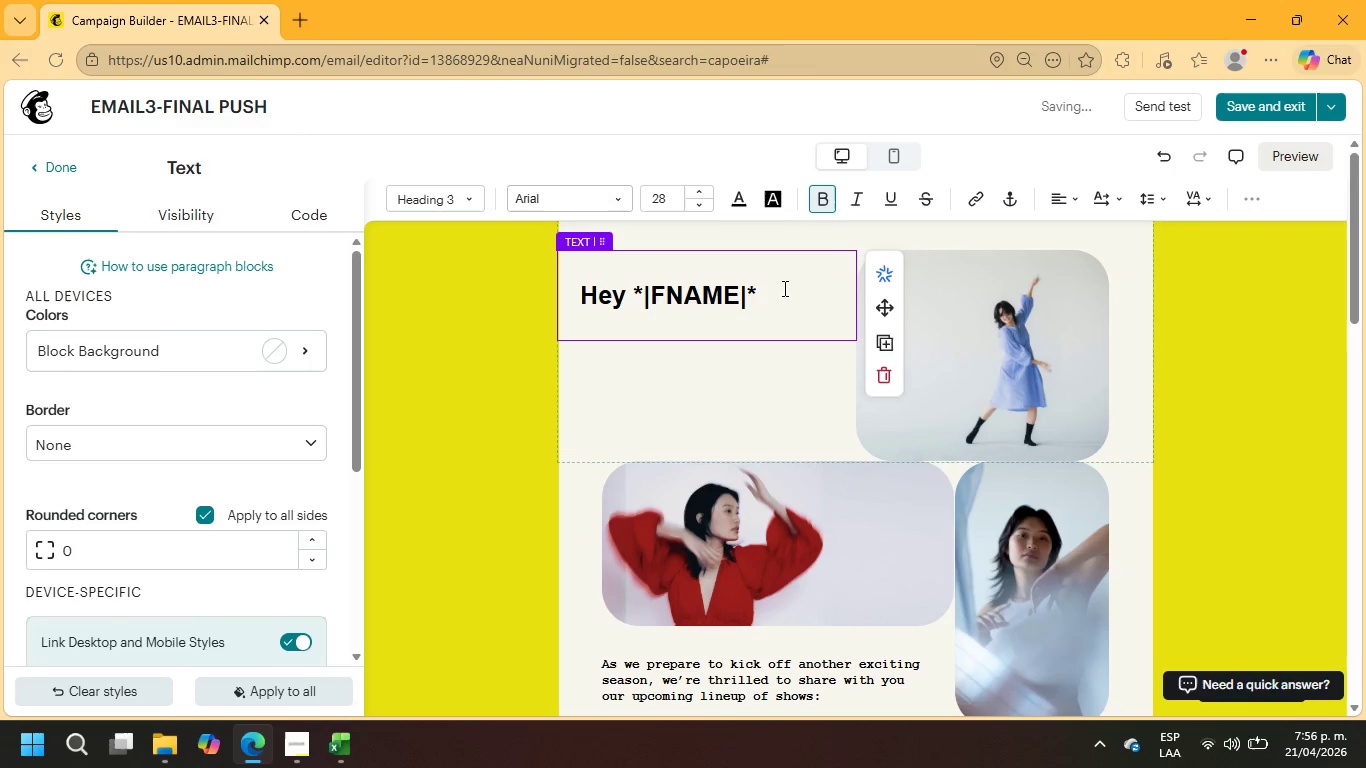 
key(Comma)
 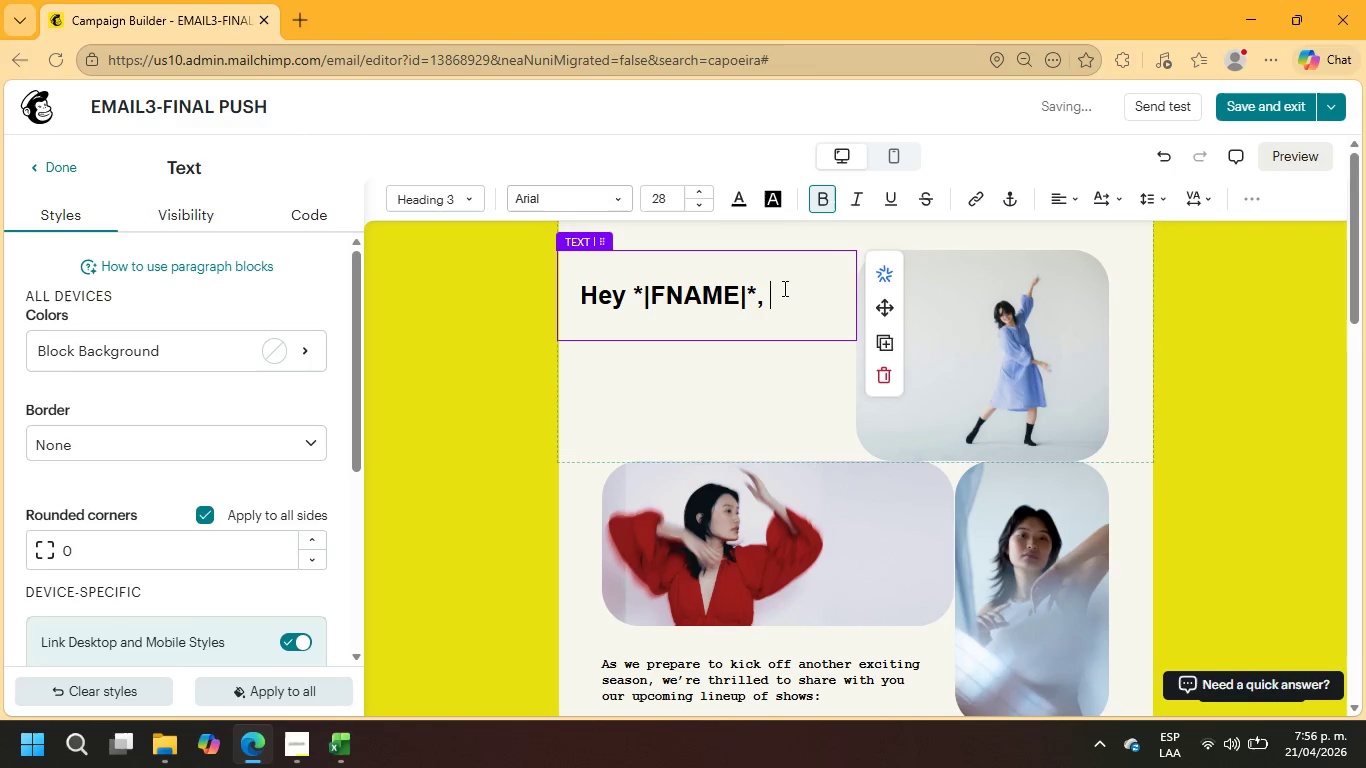 
key(Space)
 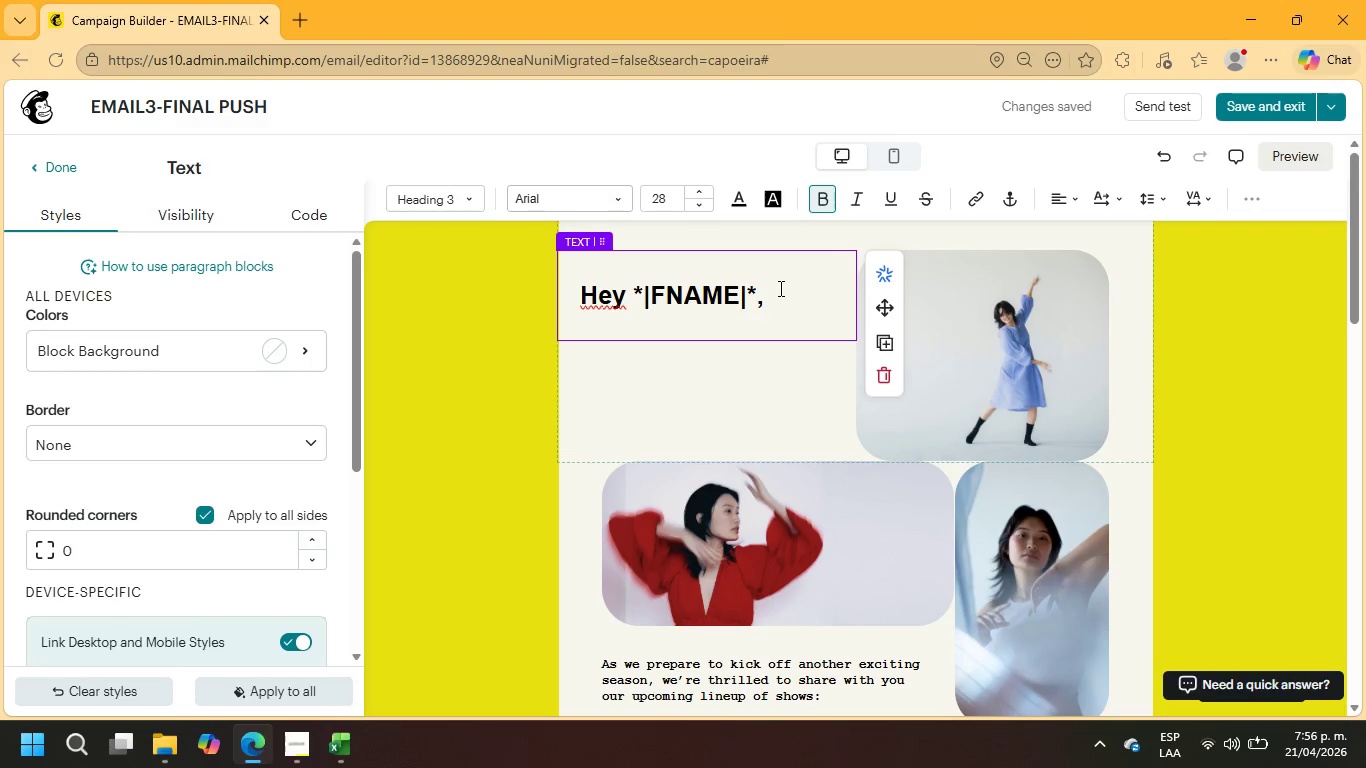 
wait(5.7)
 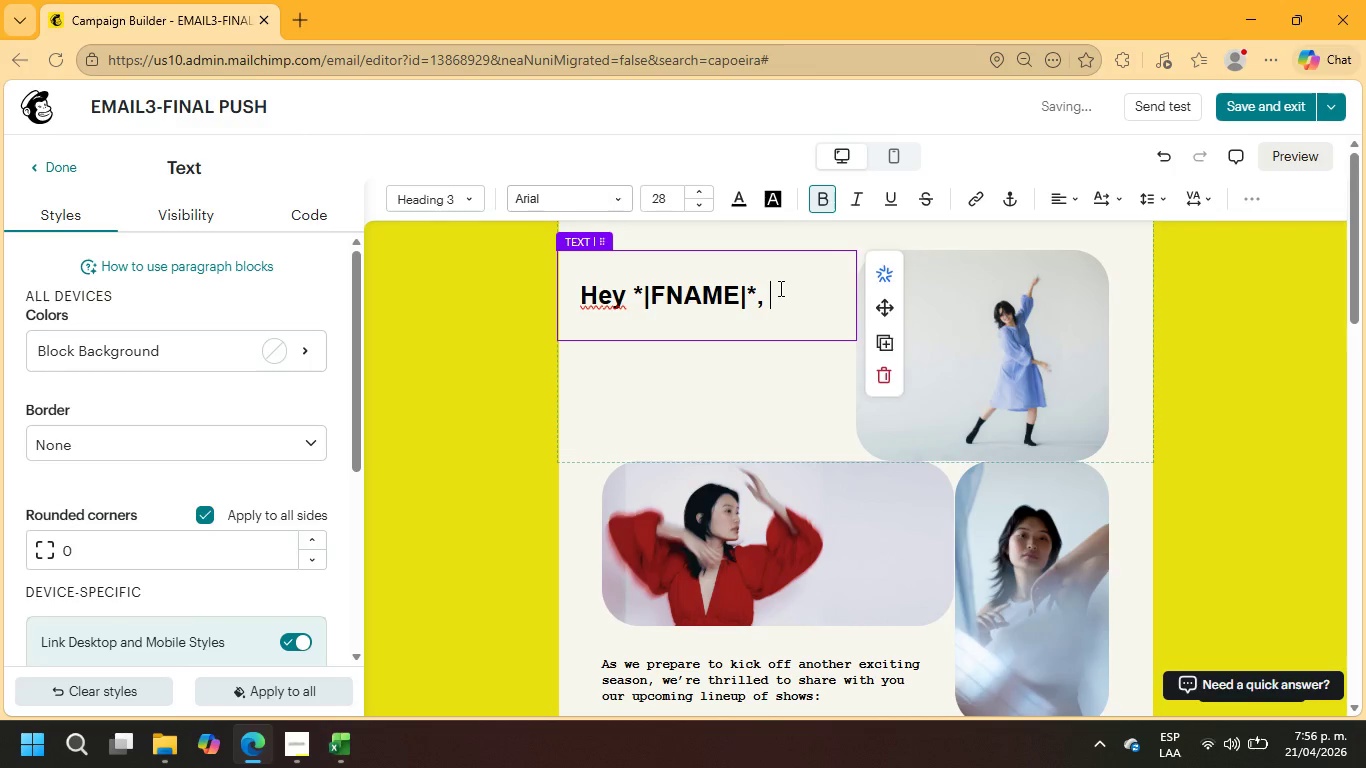 
key(Enter)
 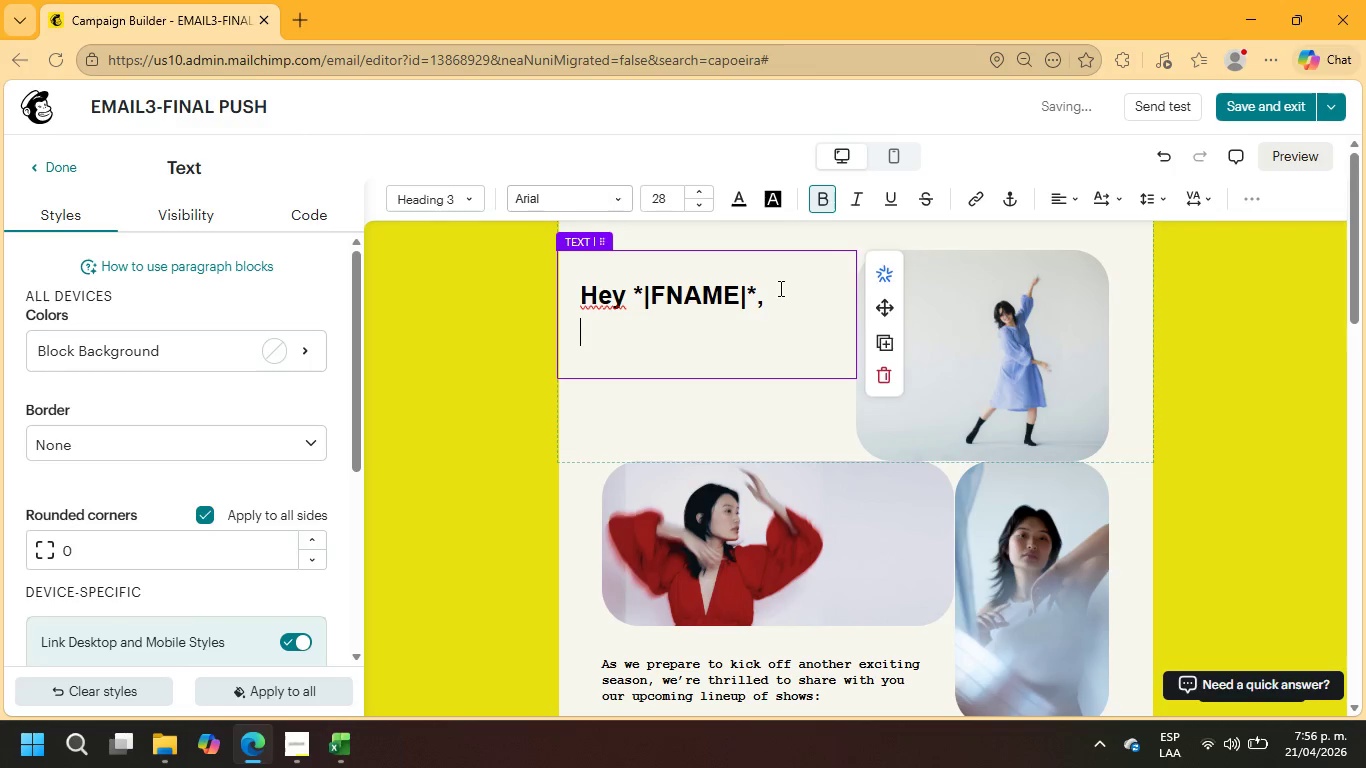 
key(Enter)
 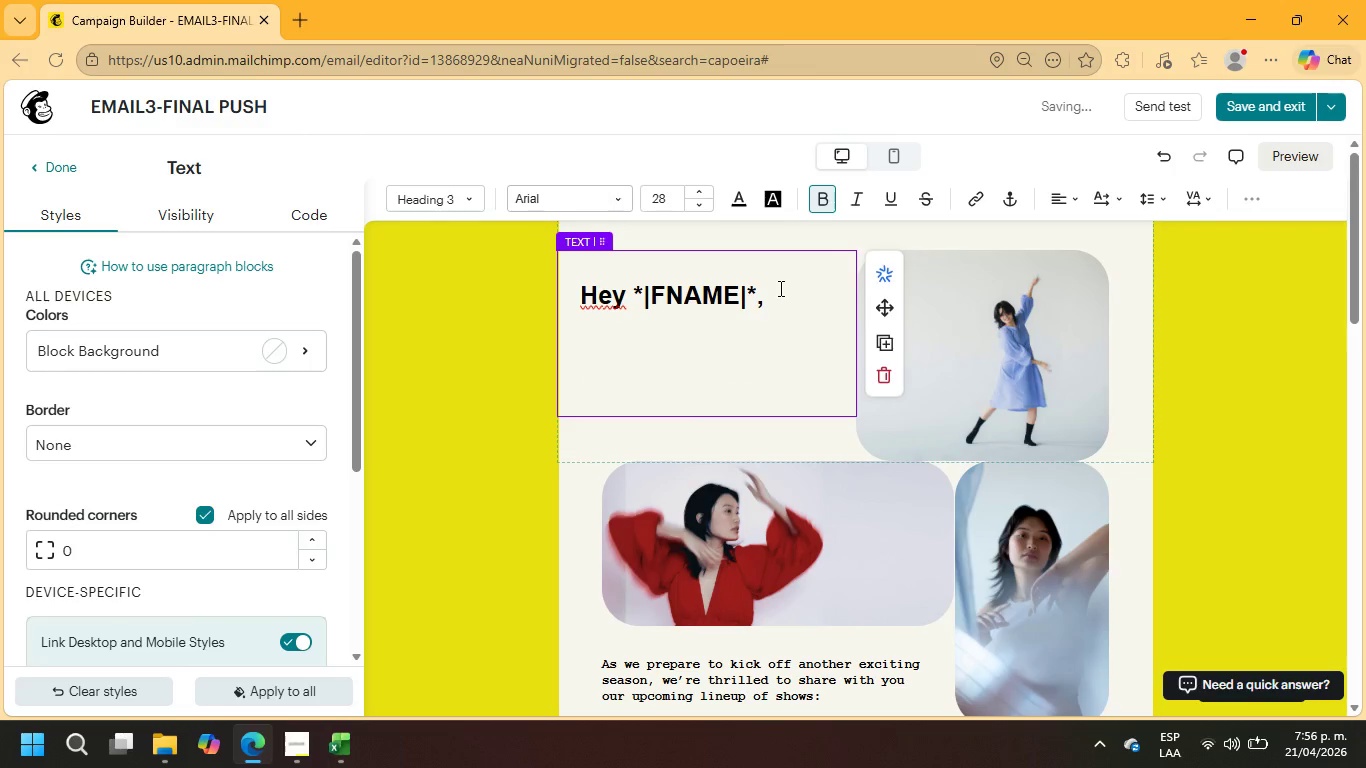 
type(START)
key(Backspace)
key(Backspace)
key(Backspace)
key(Backspace)
type(tarting somwth9i)
key(Backspace)
key(Backspace)
key(Backspace)
key(Backspace)
key(Backspace)
type(ething new is better with a partnert)
 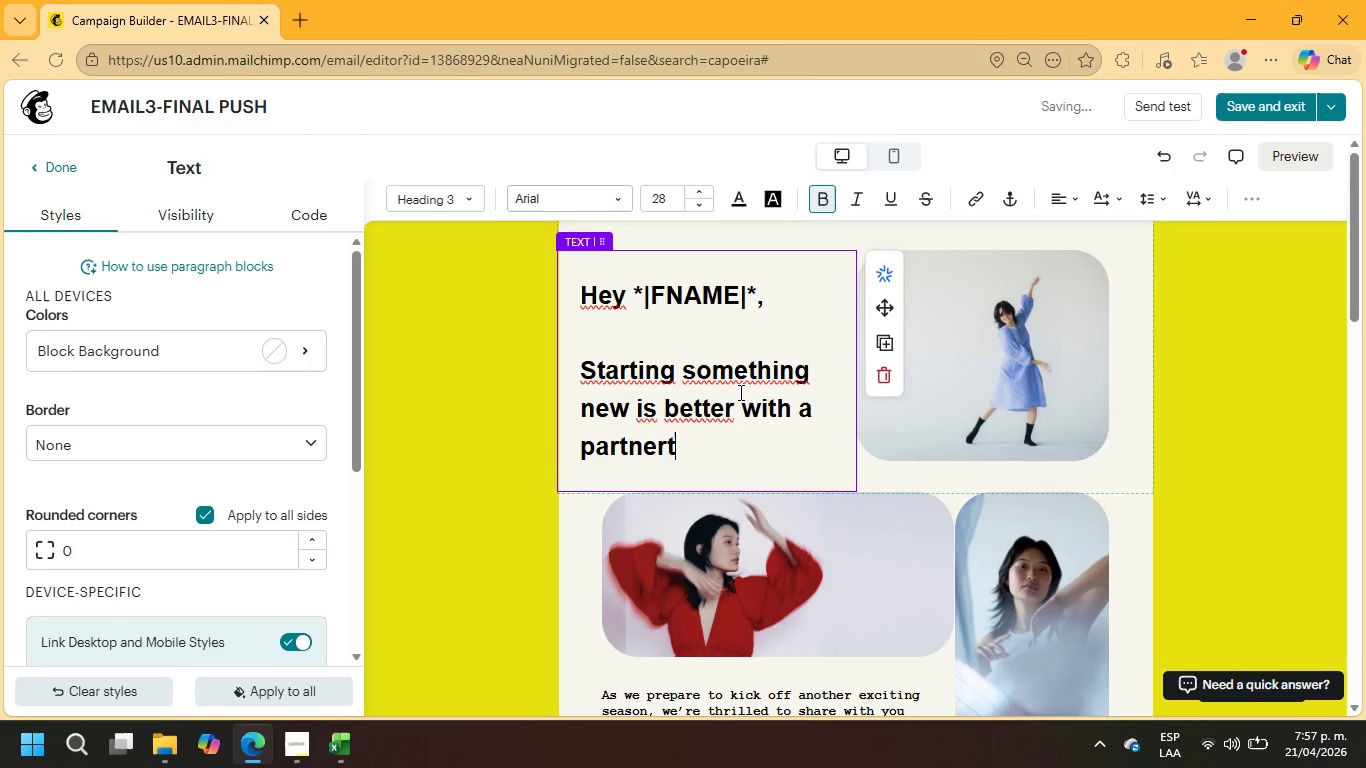 
key(Backspace)
type(!!)
key(Backspace)
 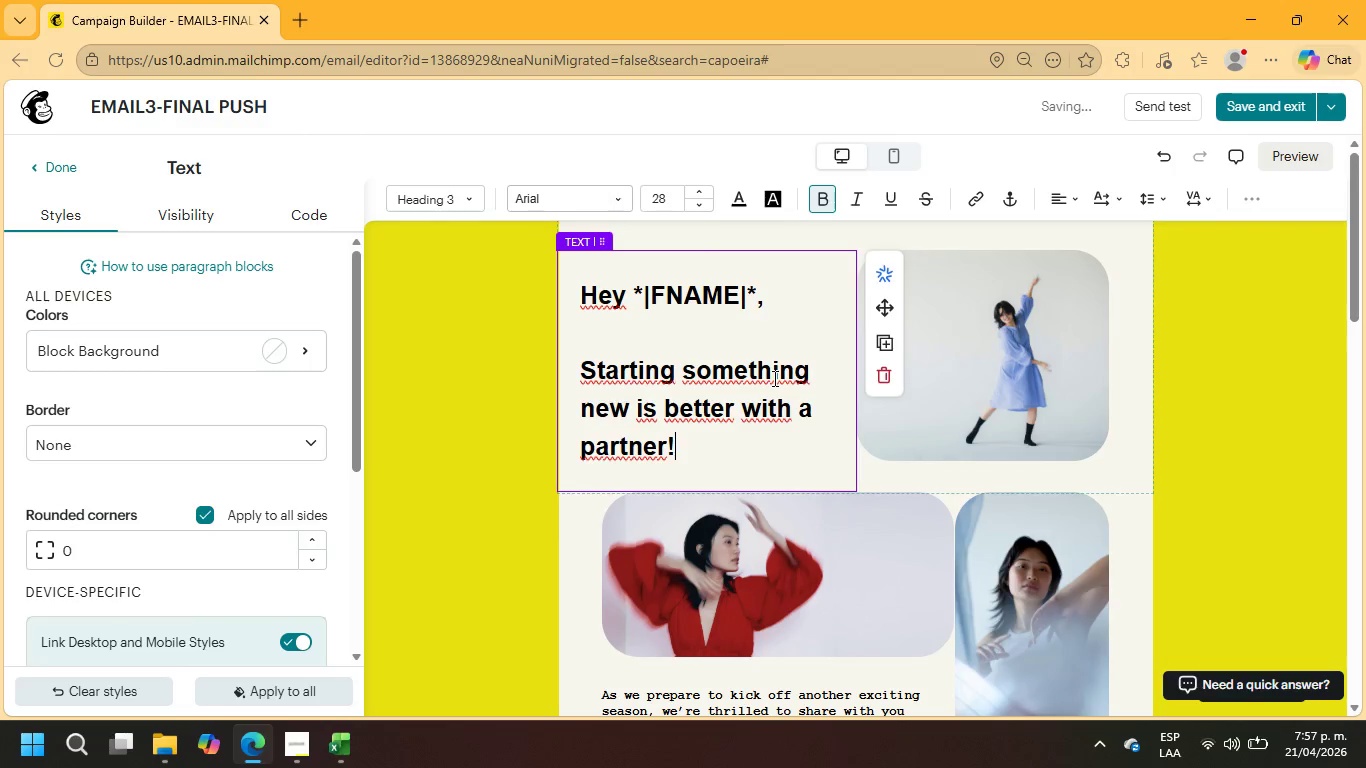 
left_click_drag(start_coordinate=[697, 453], to_coordinate=[583, 372])
 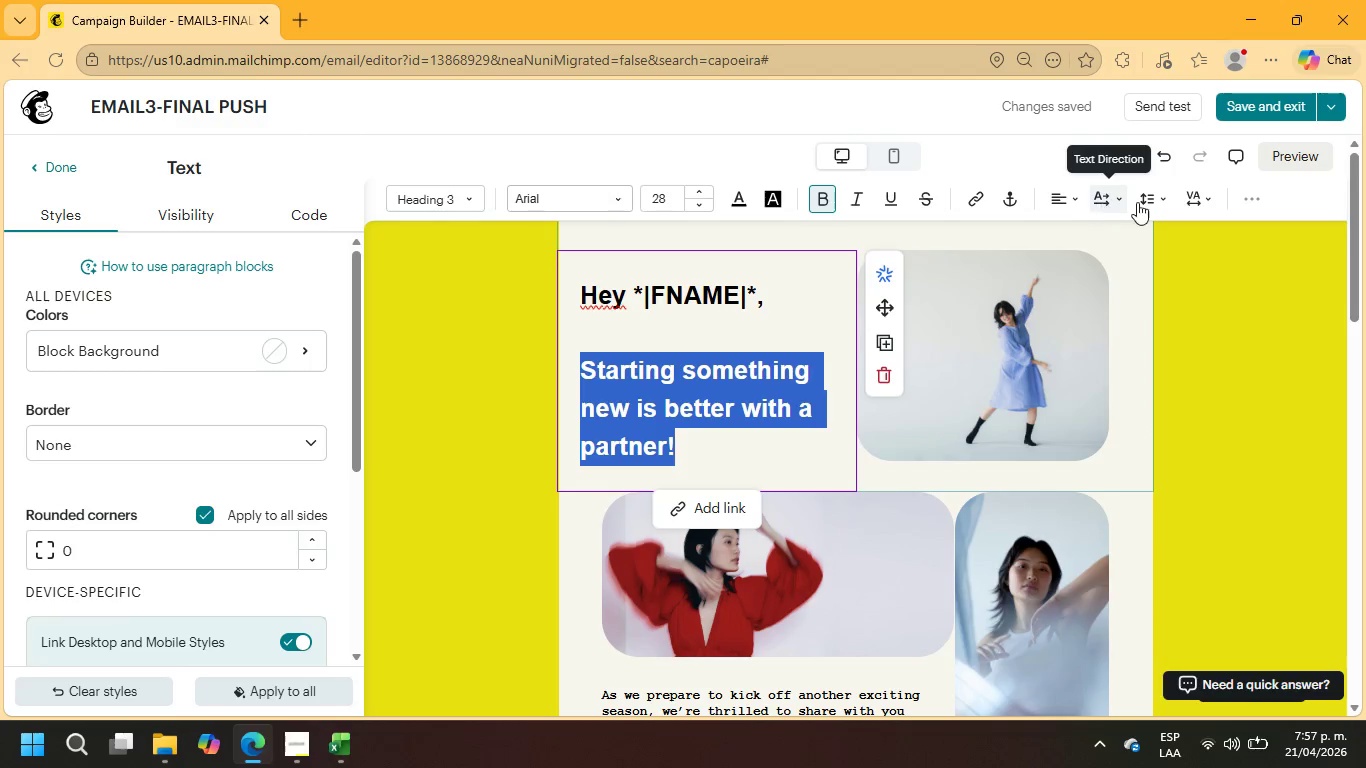 
left_click([1148, 201])
 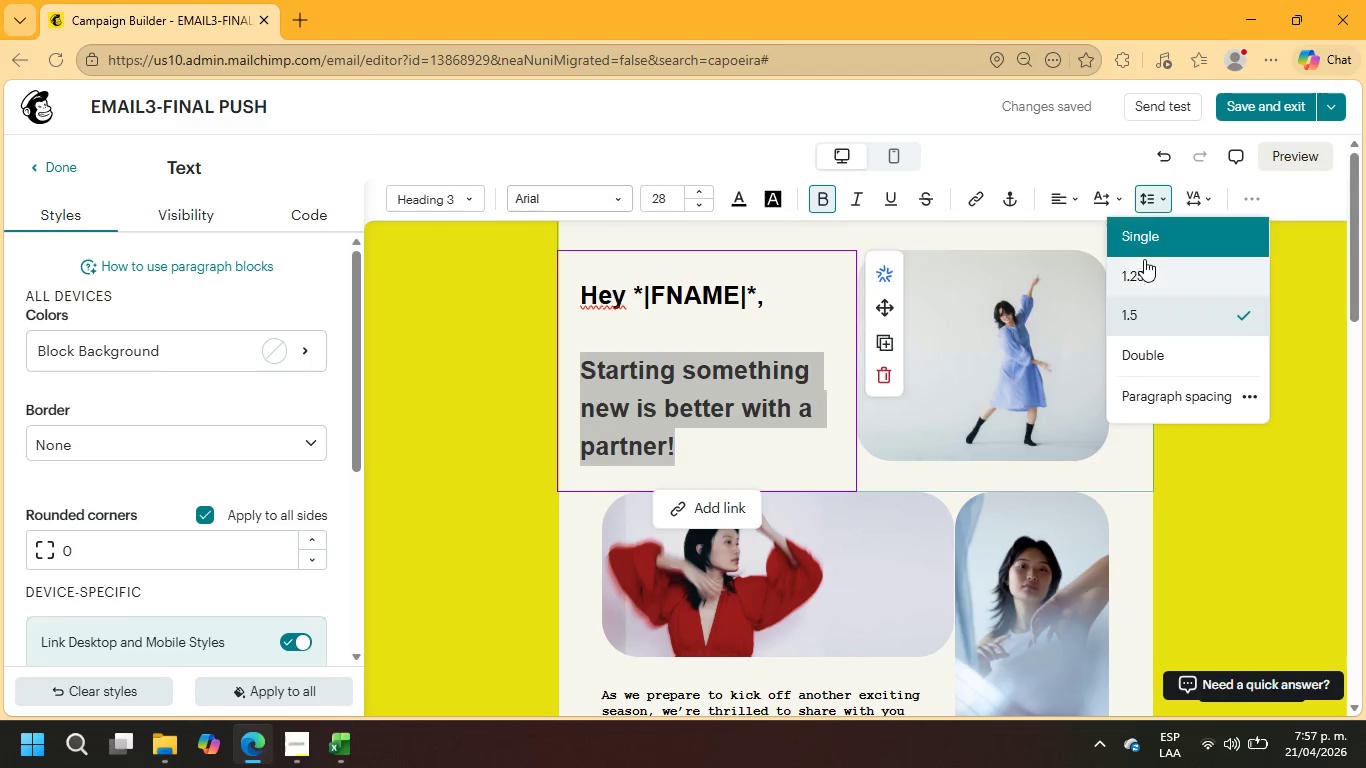 
left_click([1146, 277])
 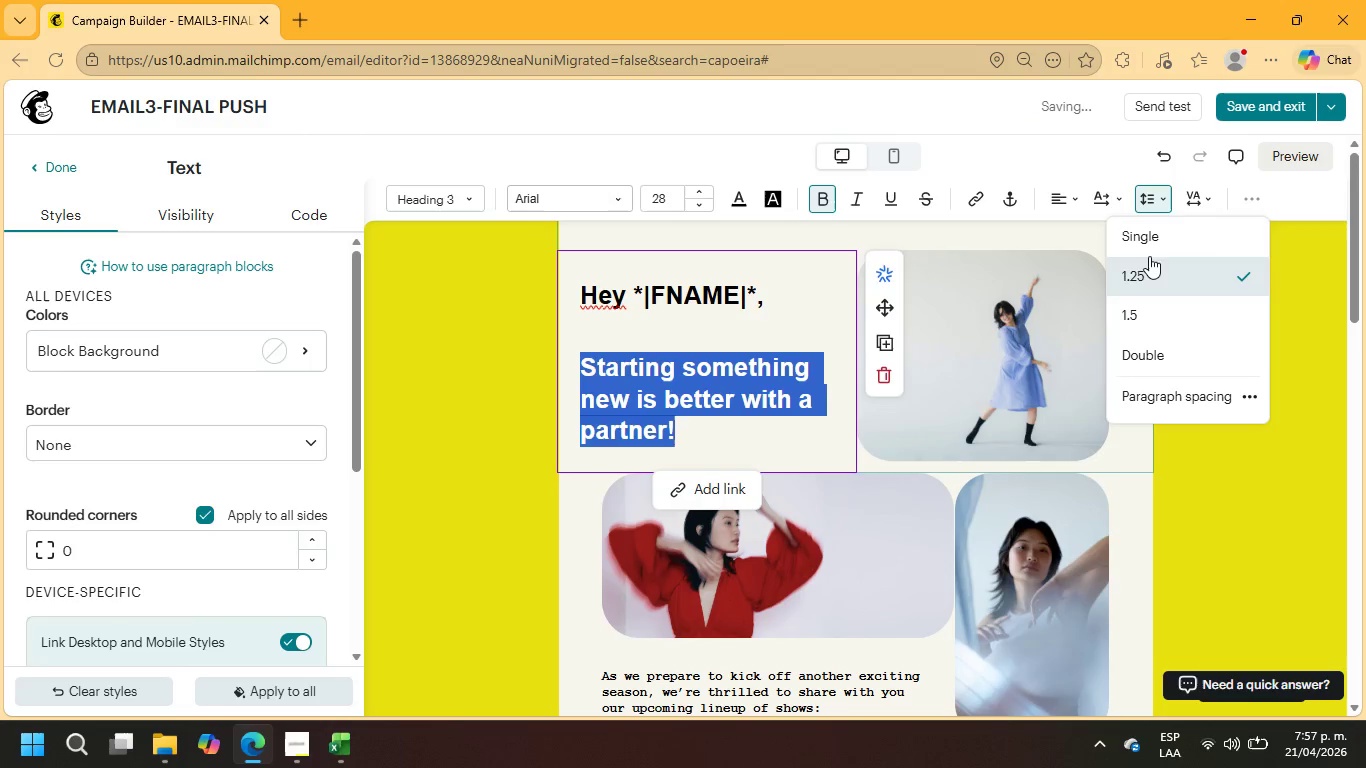 
left_click([1153, 234])
 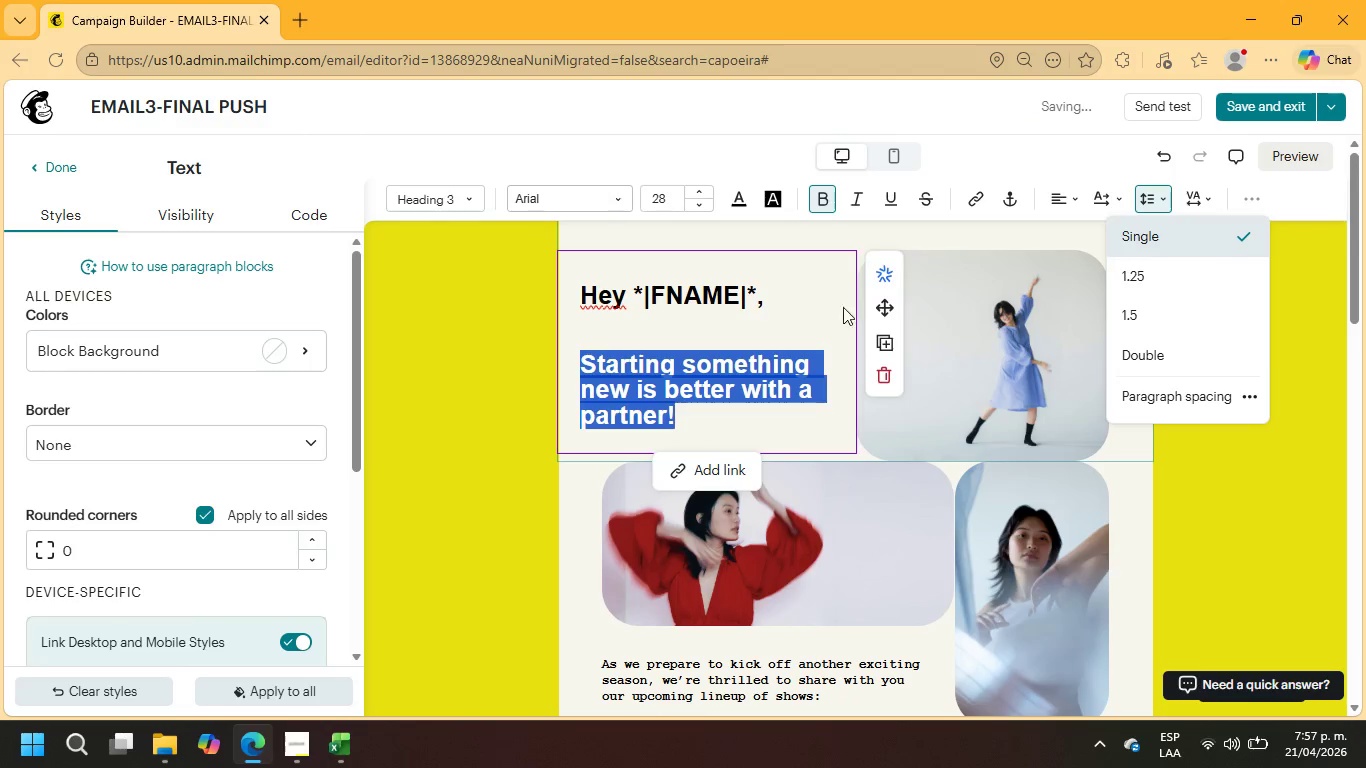 
left_click([746, 339])
 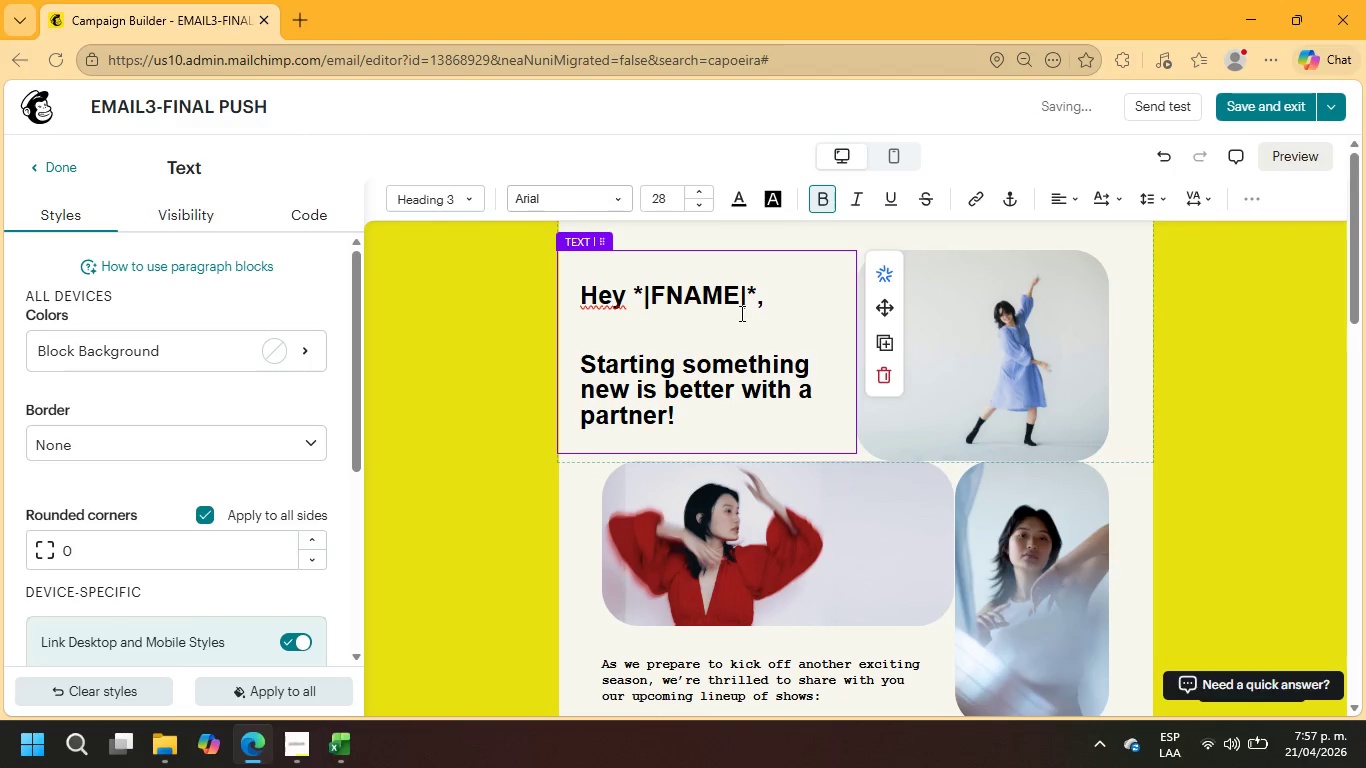 
left_click_drag(start_coordinate=[763, 303], to_coordinate=[569, 293])
 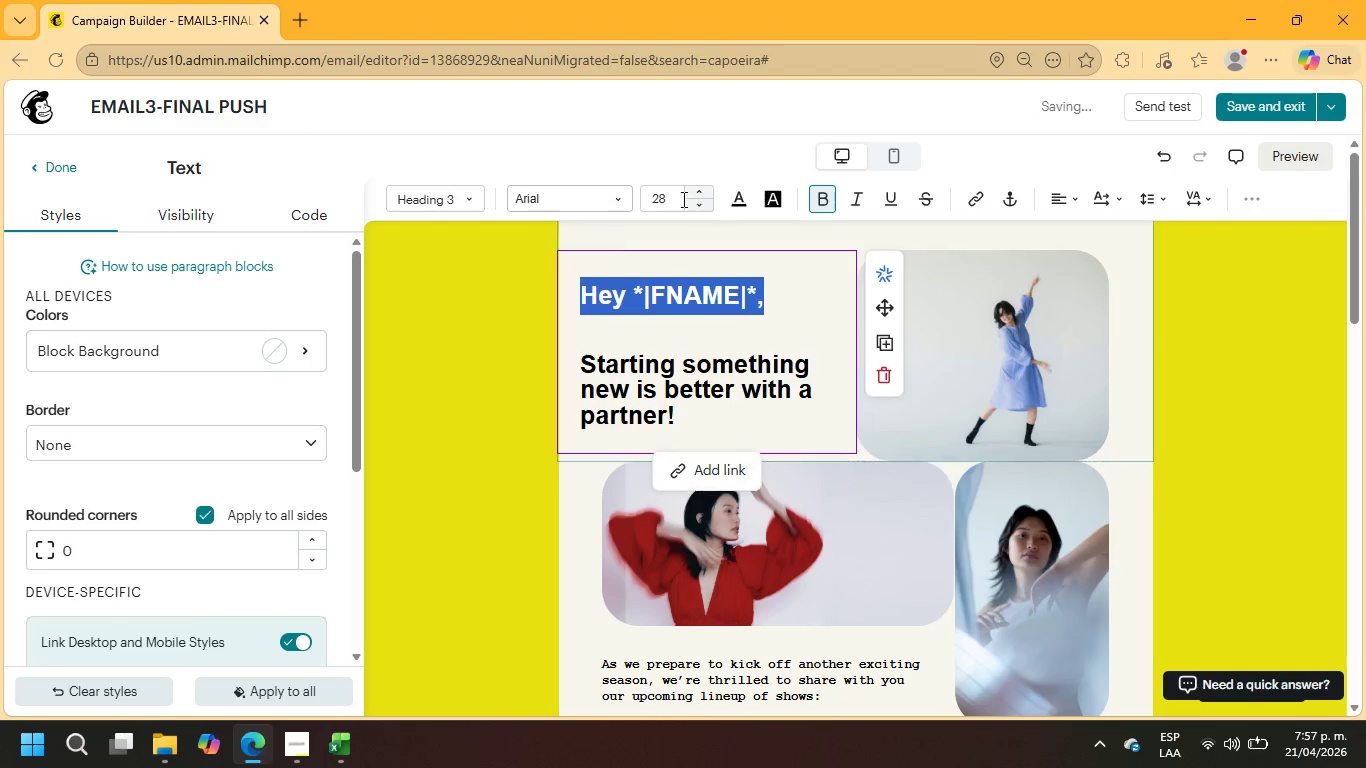 
left_click([666, 198])
 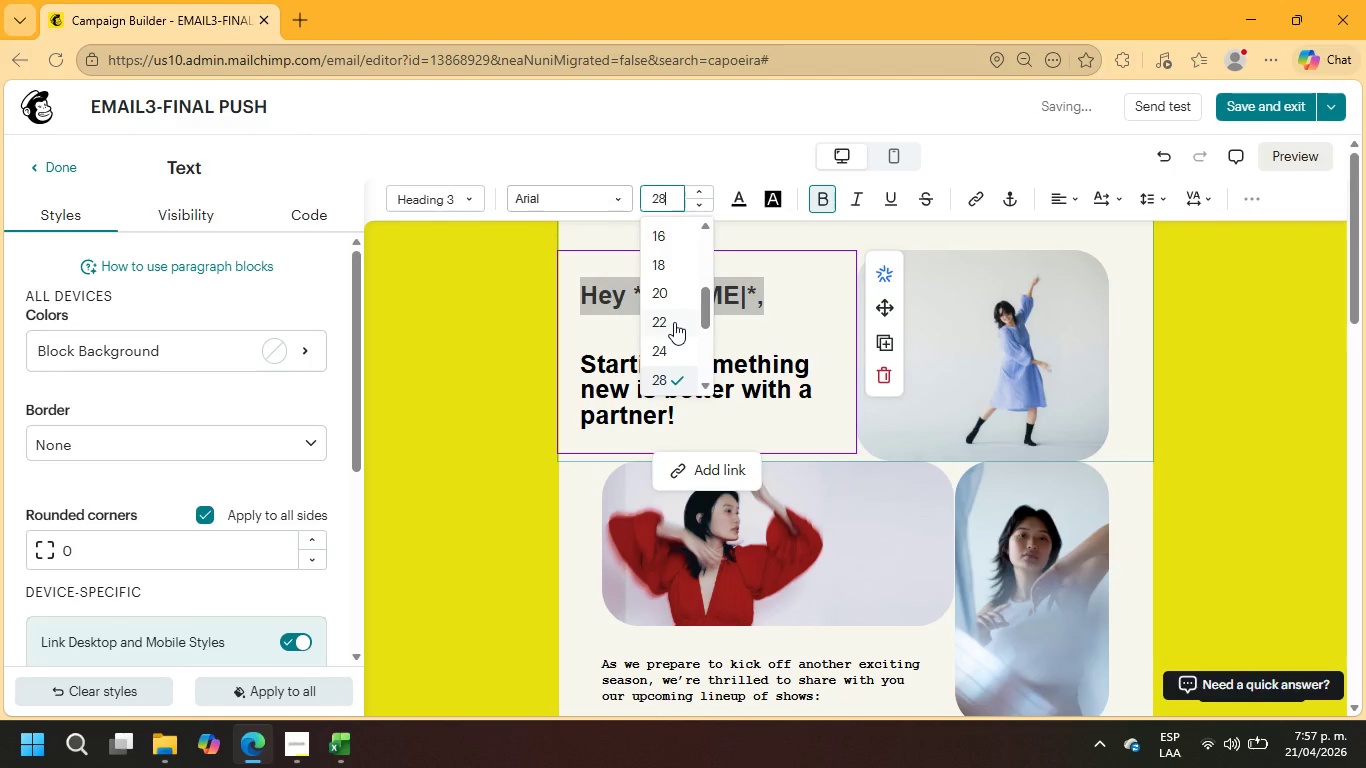 
scroll: coordinate [674, 322], scroll_direction: down, amount: 1.0
 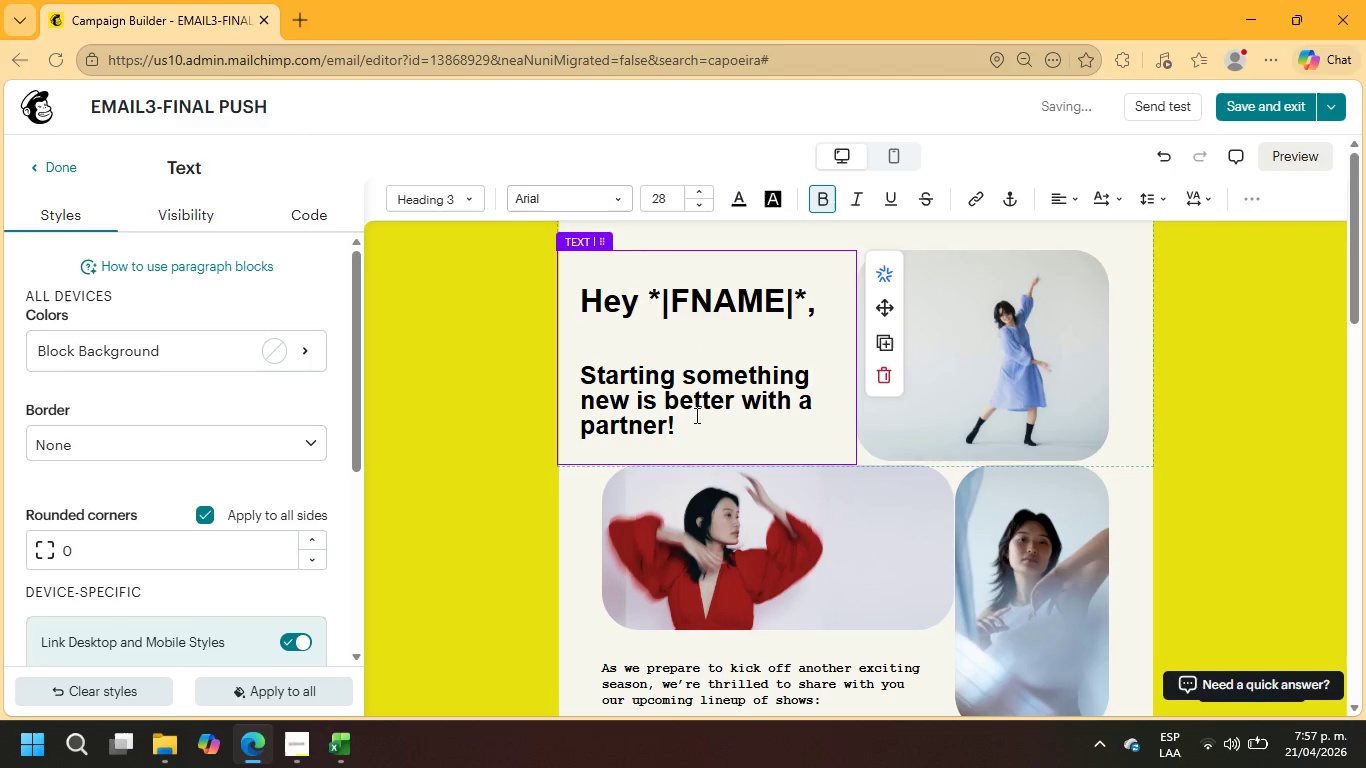 
left_click_drag(start_coordinate=[675, 426], to_coordinate=[571, 368])
 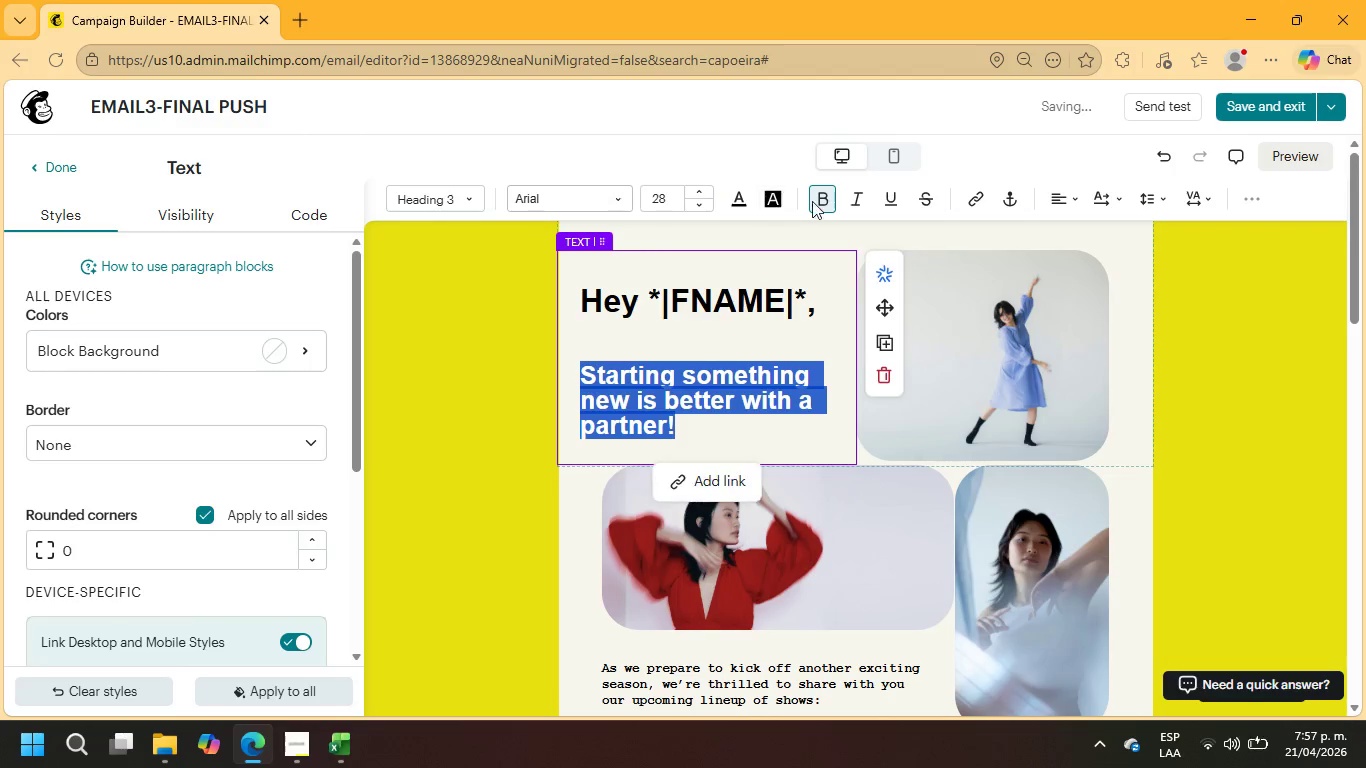 
left_click([820, 205])
 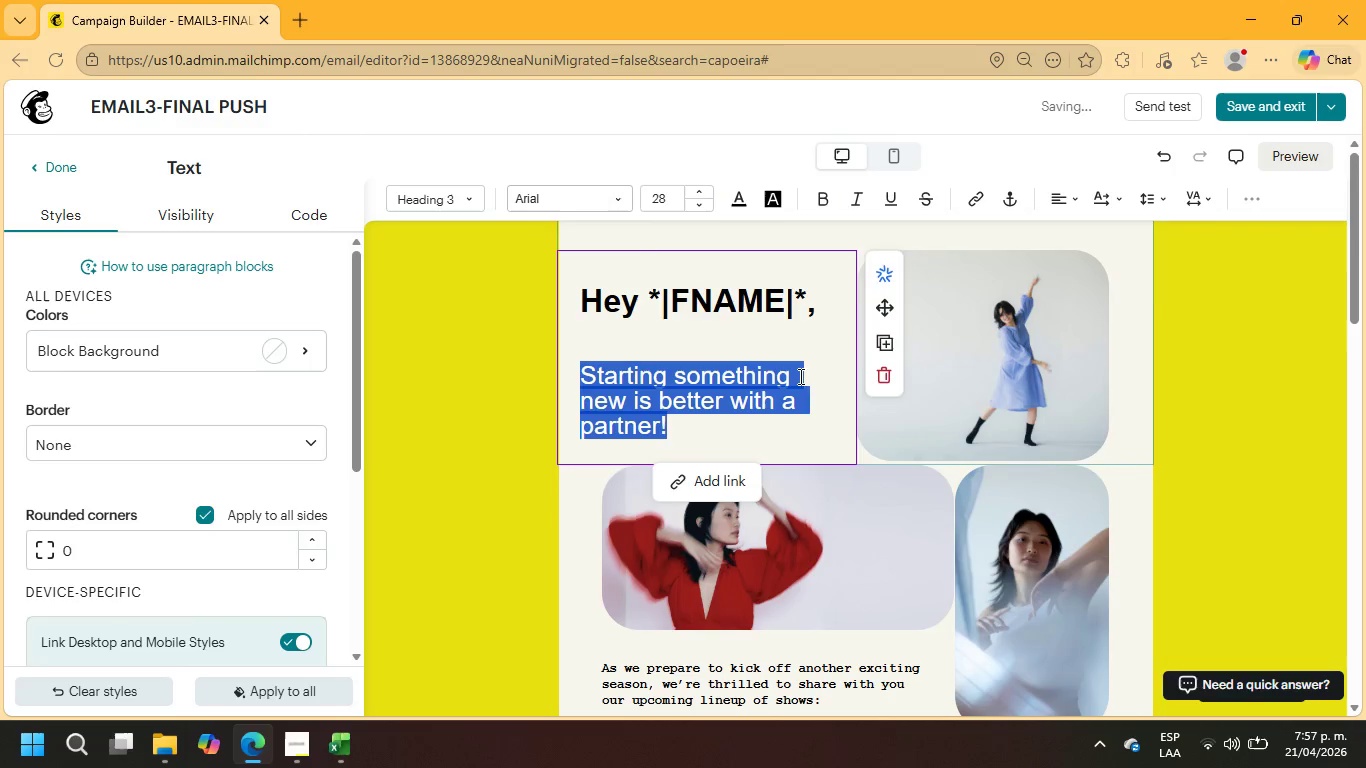 
left_click([812, 418])
 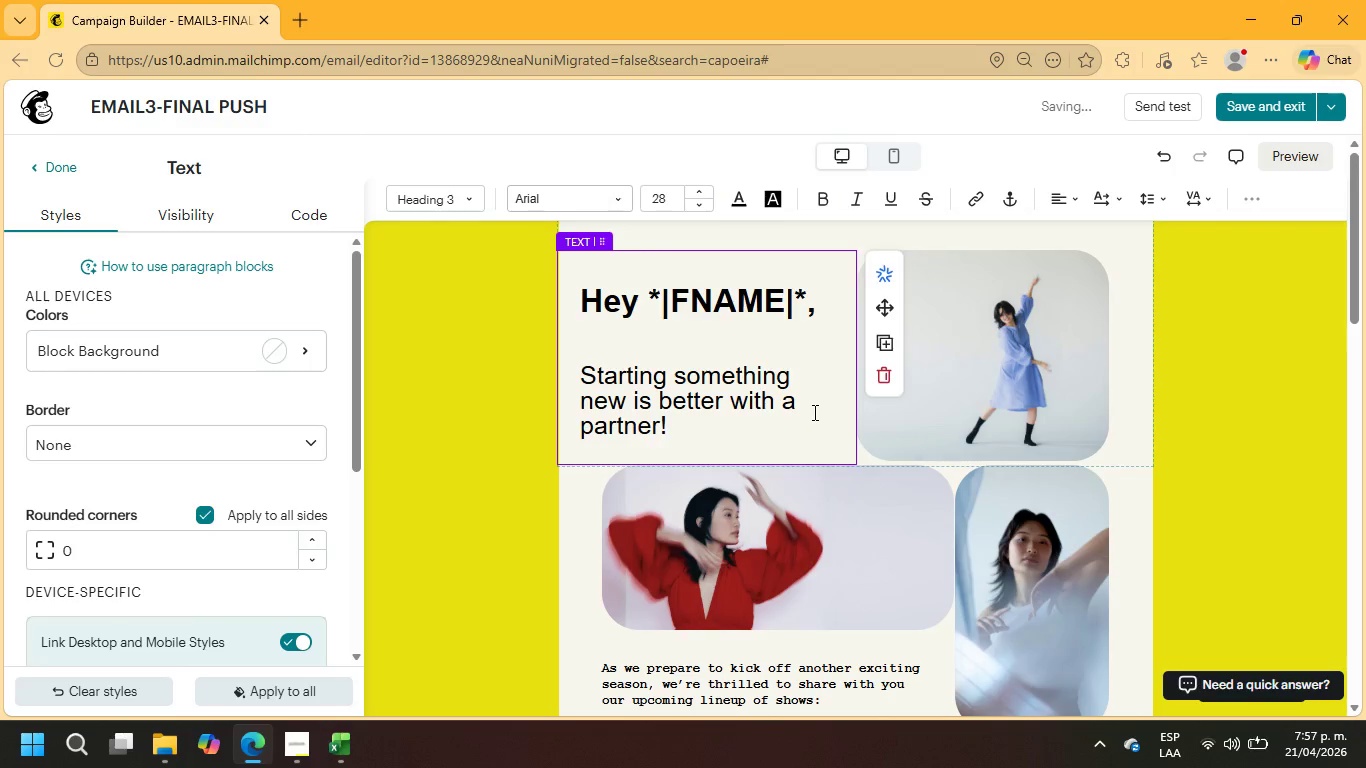 
left_click([1008, 387])
 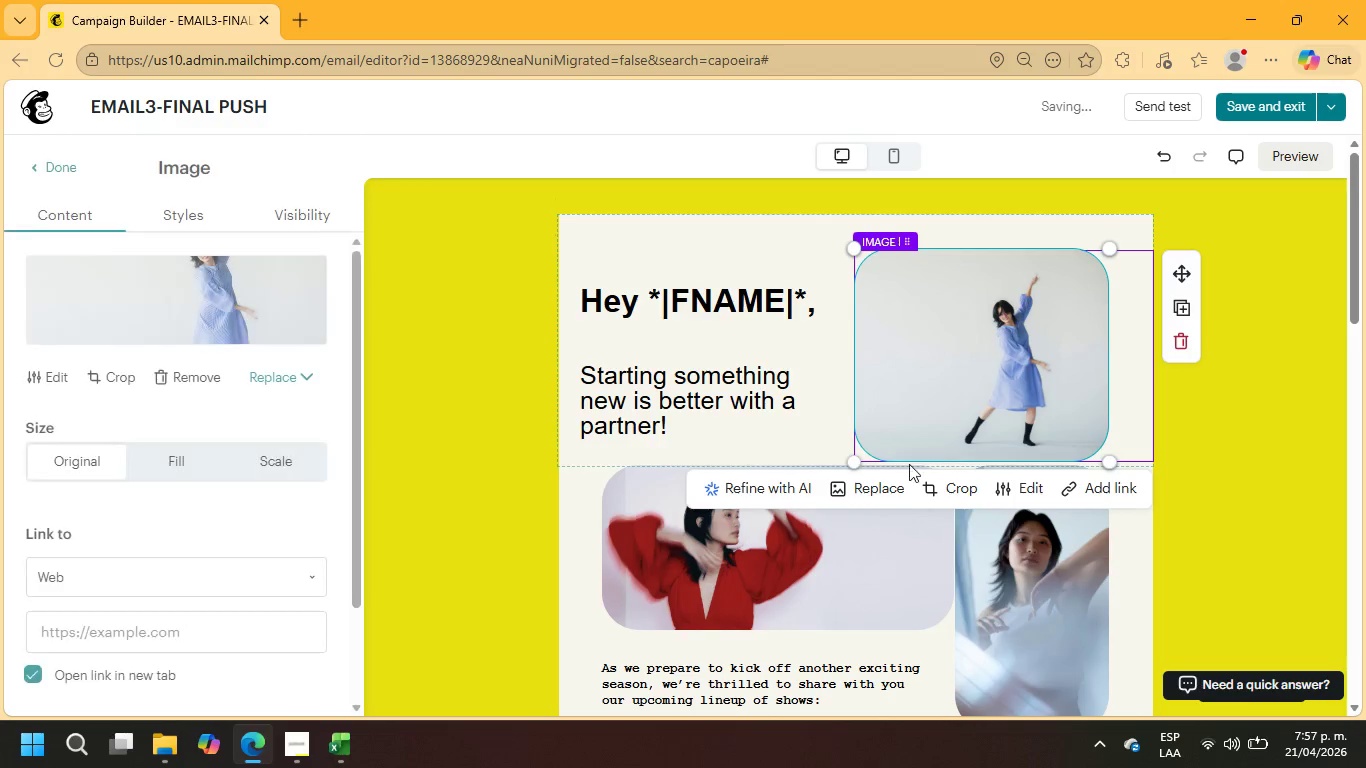 
left_click([880, 491])
 